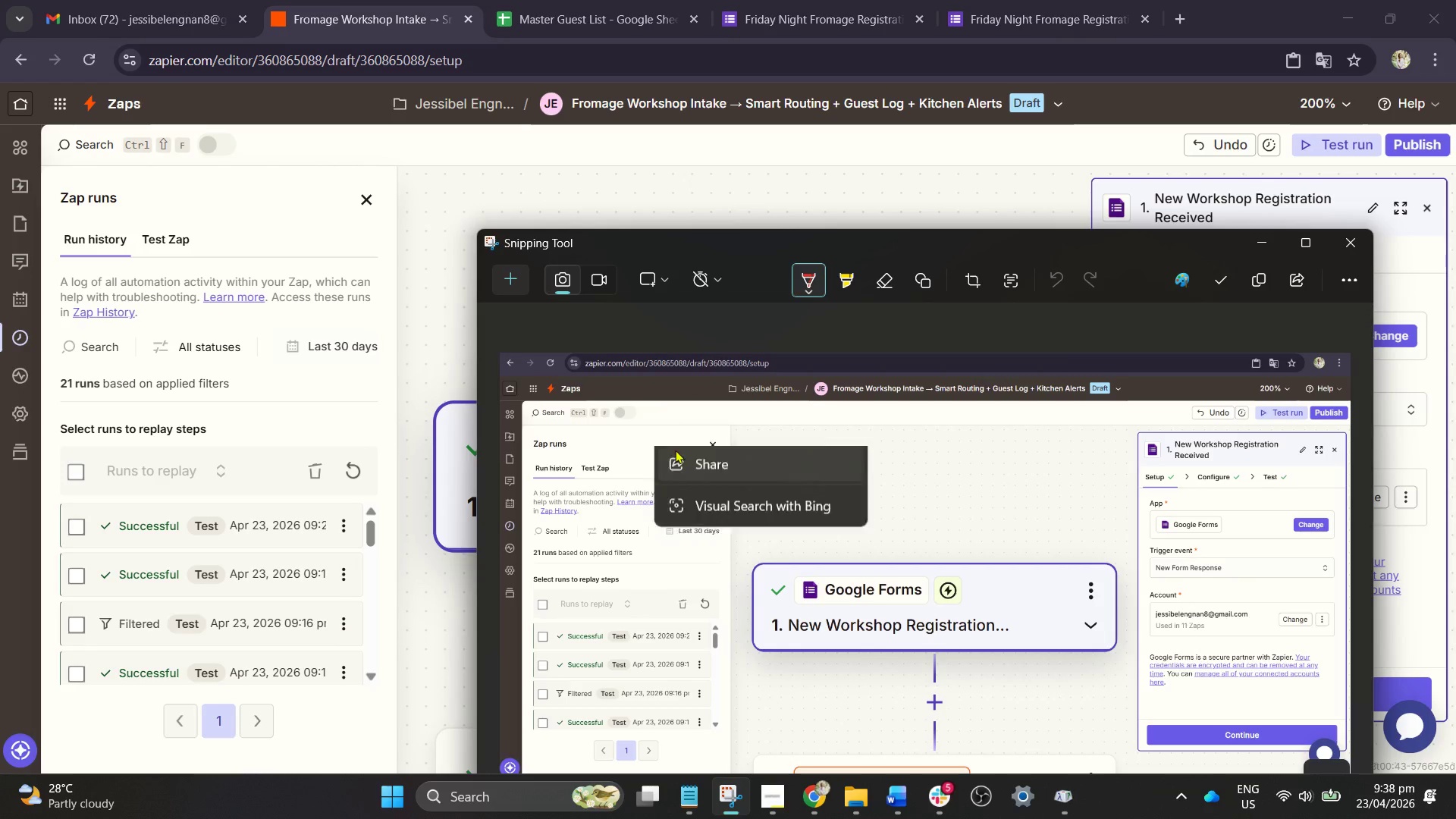 
left_click([710, 471])
 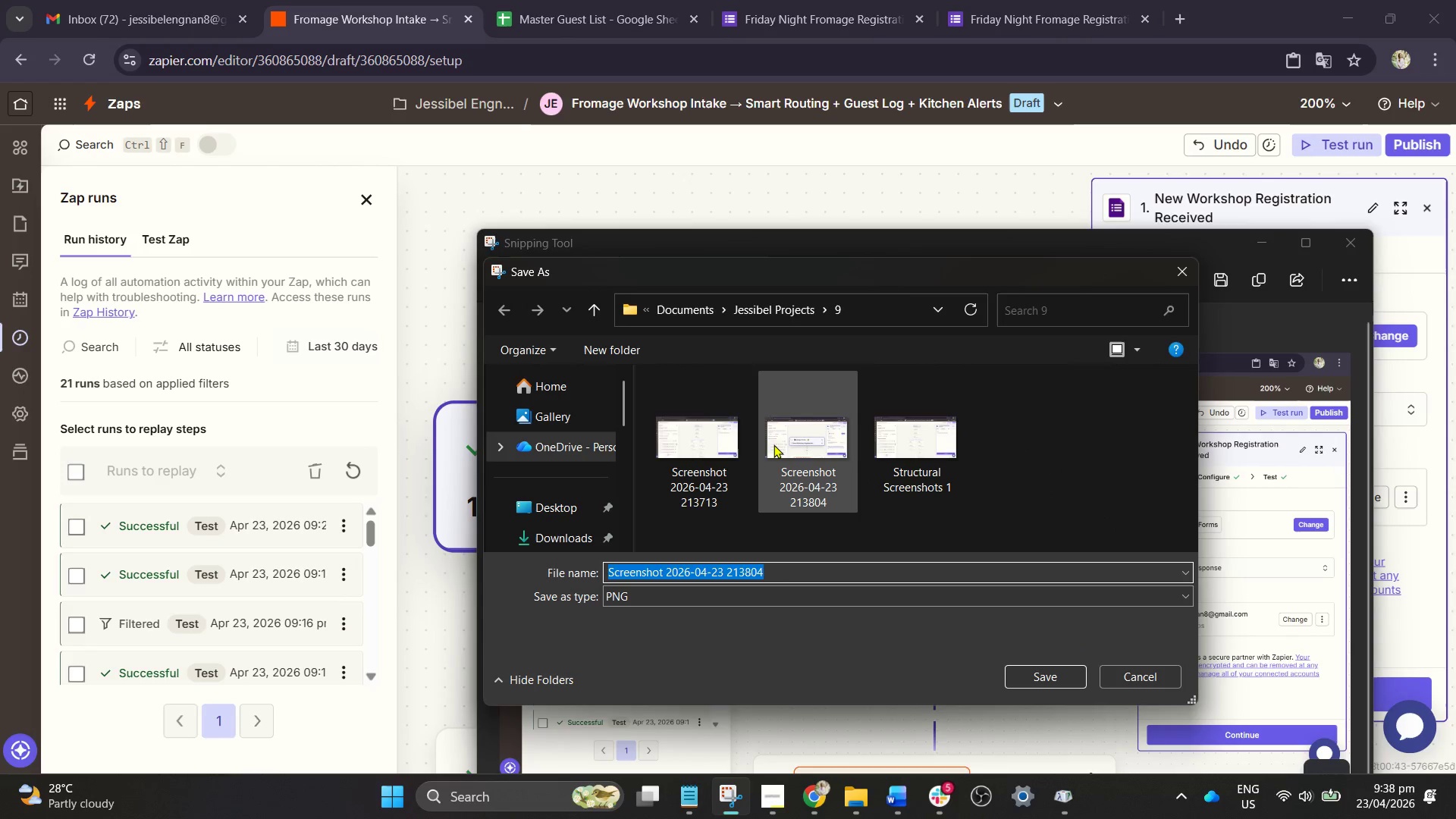 
left_click([898, 436])
 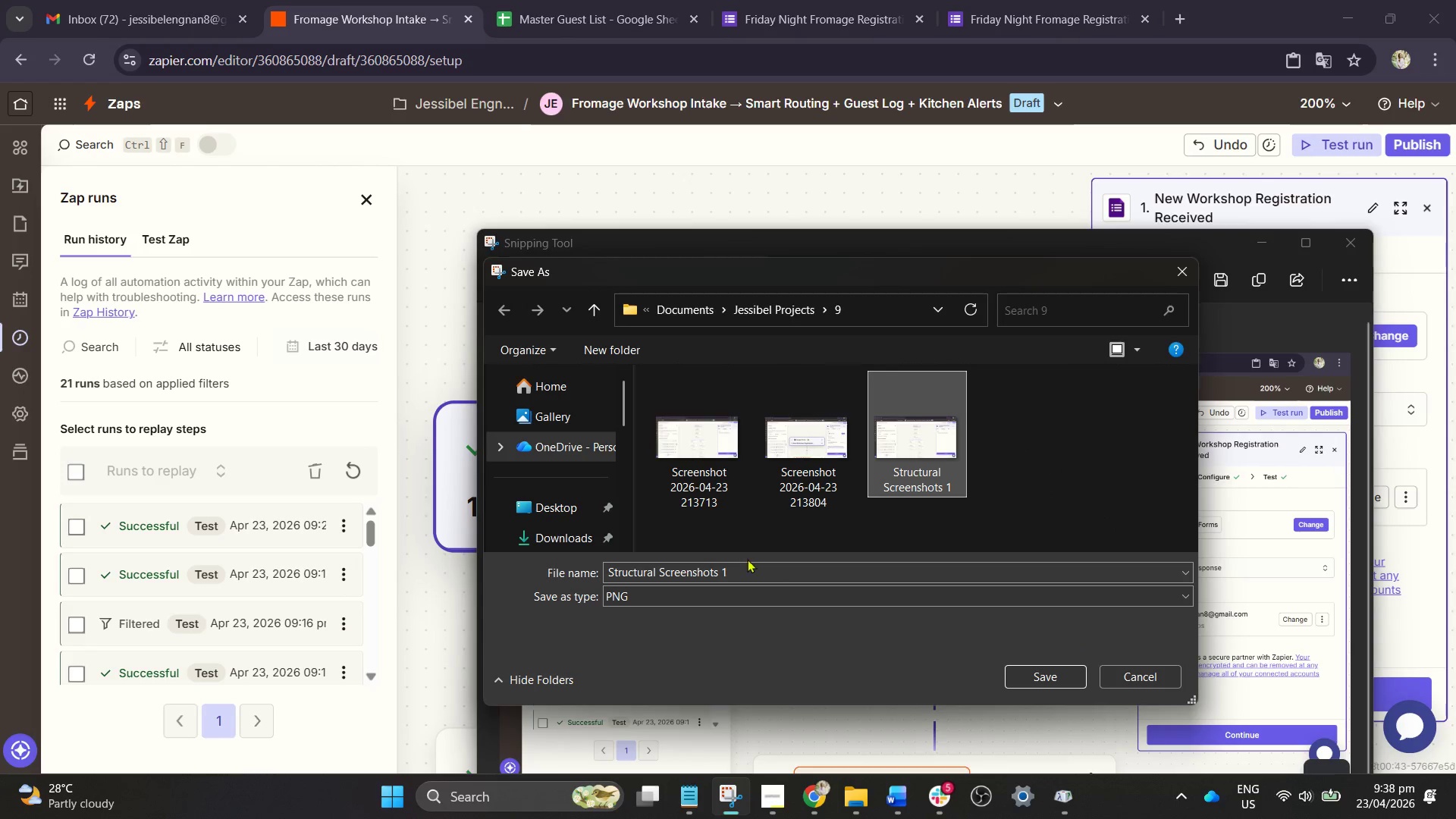 
left_click([735, 570])
 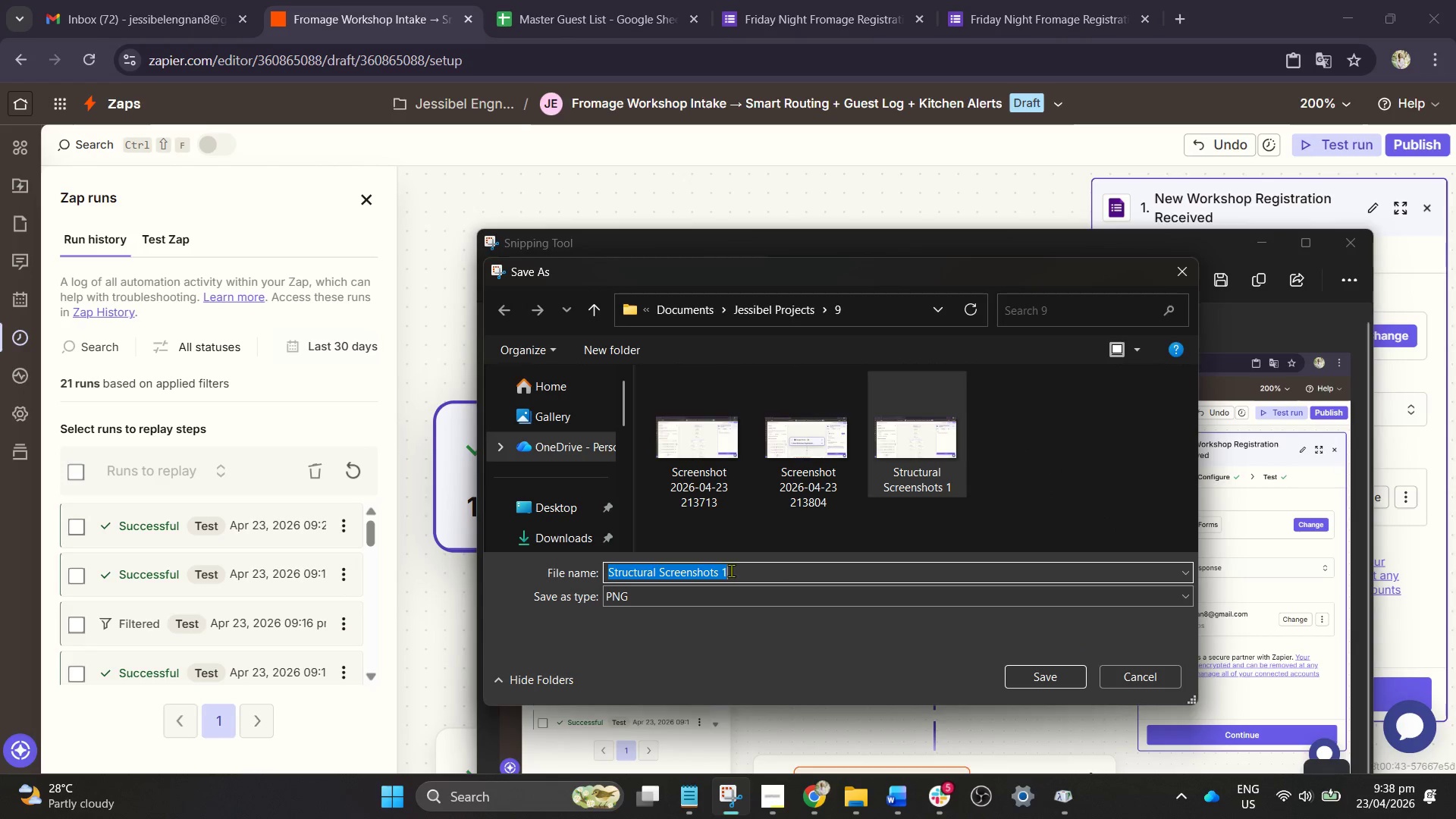 
left_click_drag(start_coordinate=[731, 570], to_coordinate=[721, 554])
 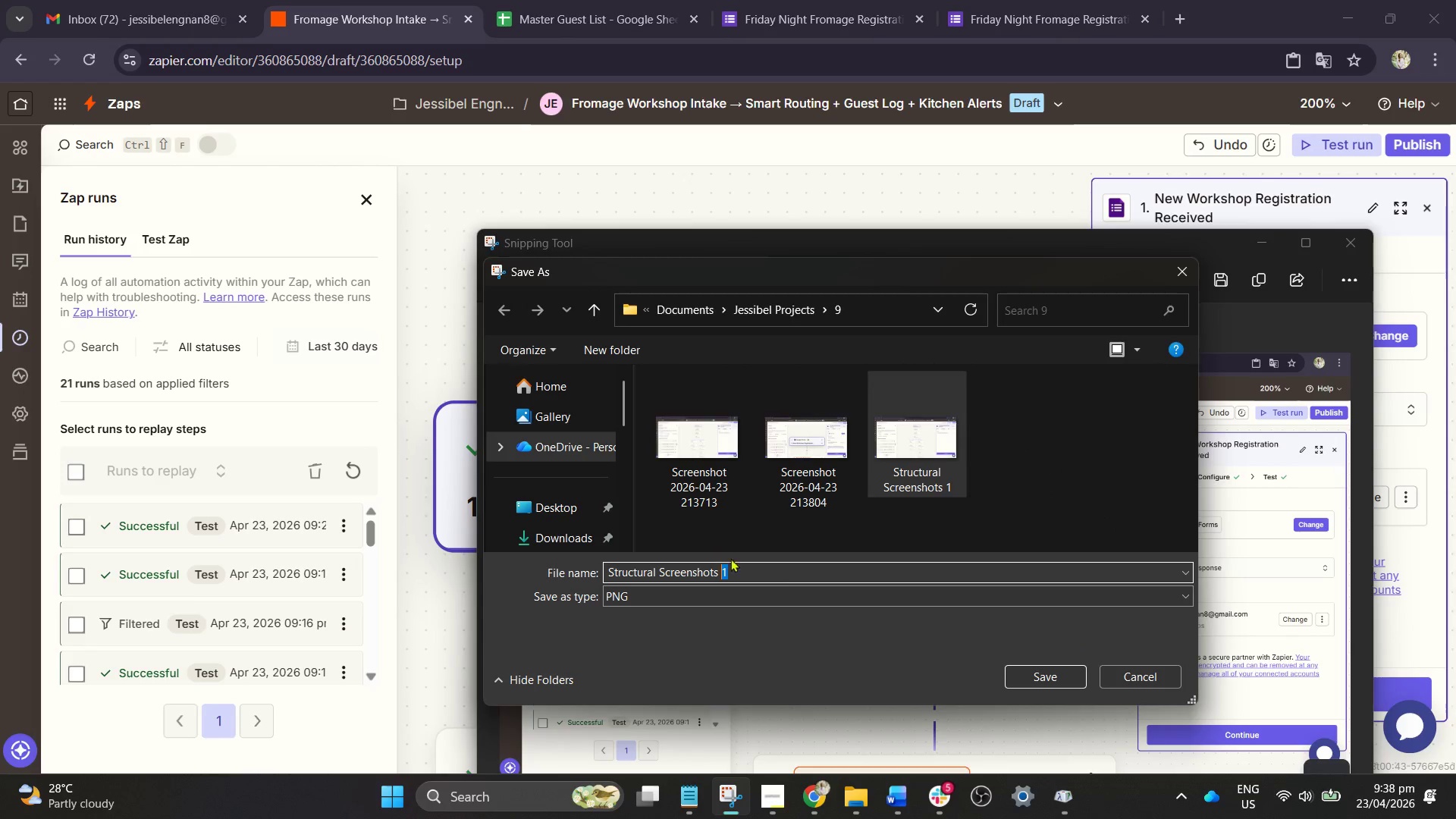 
key(2)
 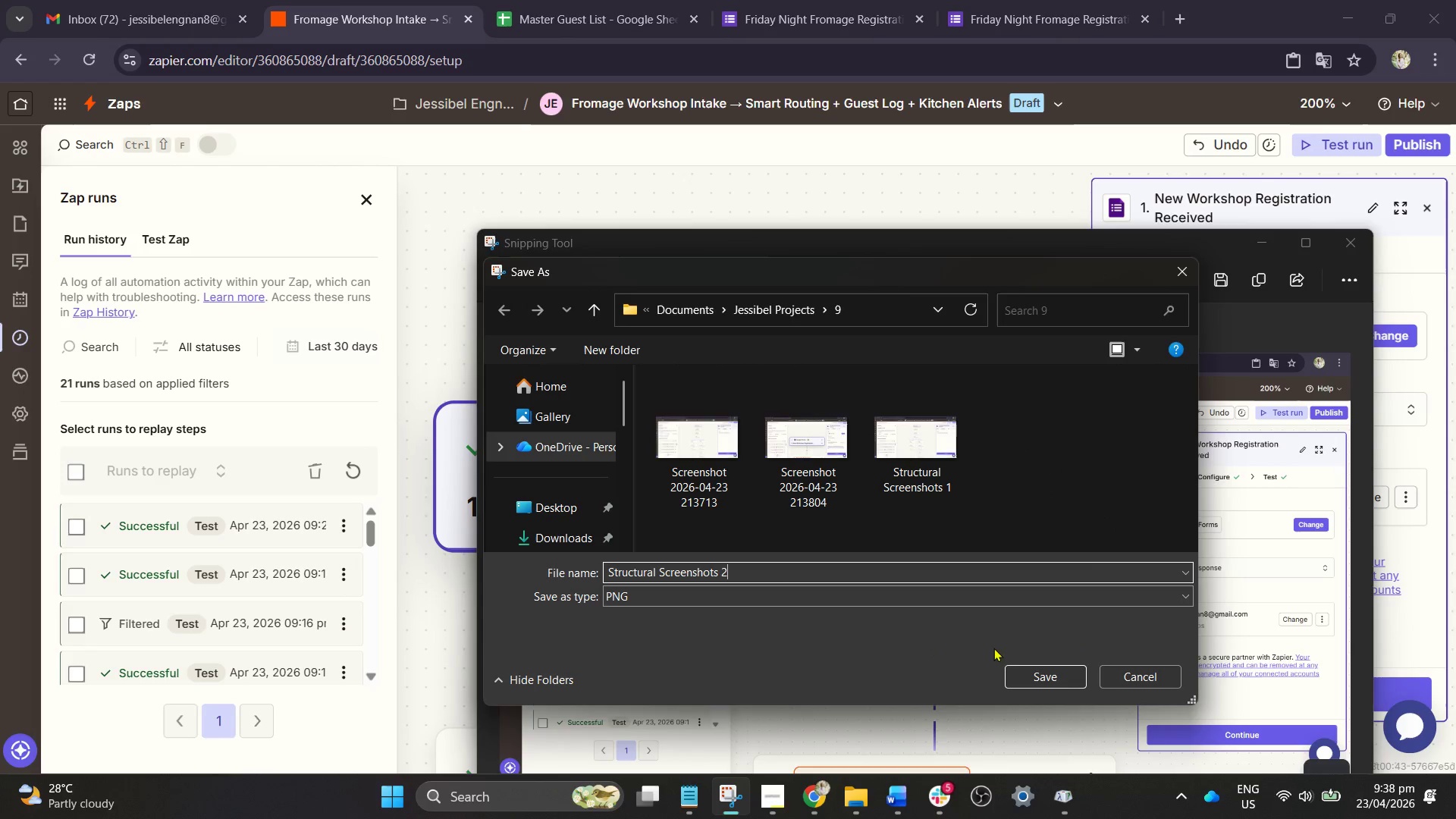 
left_click([1059, 684])
 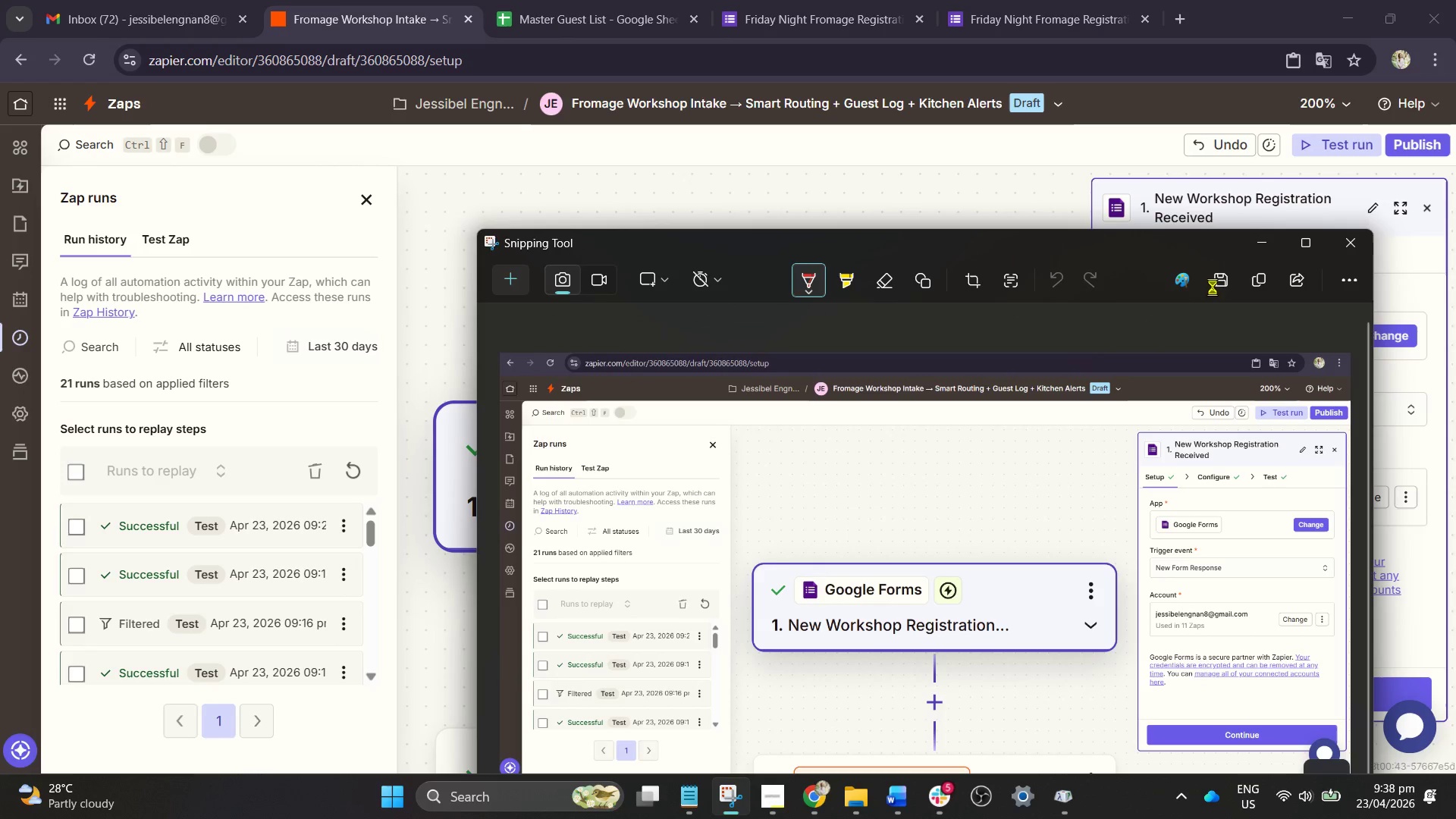 
left_click([1267, 251])
 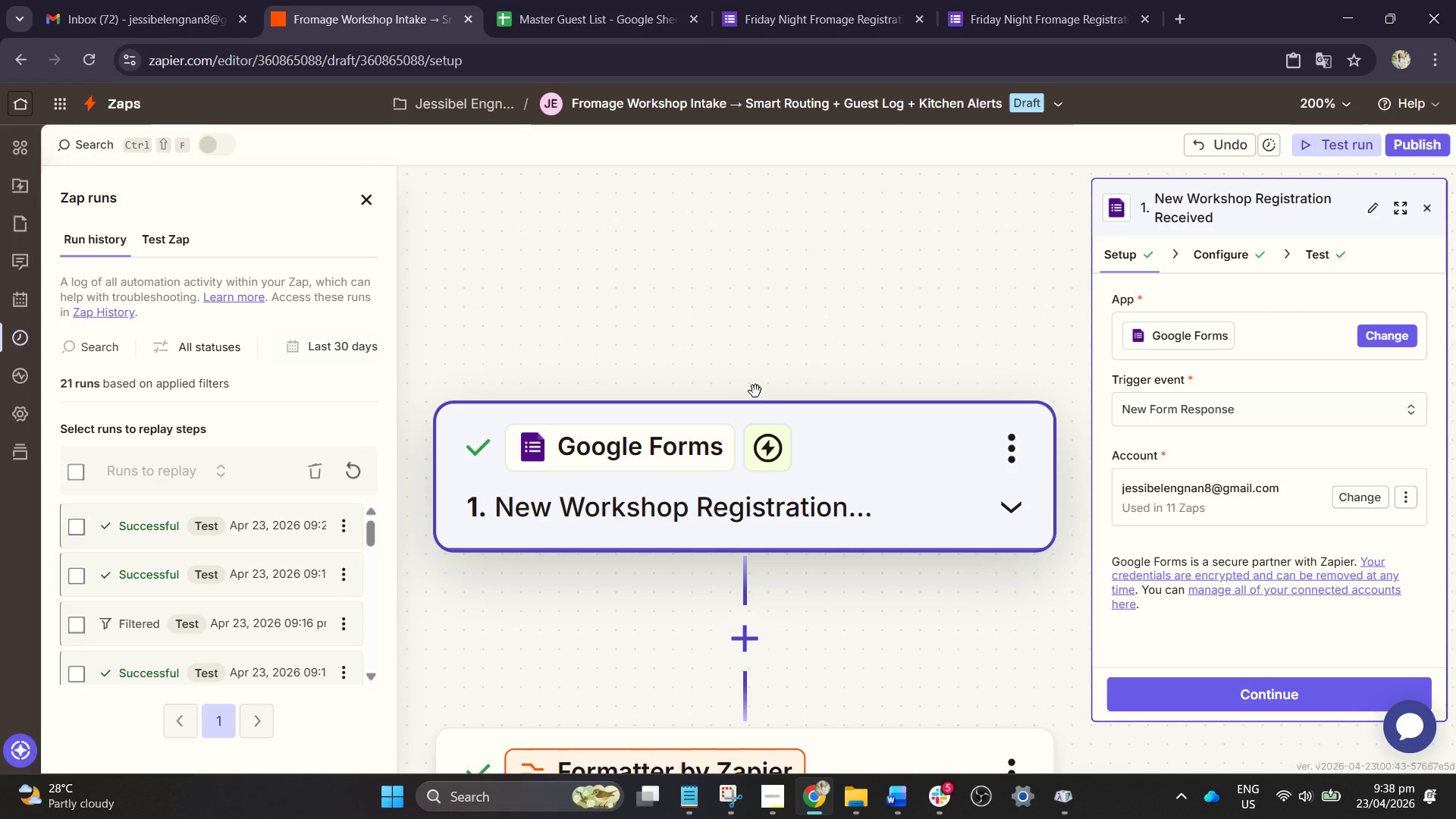 
left_click_drag(start_coordinate=[952, 611], to_coordinate=[911, 285])
 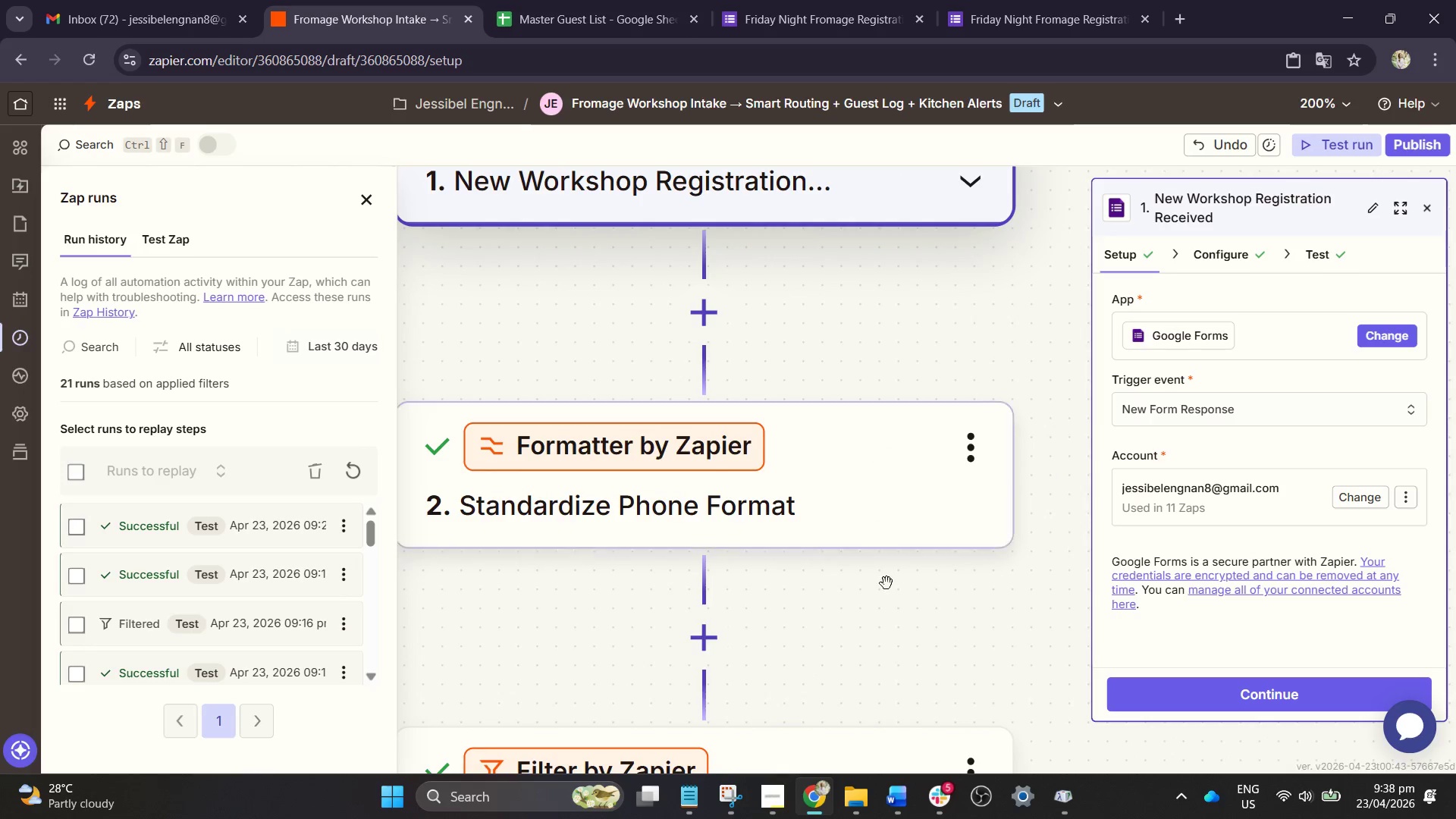 
left_click_drag(start_coordinate=[888, 583], to_coordinate=[968, 463])
 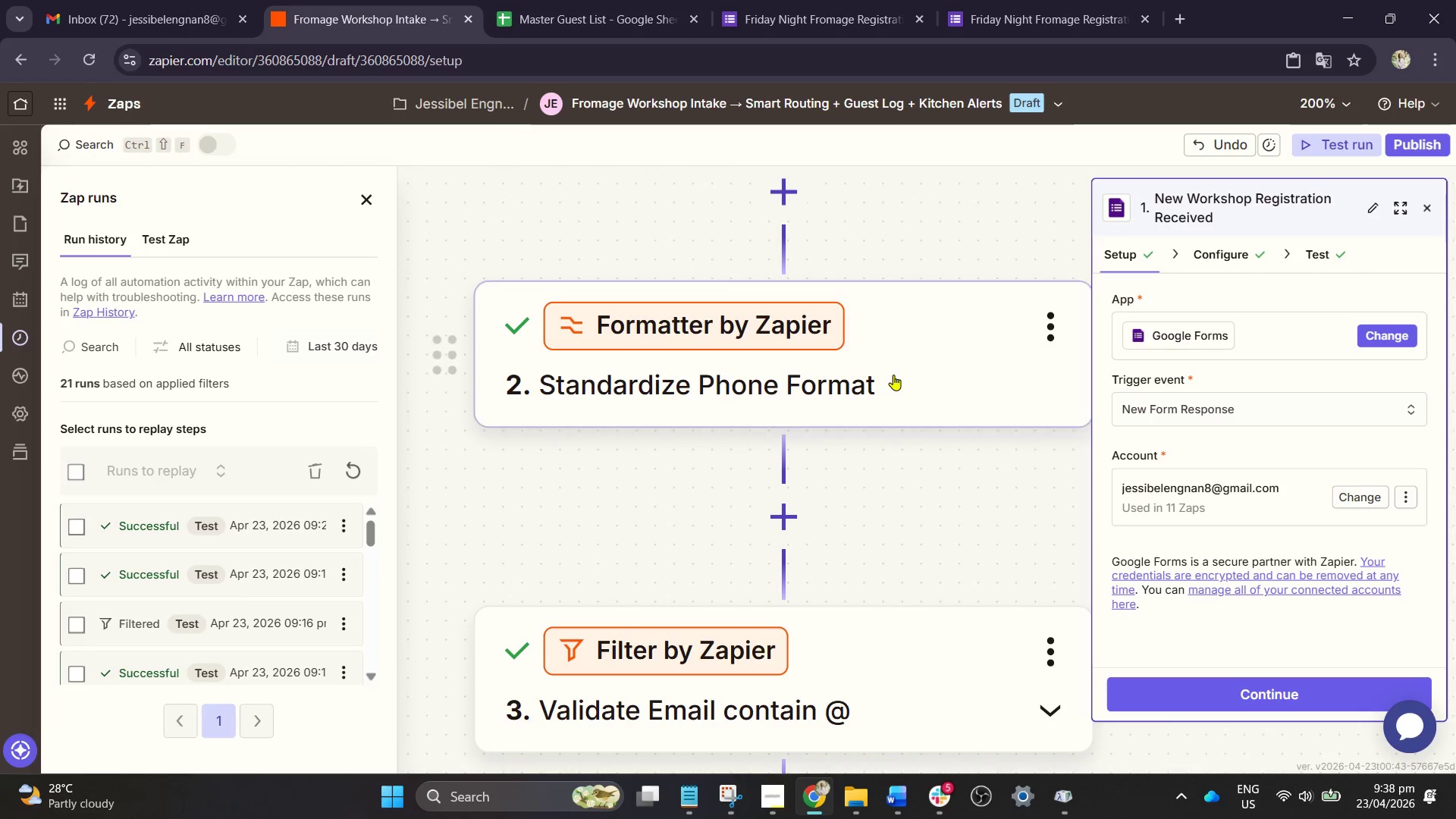 
left_click([893, 375])
 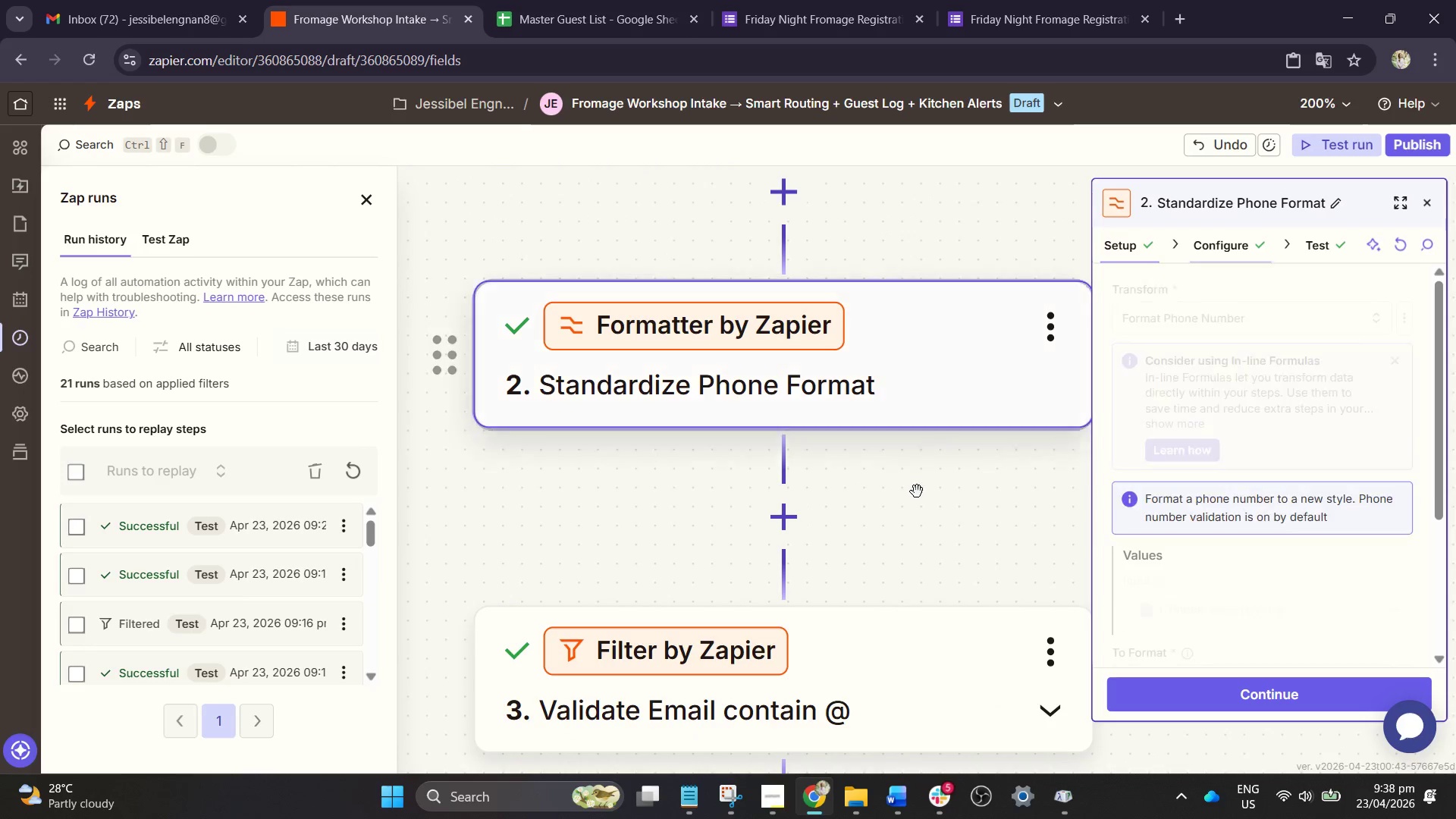 
left_click_drag(start_coordinate=[916, 494], to_coordinate=[863, 535])
 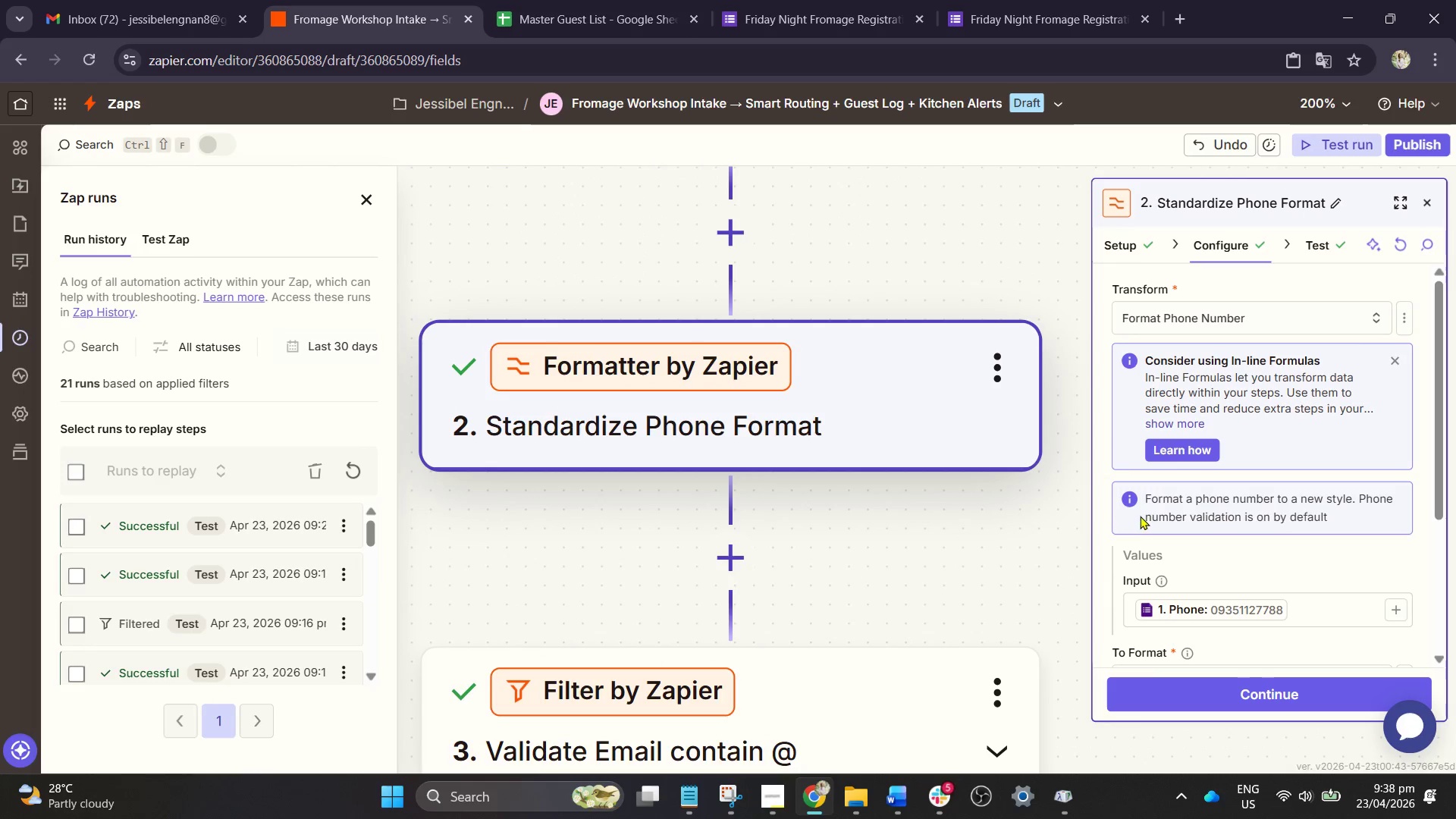 
scroll: coordinate [1142, 516], scroll_direction: down, amount: 3.0
 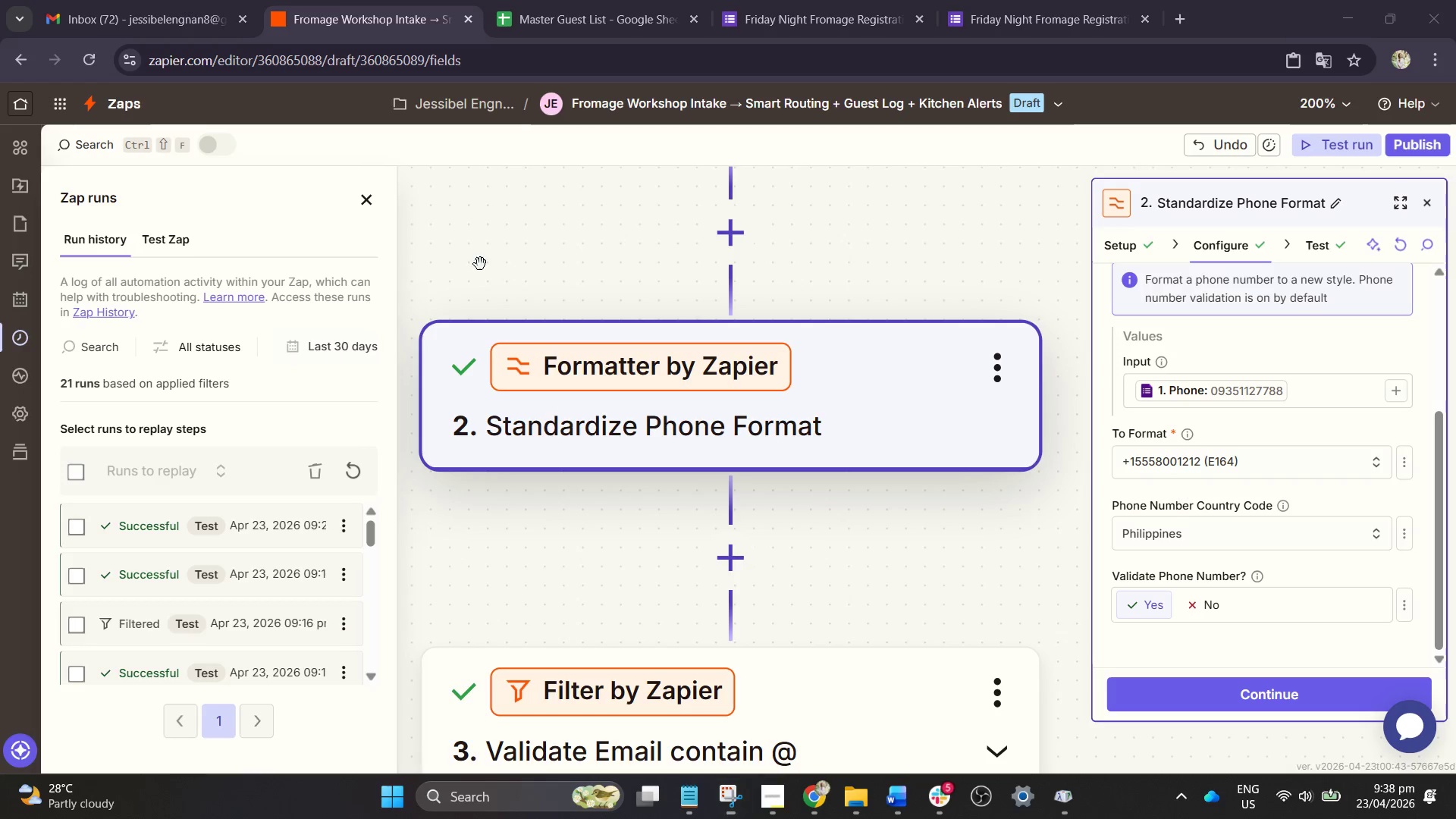 
left_click_drag(start_coordinate=[0, 41], to_coordinate=[1455, 777])
 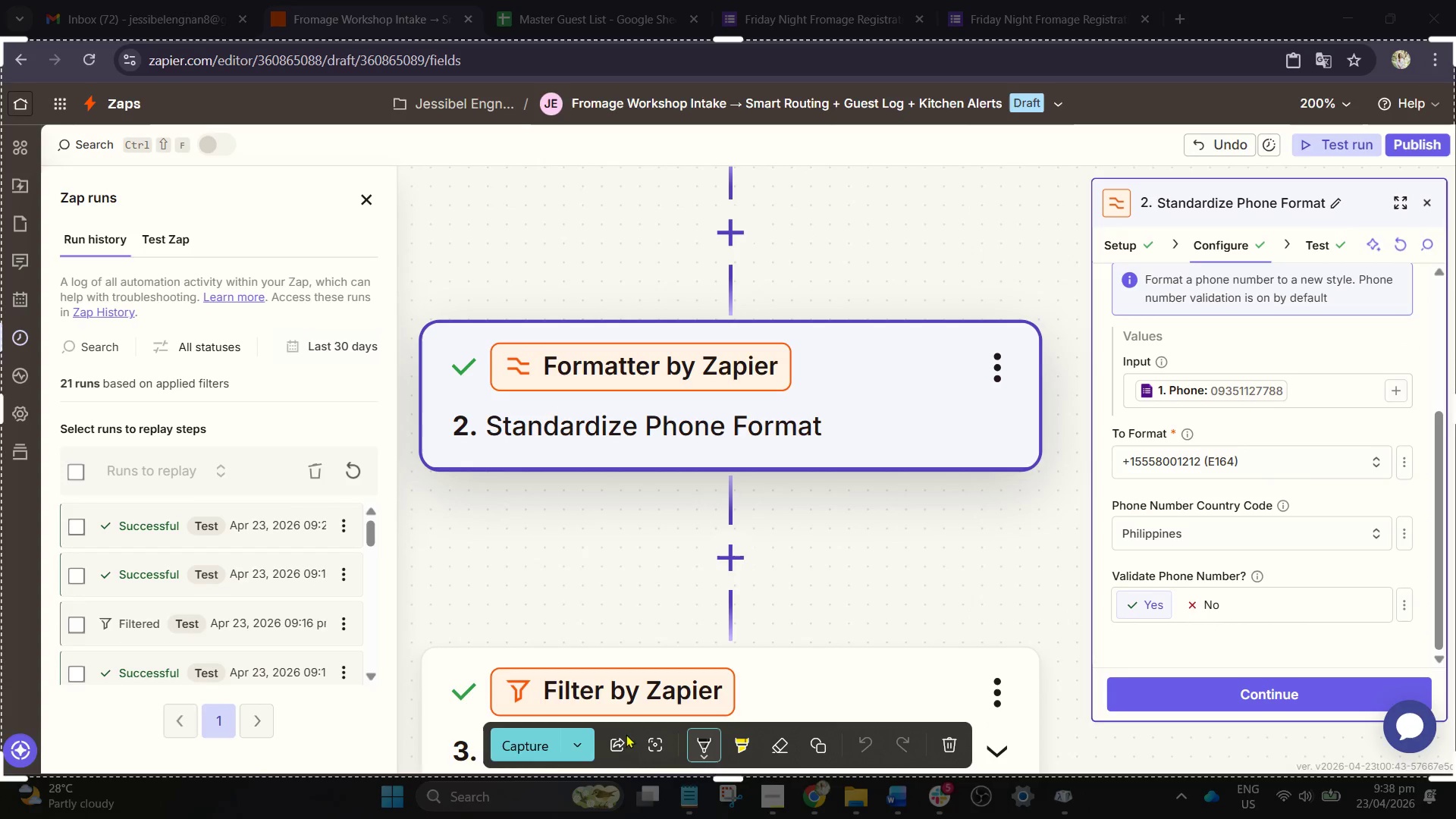 
left_click([541, 754])
 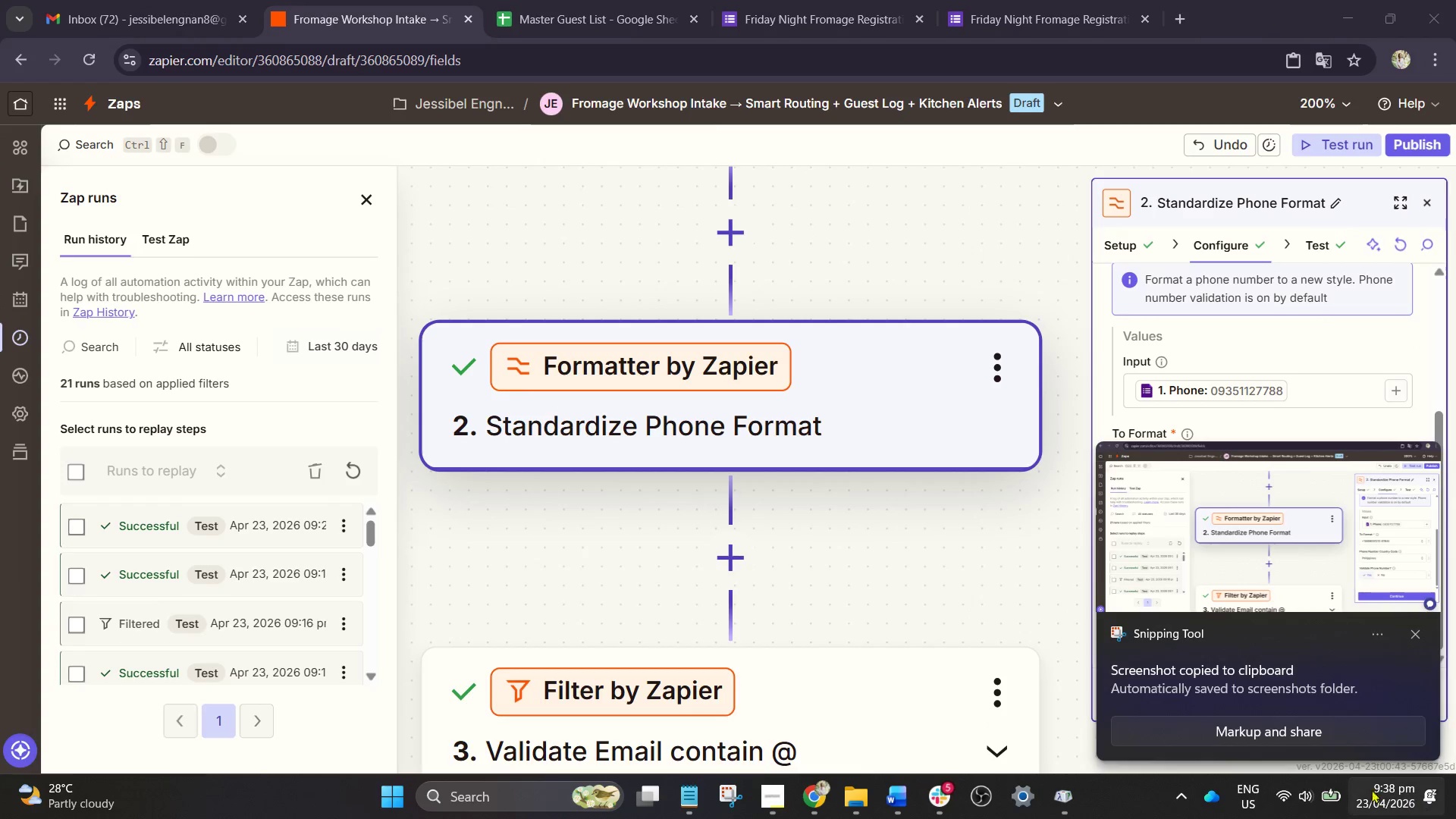 
left_click([1296, 735])
 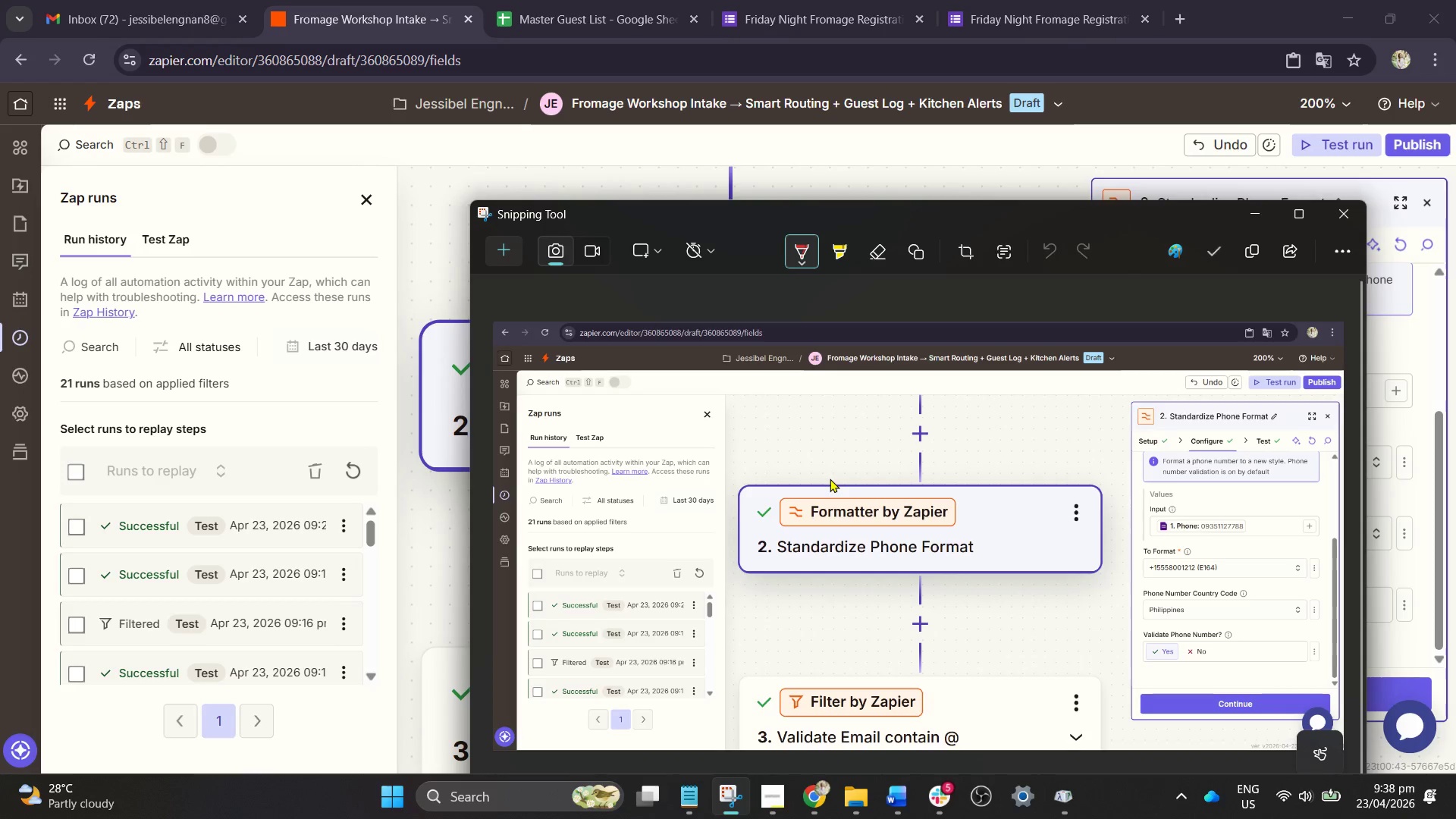 
left_click([886, 500])
 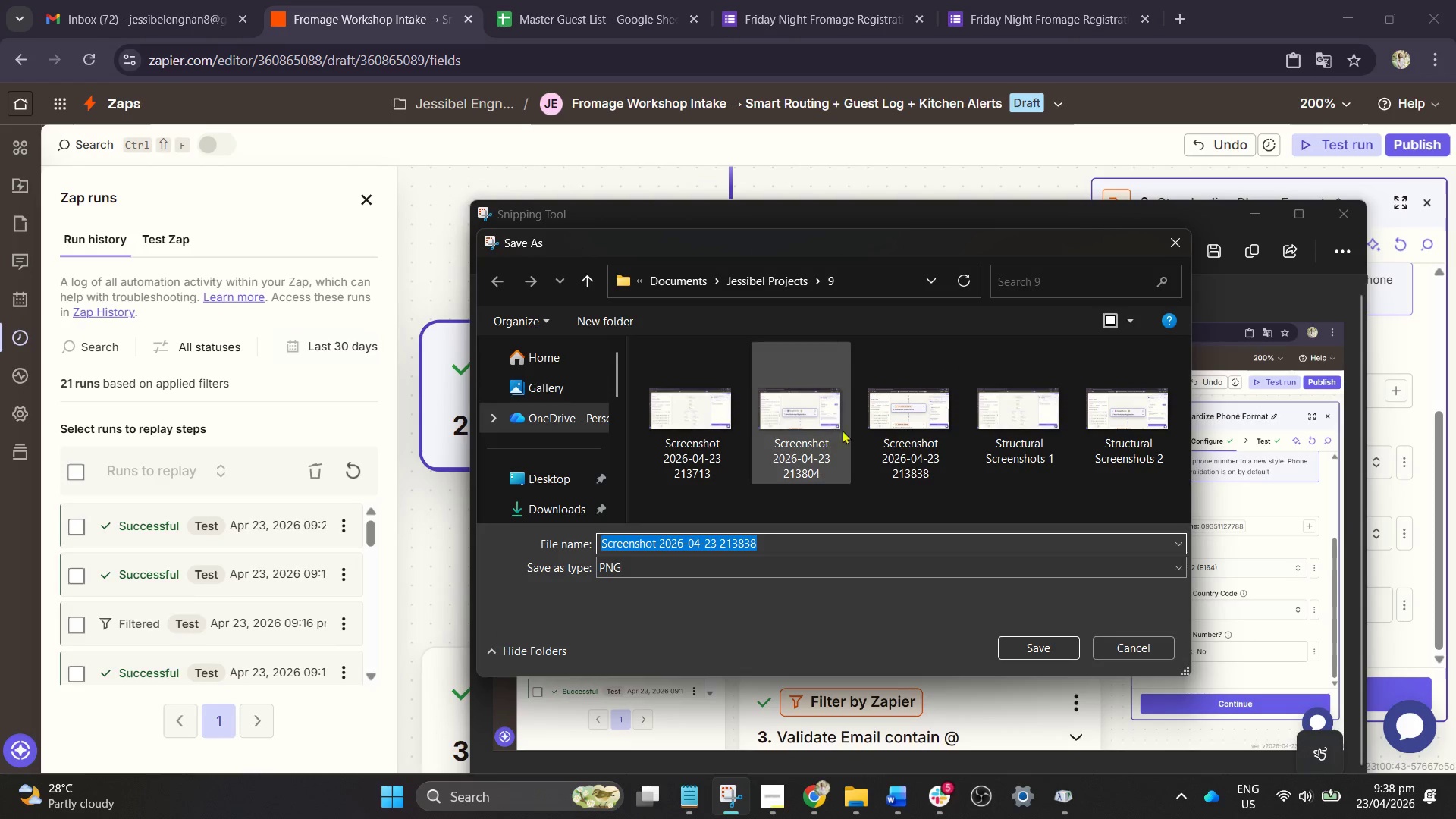 
scroll: coordinate [918, 440], scroll_direction: down, amount: 1.0
 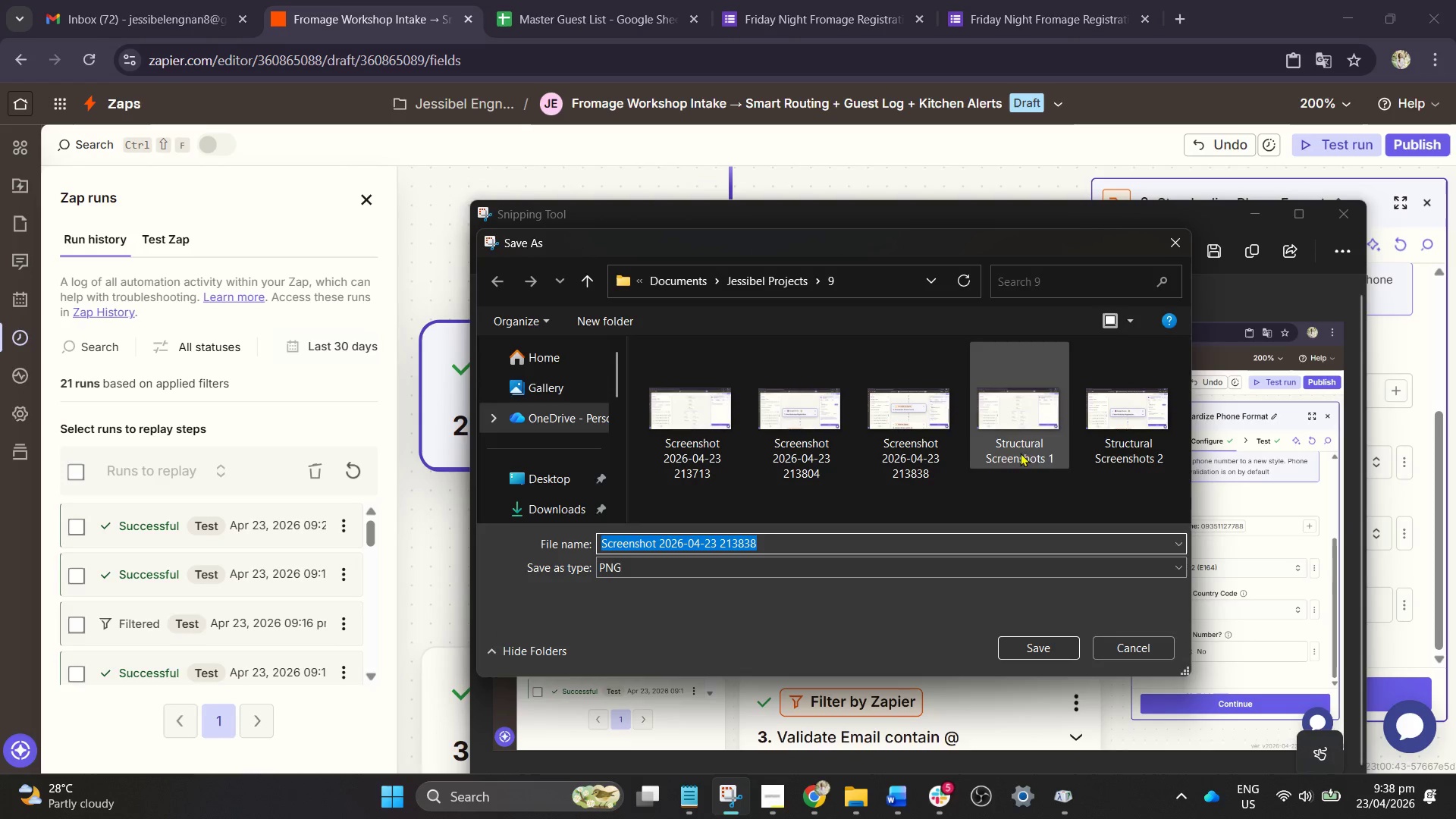 
left_click([1121, 428])
 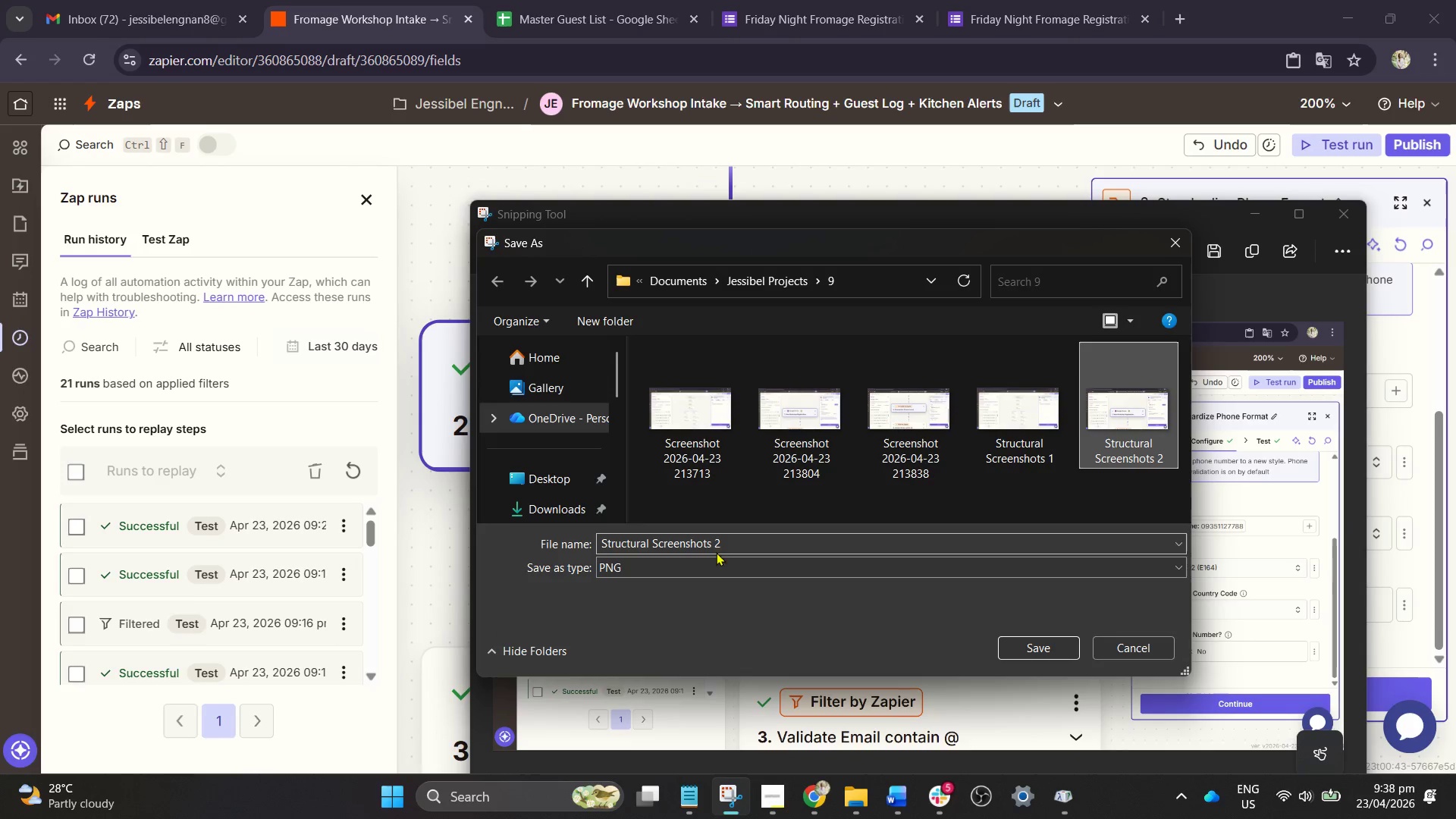 
left_click_drag(start_coordinate=[730, 545], to_coordinate=[739, 552])
 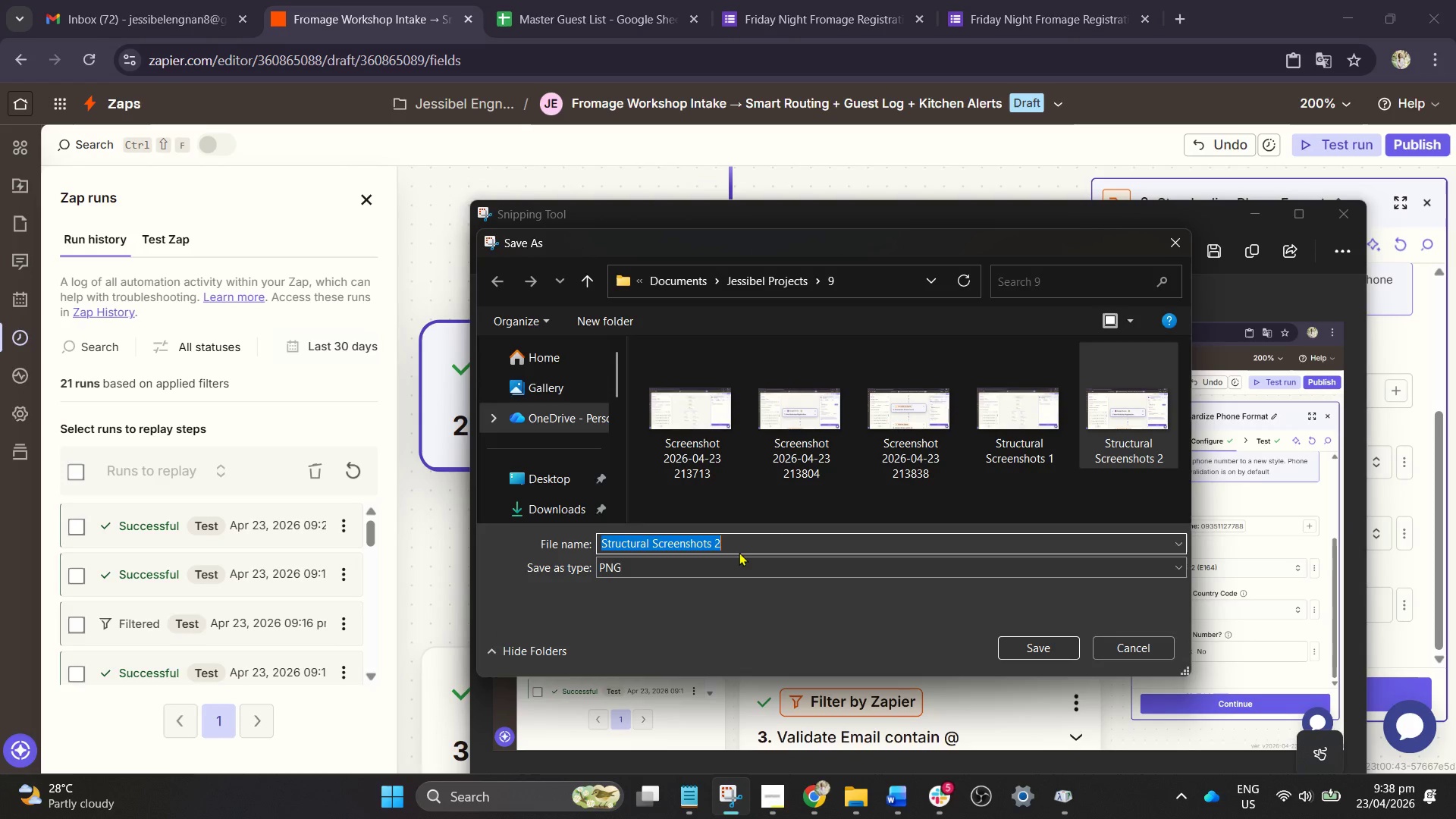 
double_click([739, 552])
 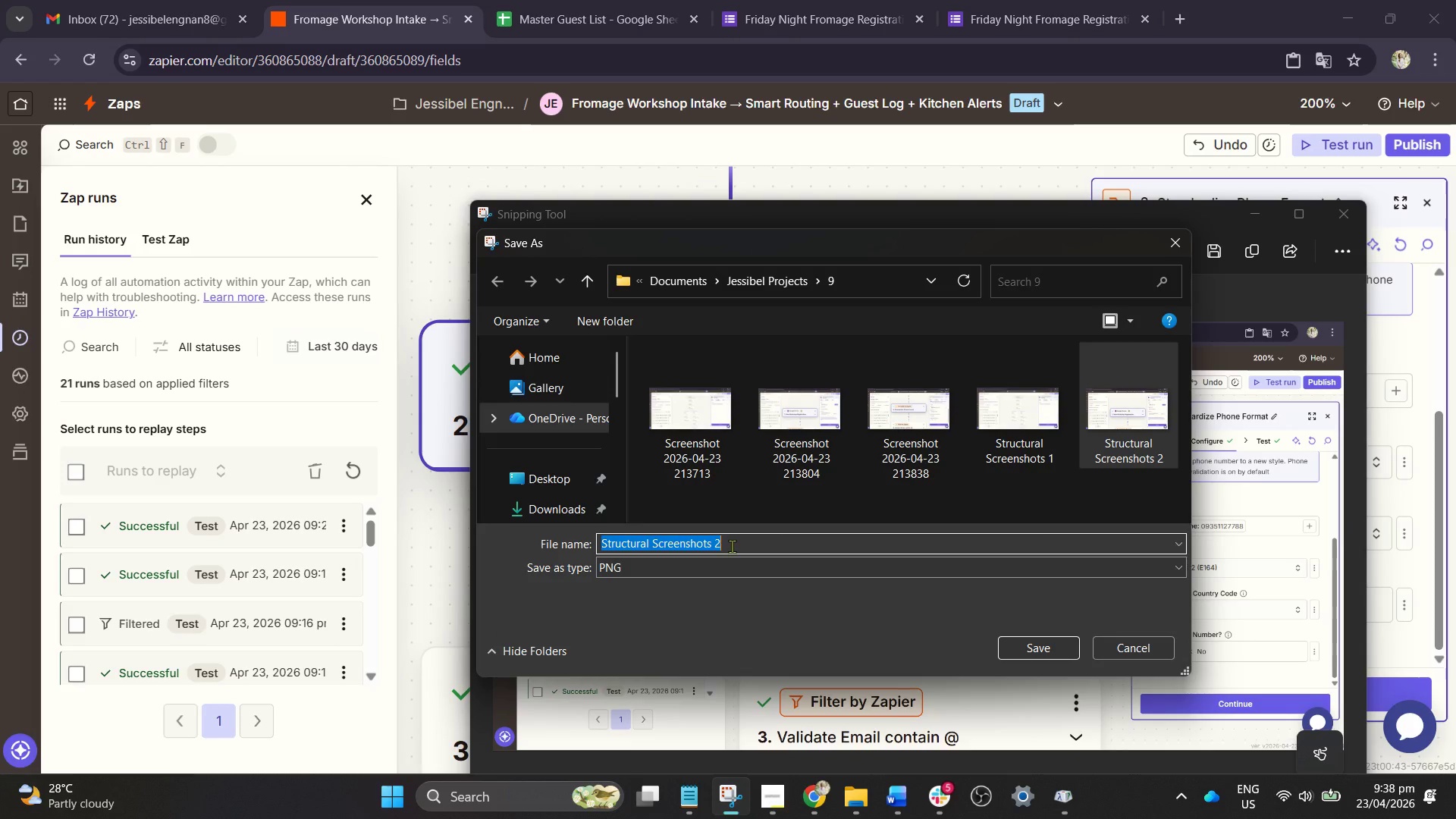 
left_click_drag(start_coordinate=[732, 546], to_coordinate=[717, 544])
 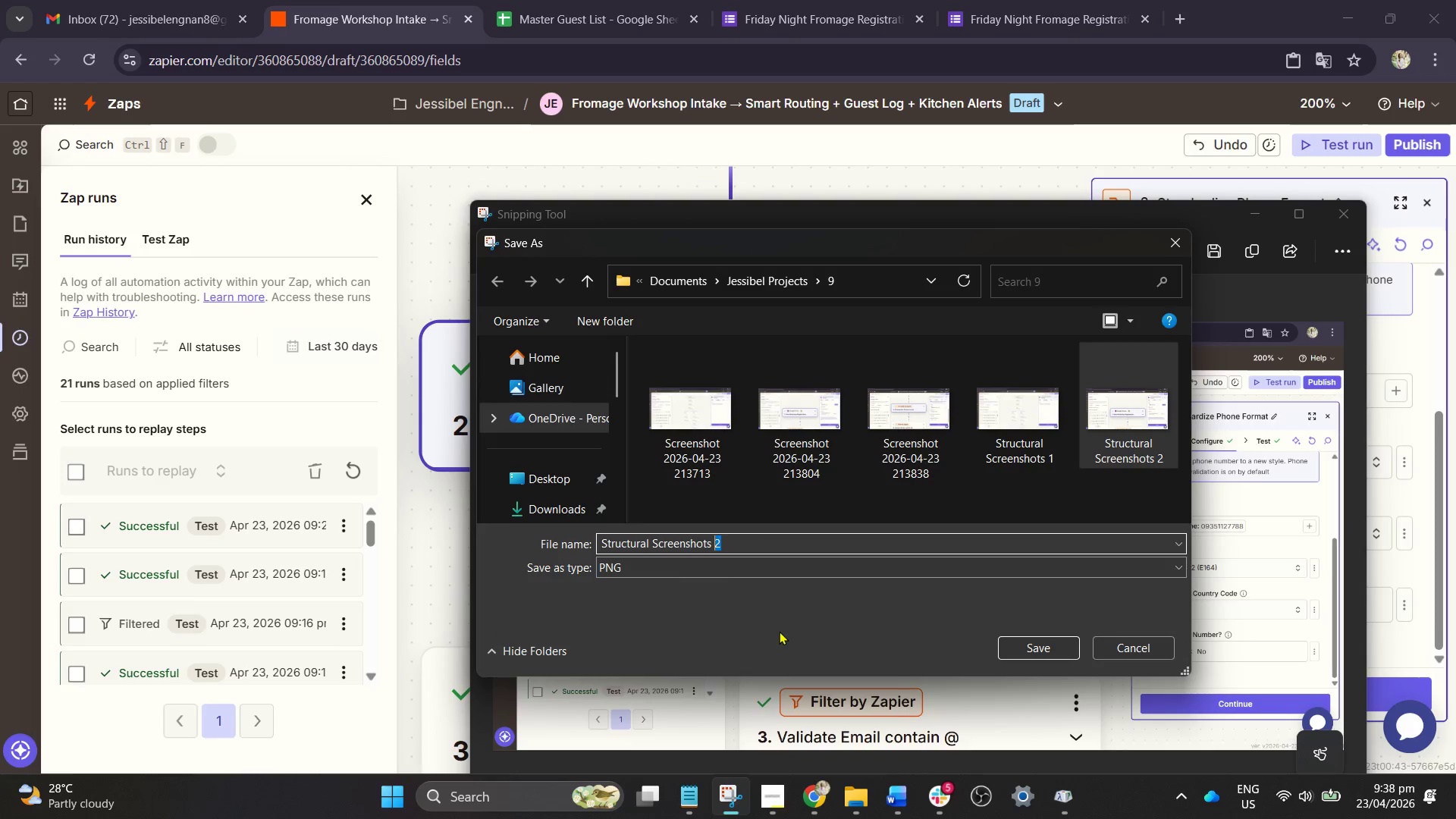 
type(z3)
key(Backspace)
key(Backspace)
type(3)
 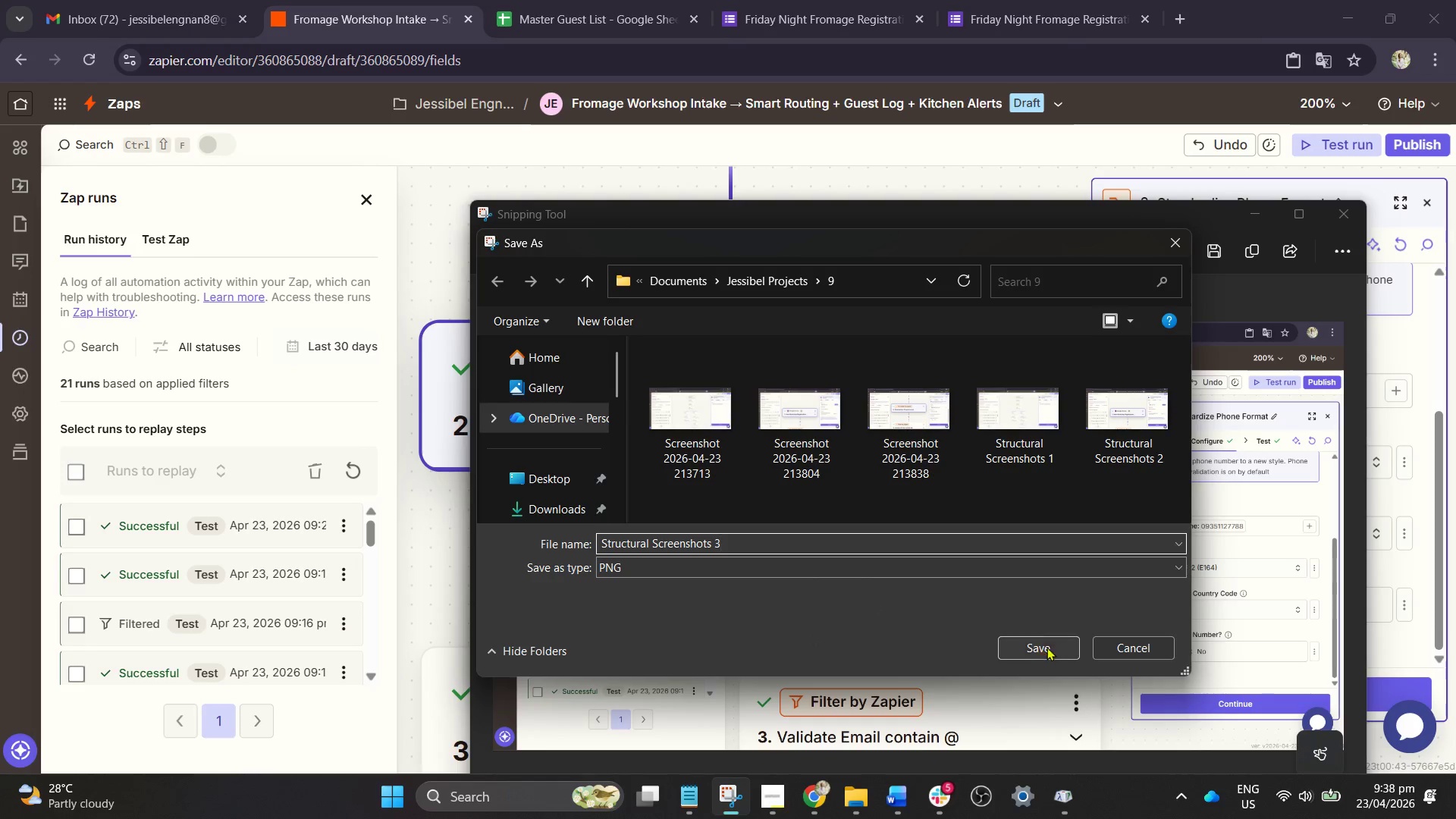 
left_click([1049, 648])
 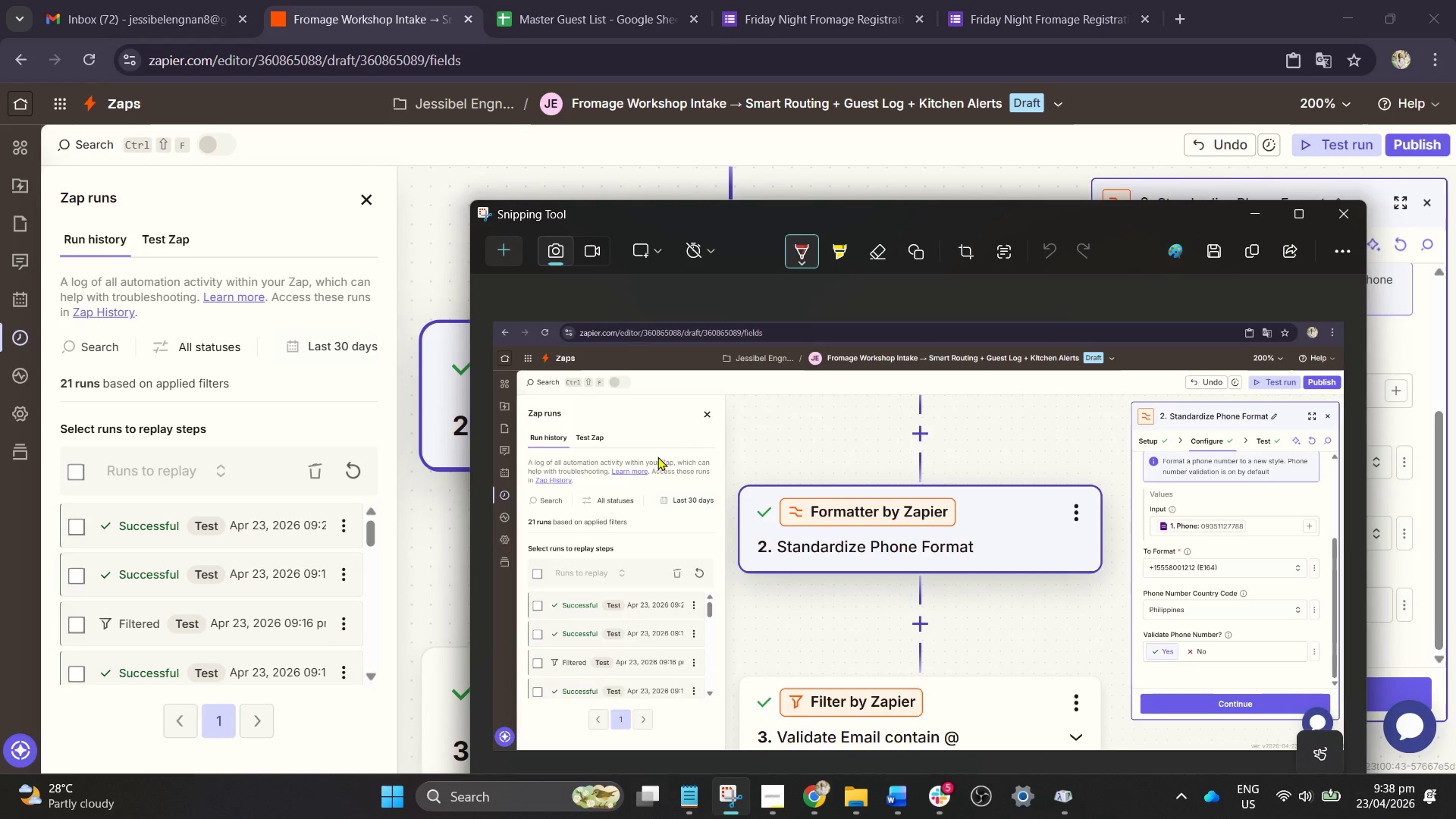 
left_click_drag(start_coordinate=[860, 625], to_coordinate=[866, 606])
 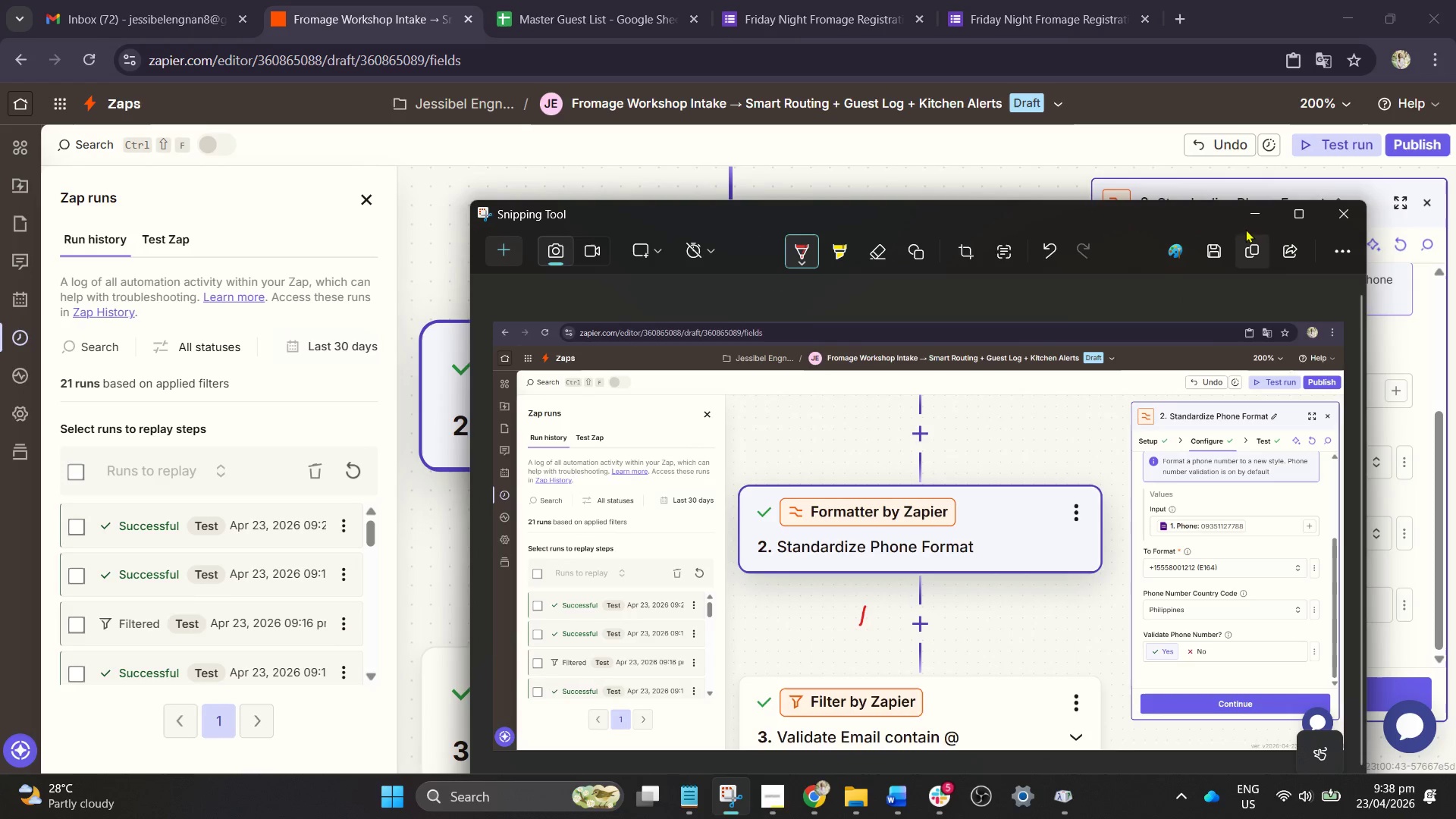 
left_click([1249, 214])
 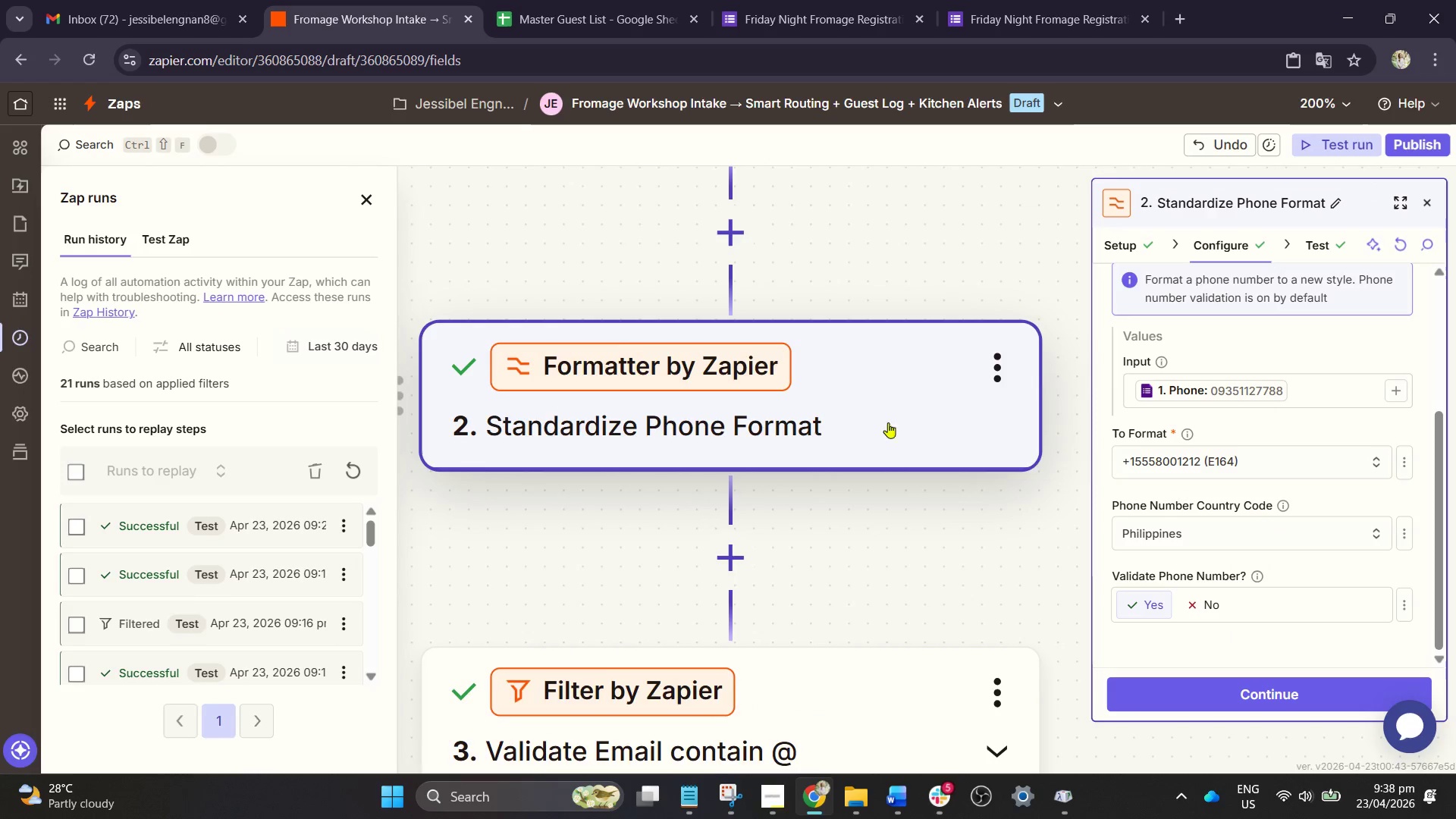 
left_click_drag(start_coordinate=[839, 594], to_coordinate=[966, 431])
 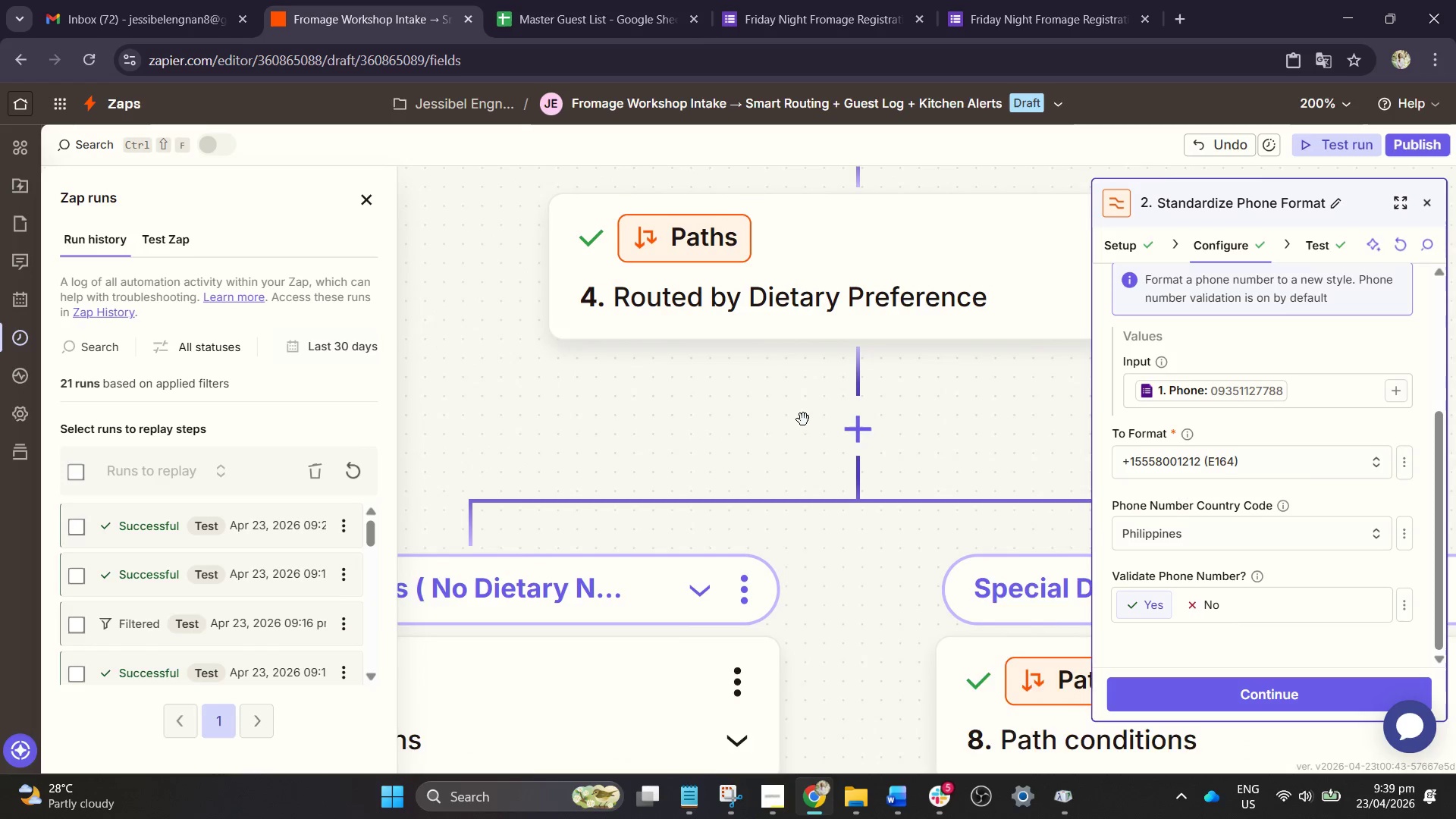 
scroll: coordinate [833, 472], scroll_direction: down, amount: 13.0
 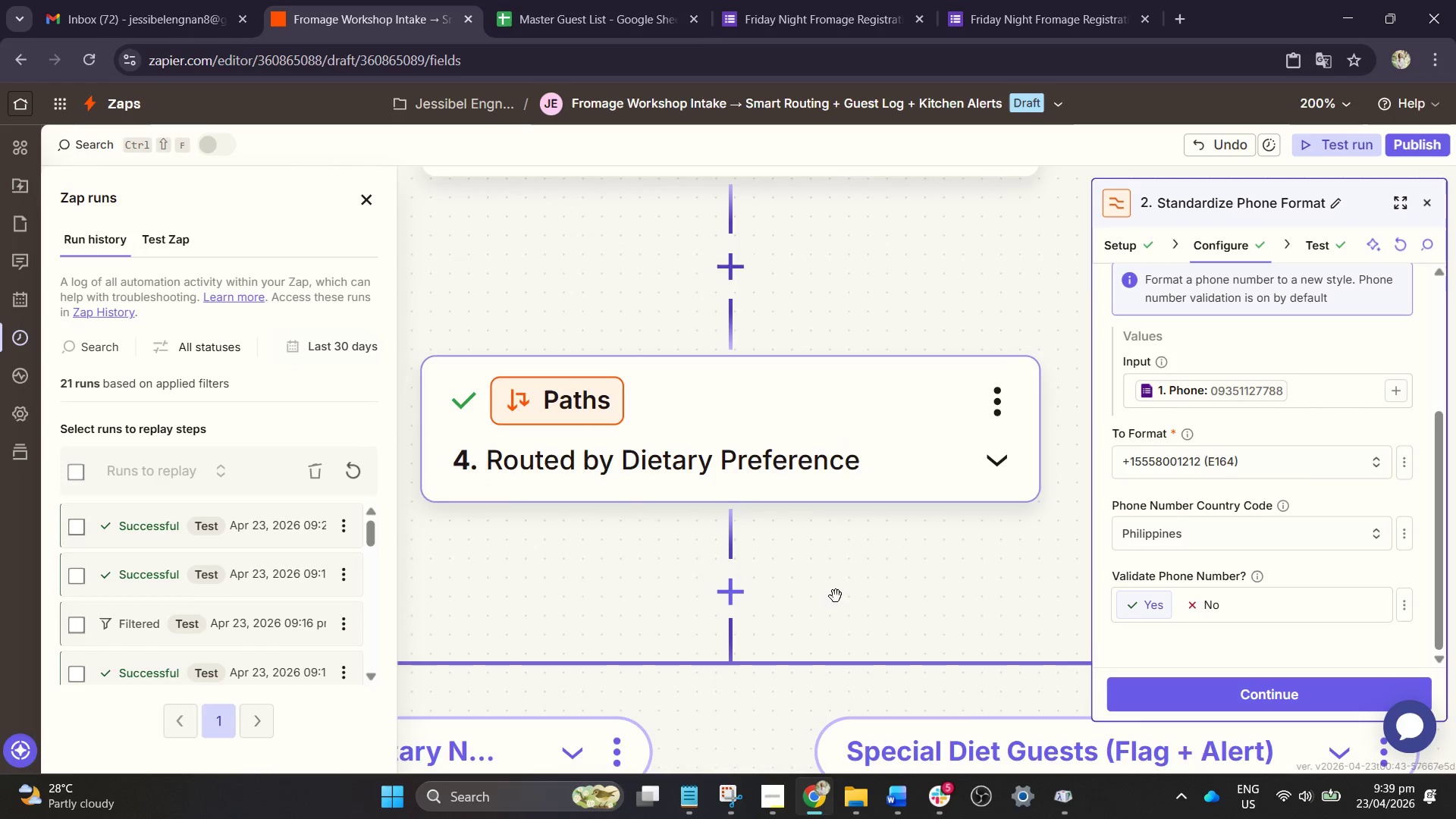 
left_click_drag(start_coordinate=[742, 458], to_coordinate=[943, 263])
 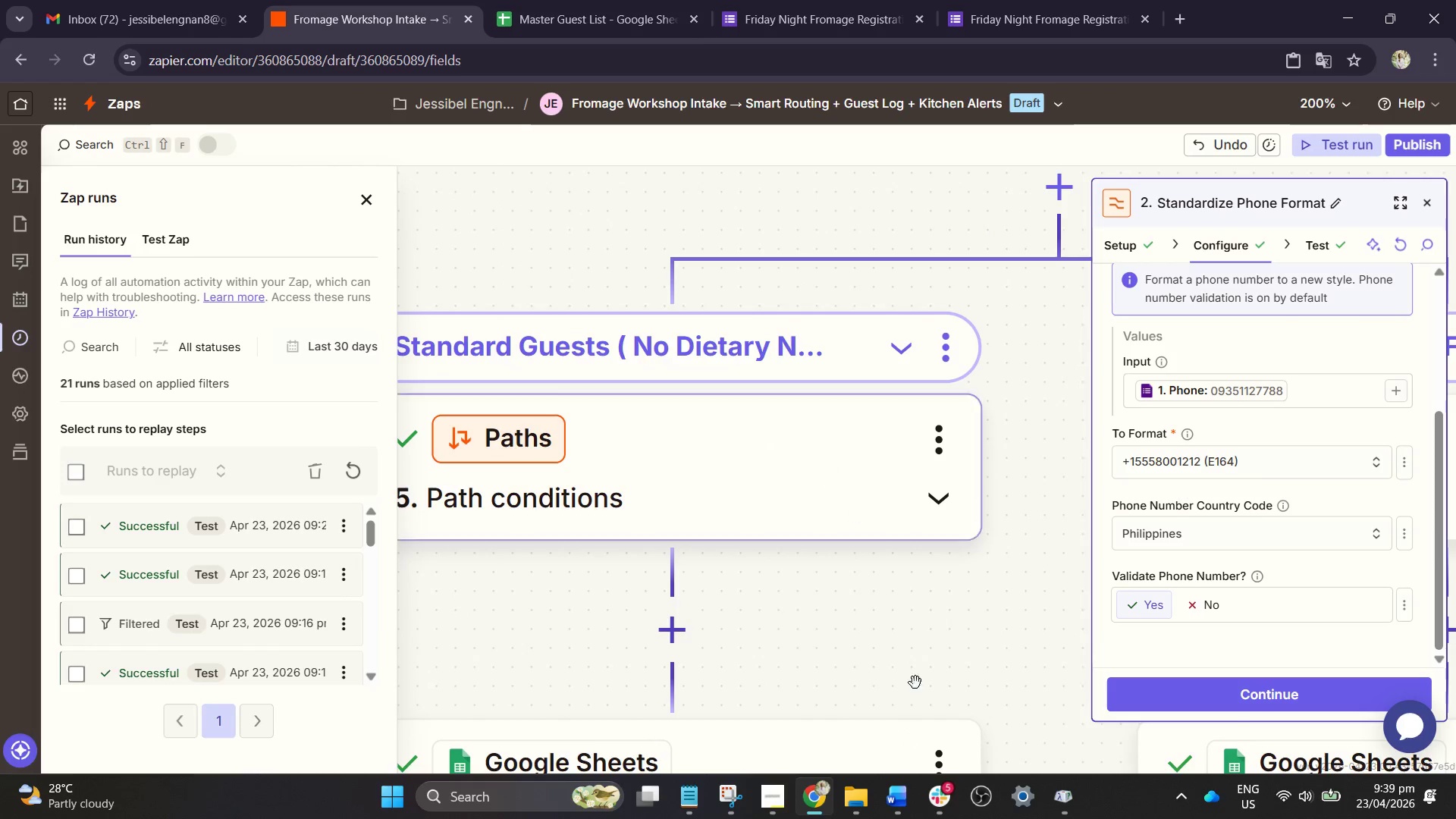 
scroll: coordinate [811, 420], scroll_direction: down, amount: 1.0
 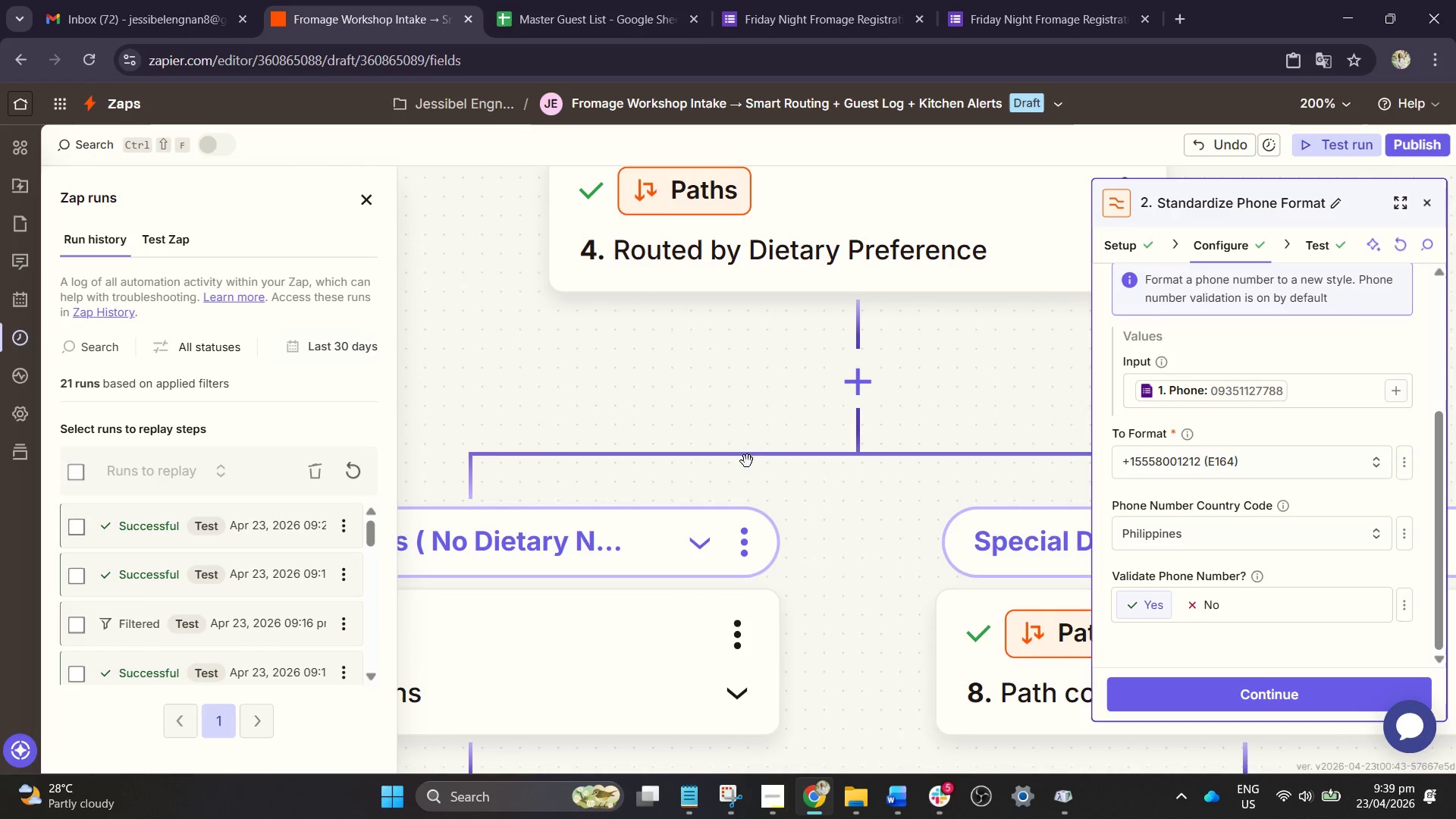 
left_click_drag(start_coordinate=[921, 670], to_coordinate=[1005, 401])
 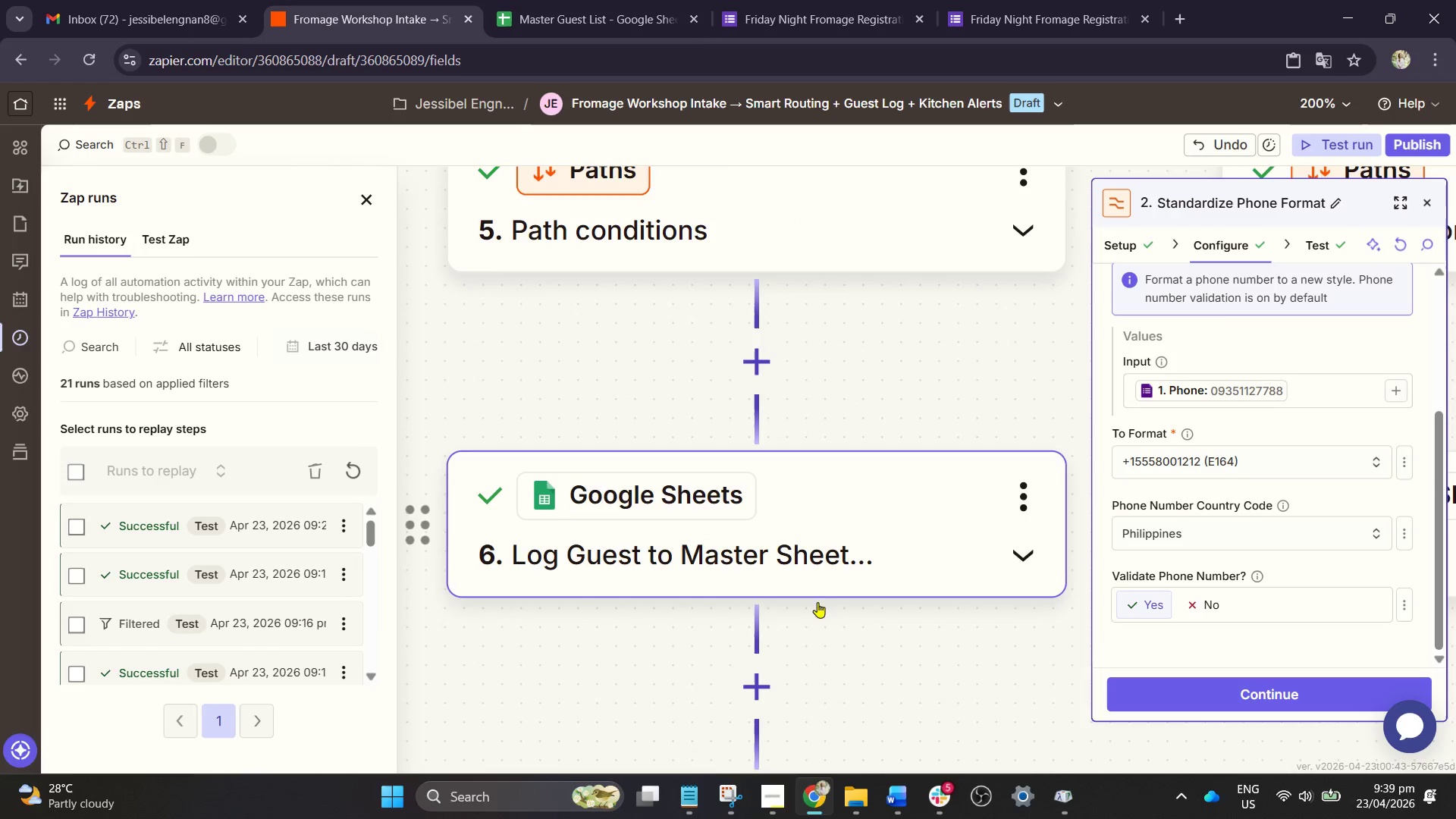 
left_click_drag(start_coordinate=[827, 664], to_coordinate=[810, 551])
 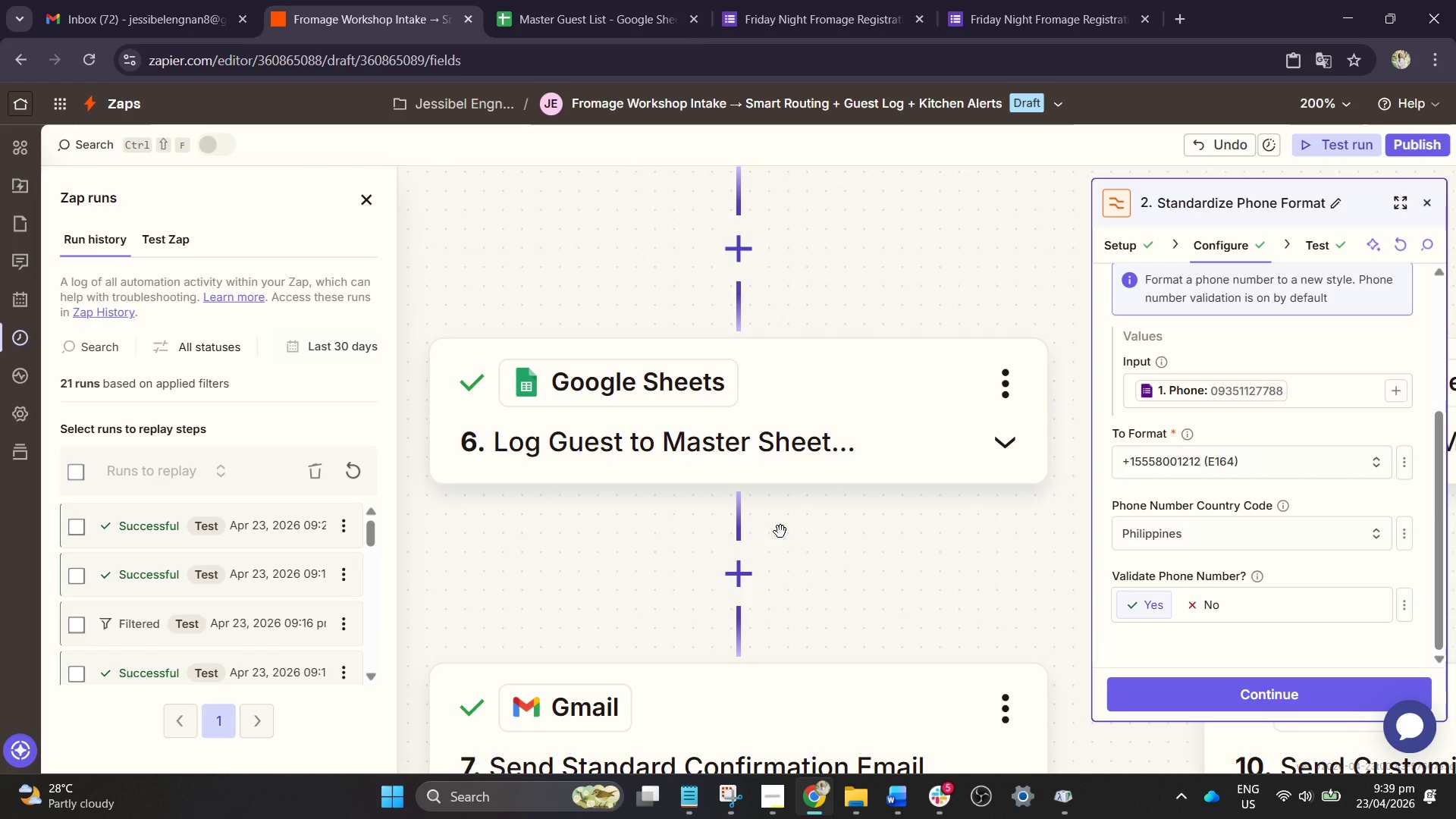 
hold_key(key=ControlLeft, duration=0.61)
scroll: coordinate [656, 507], scroll_direction: down, amount: 3.0
 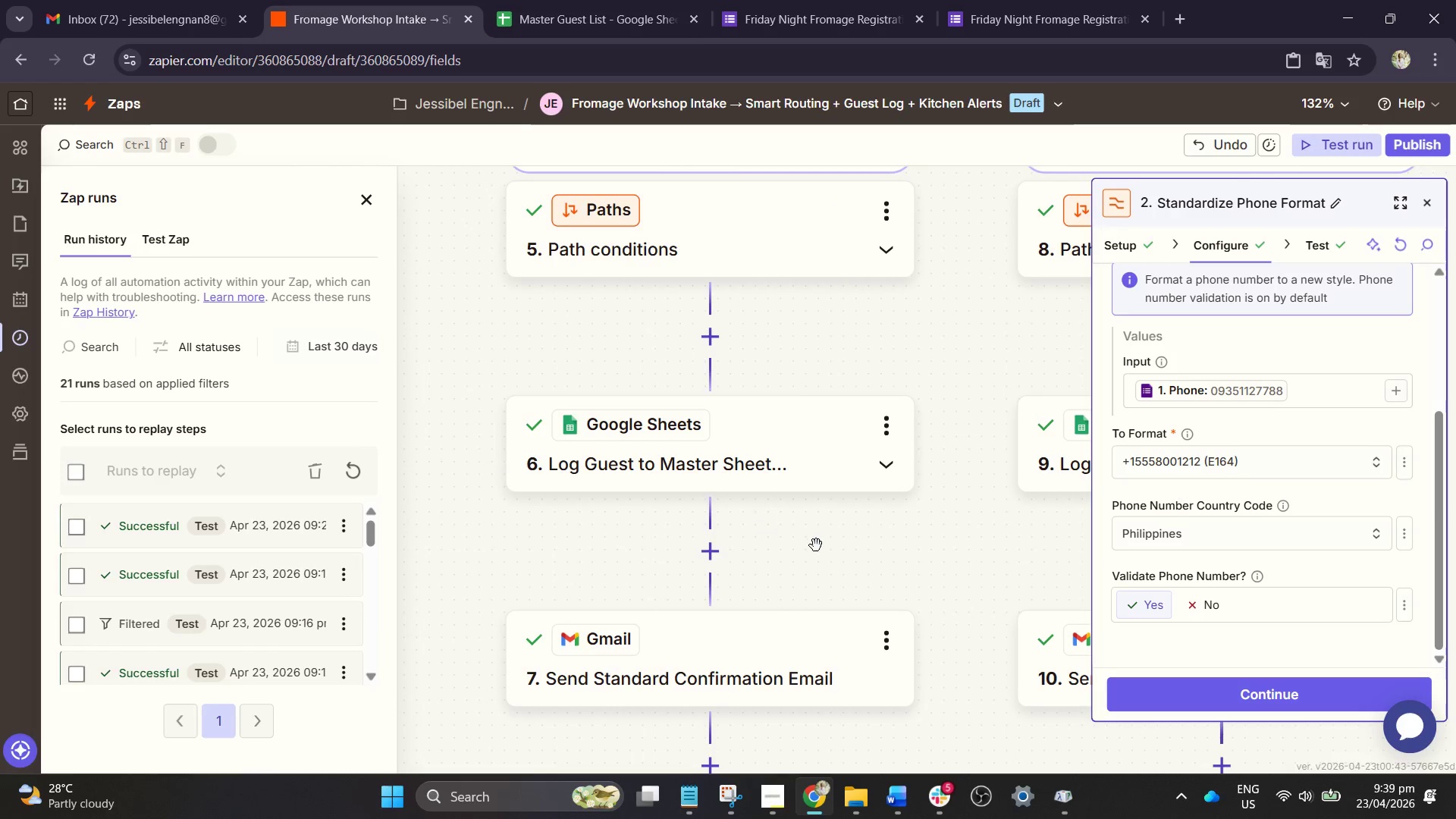 
left_click_drag(start_coordinate=[819, 554], to_coordinate=[786, 459])
 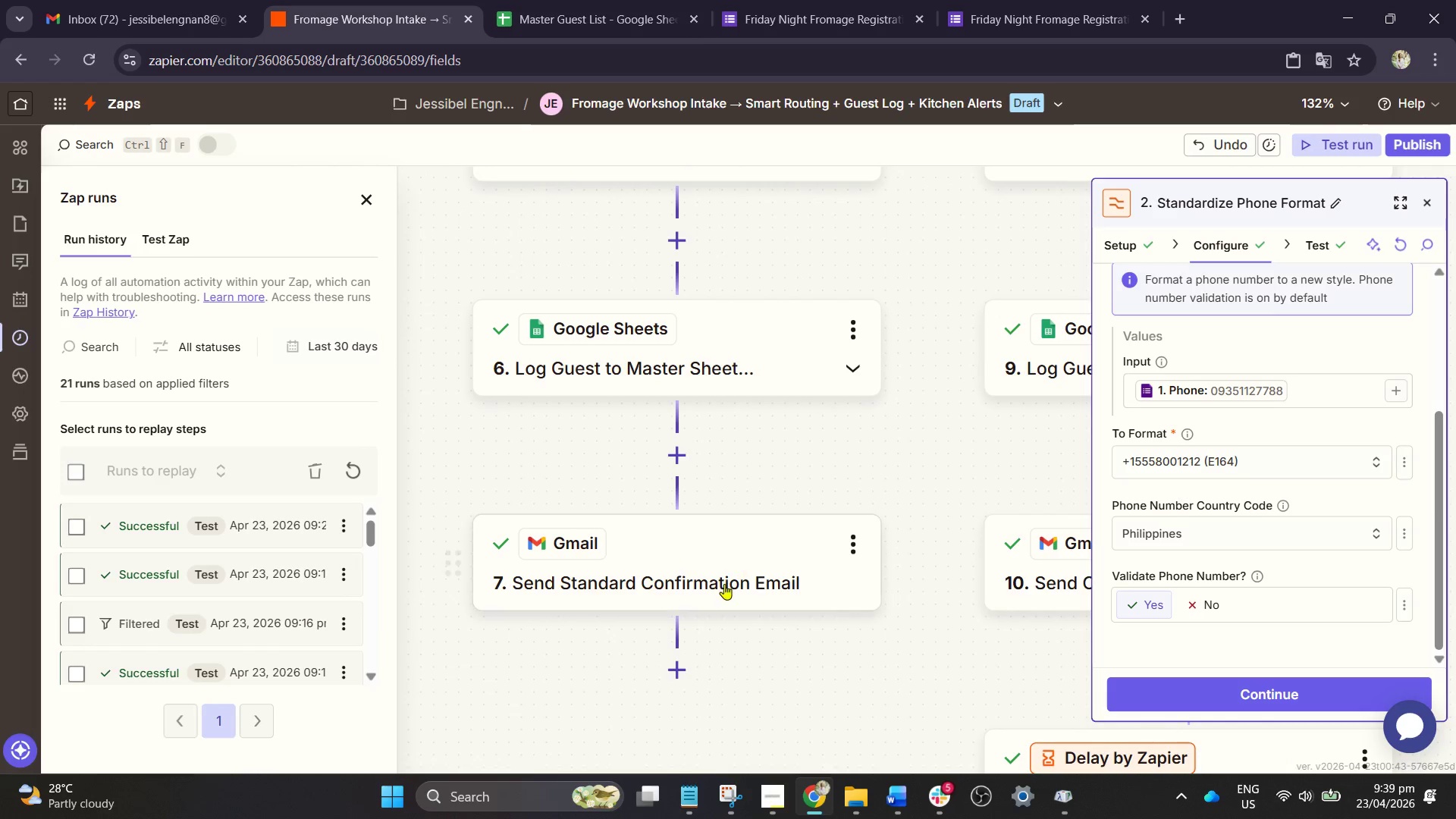 
left_click([724, 584])
 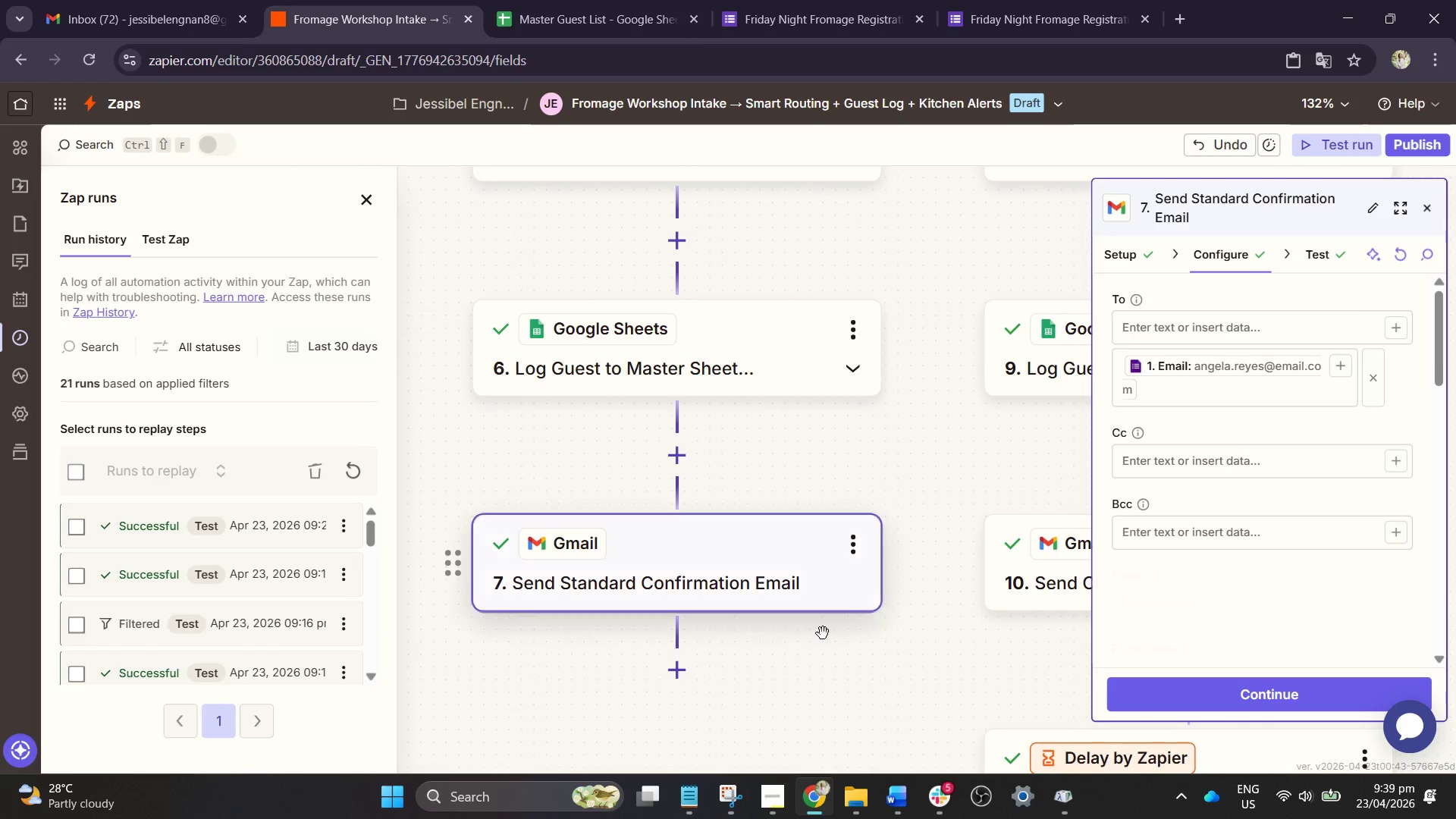 
hold_key(key=ControlLeft, duration=0.59)
 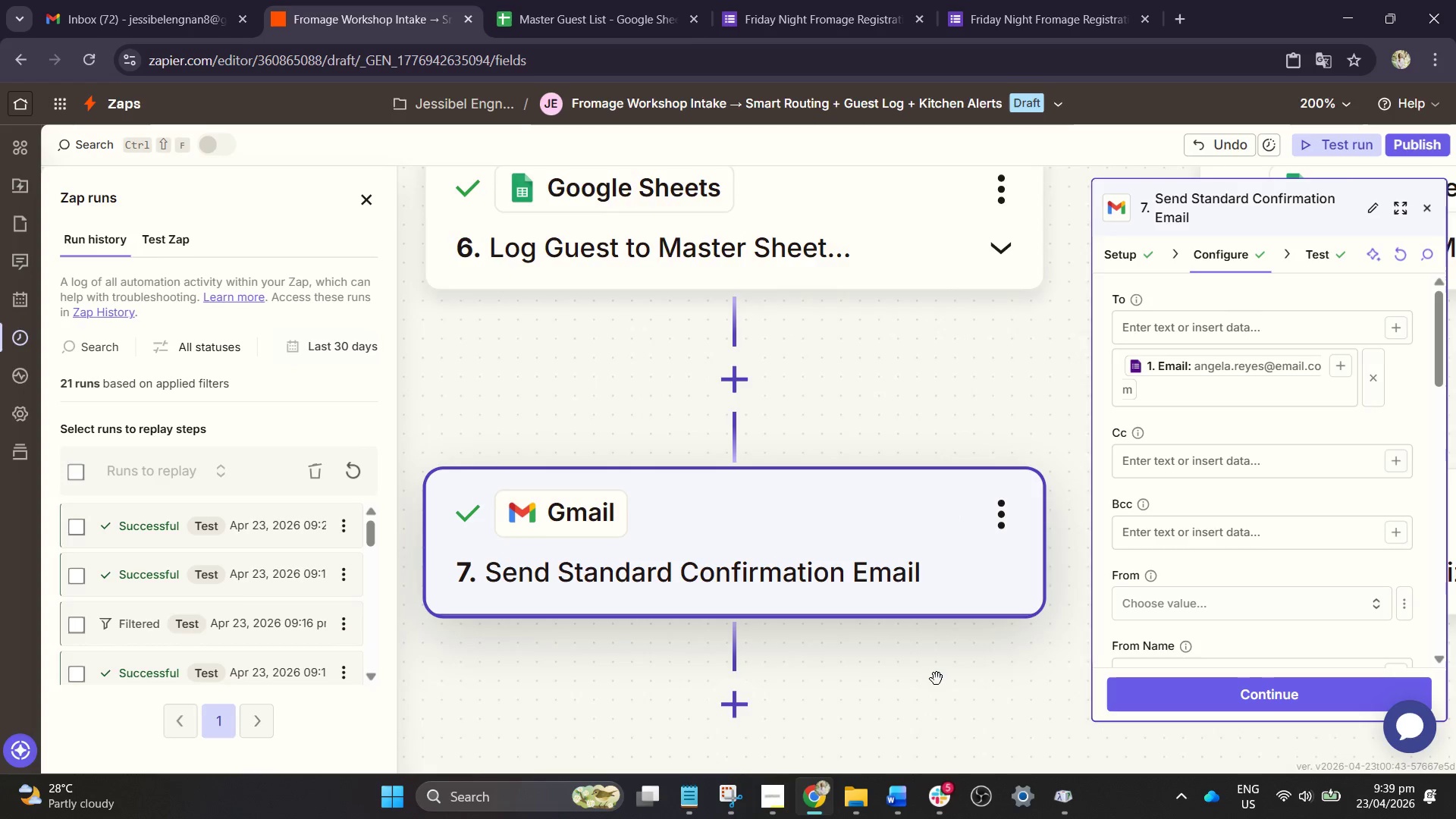 
left_click_drag(start_coordinate=[808, 656], to_coordinate=[918, 676])
 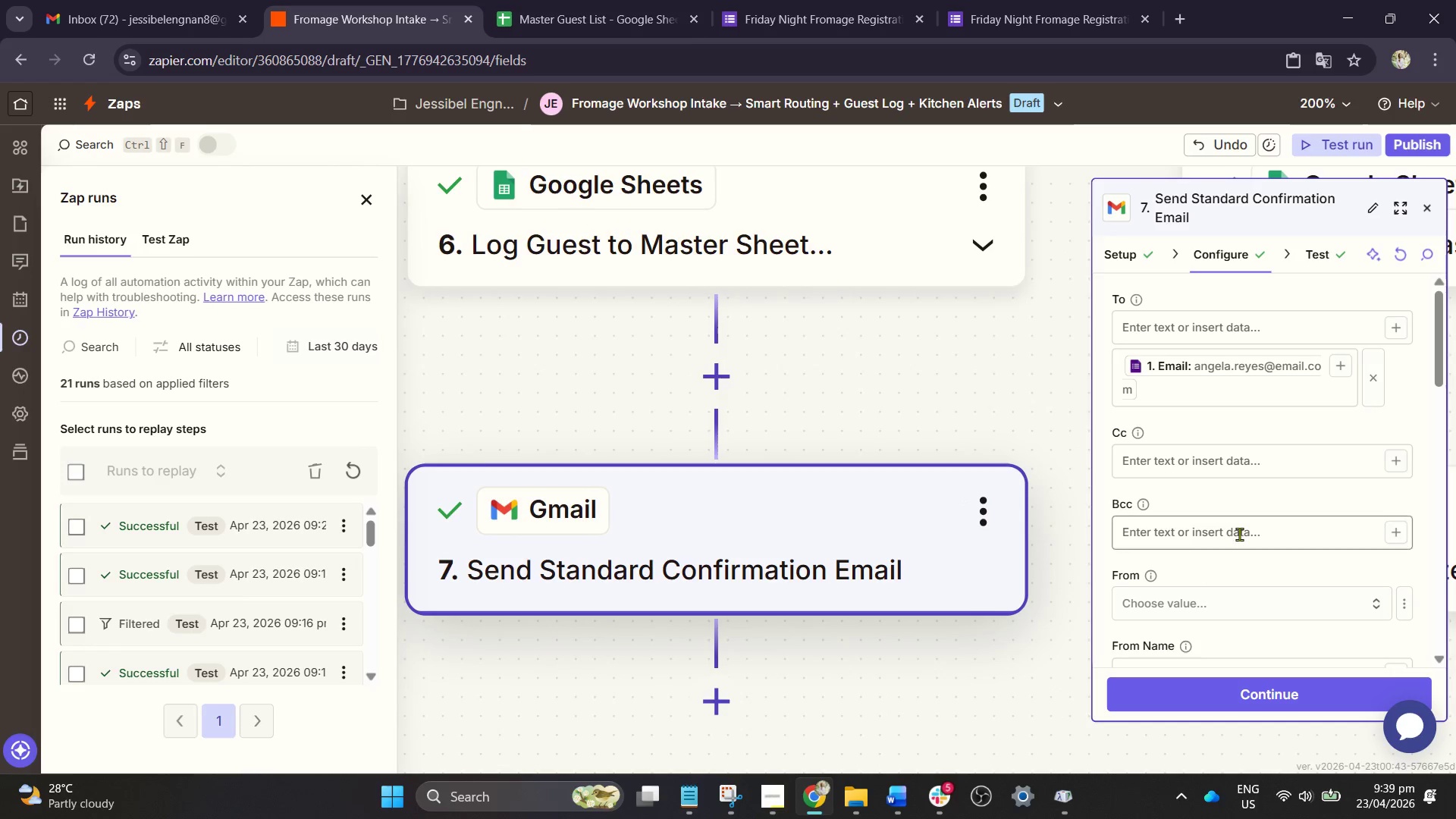 
scroll: coordinate [815, 648], scroll_direction: up, amount: 3.0
 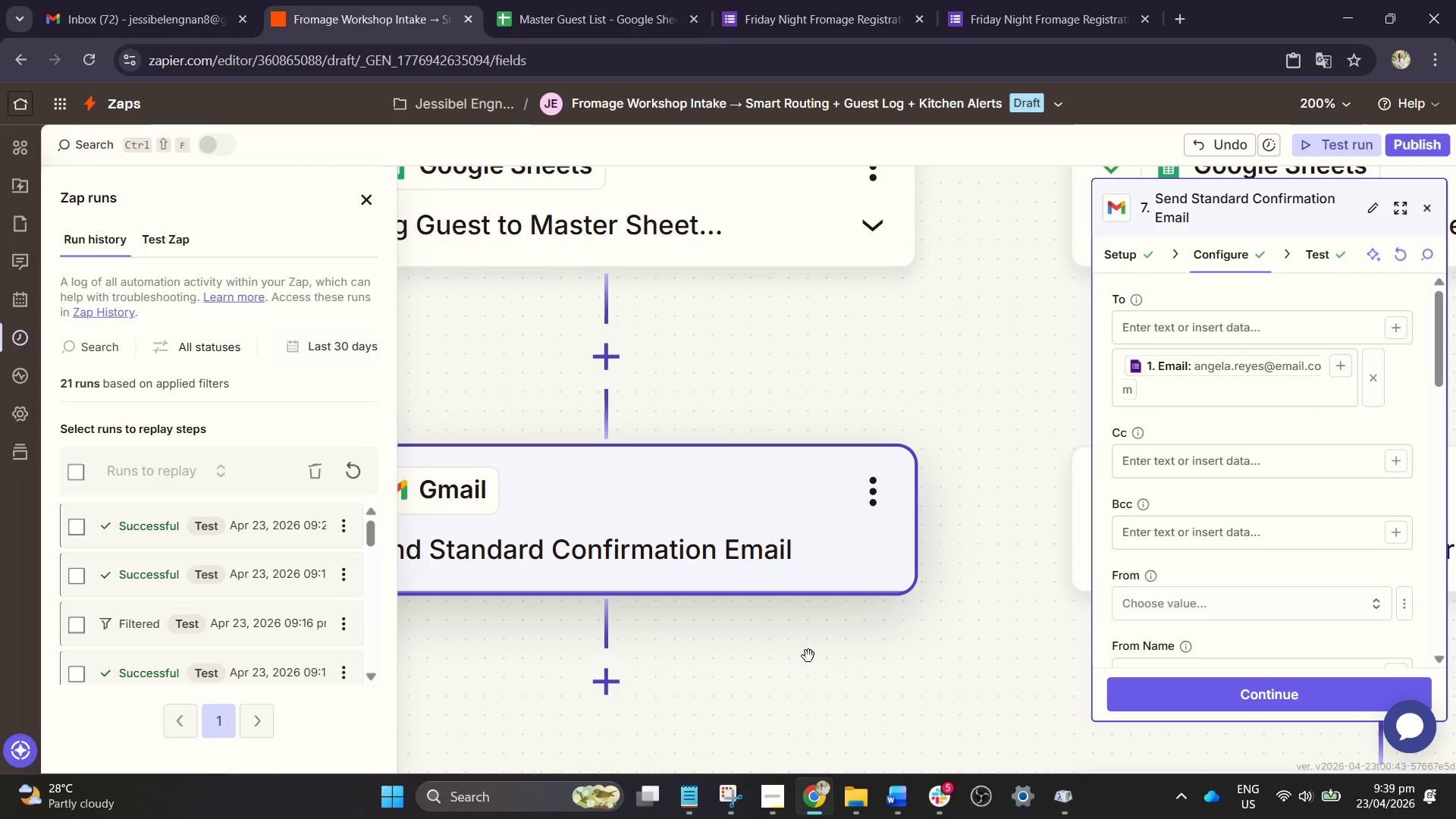 
scroll: coordinate [1238, 532], scroll_direction: down, amount: 6.0
 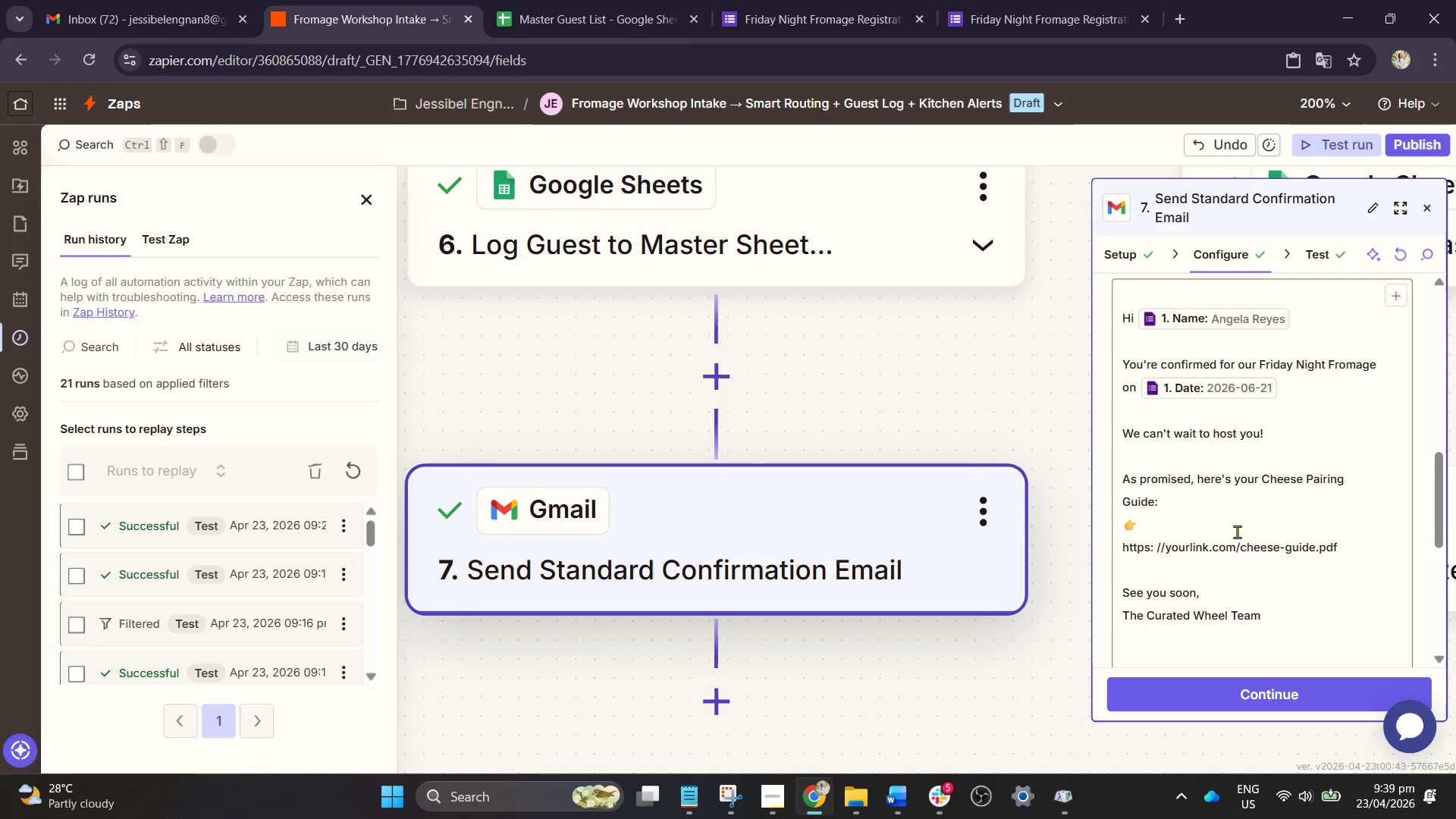 
scroll: coordinate [1237, 532], scroll_direction: none, amount: 0.0
 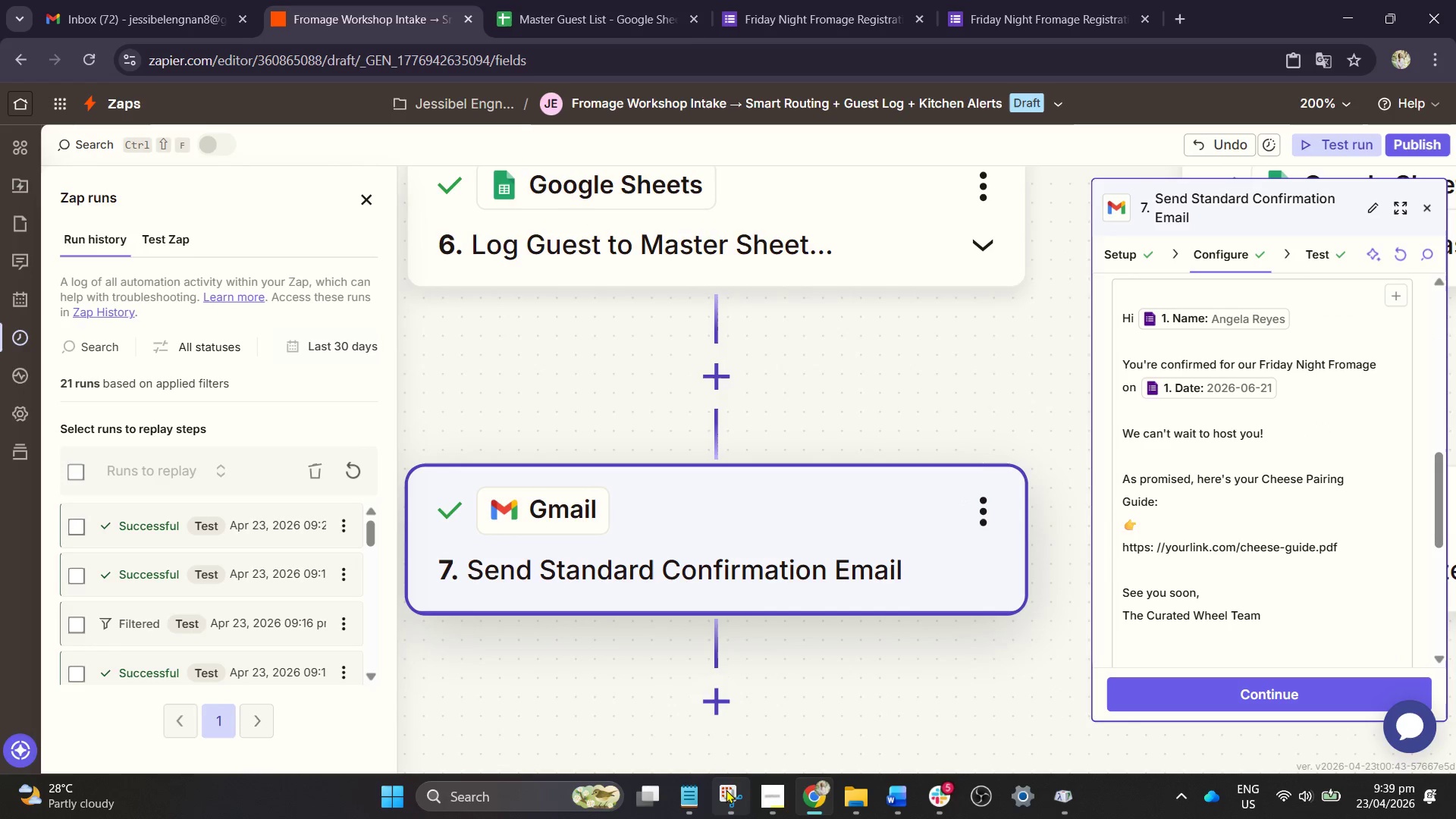 
left_click([731, 795])
 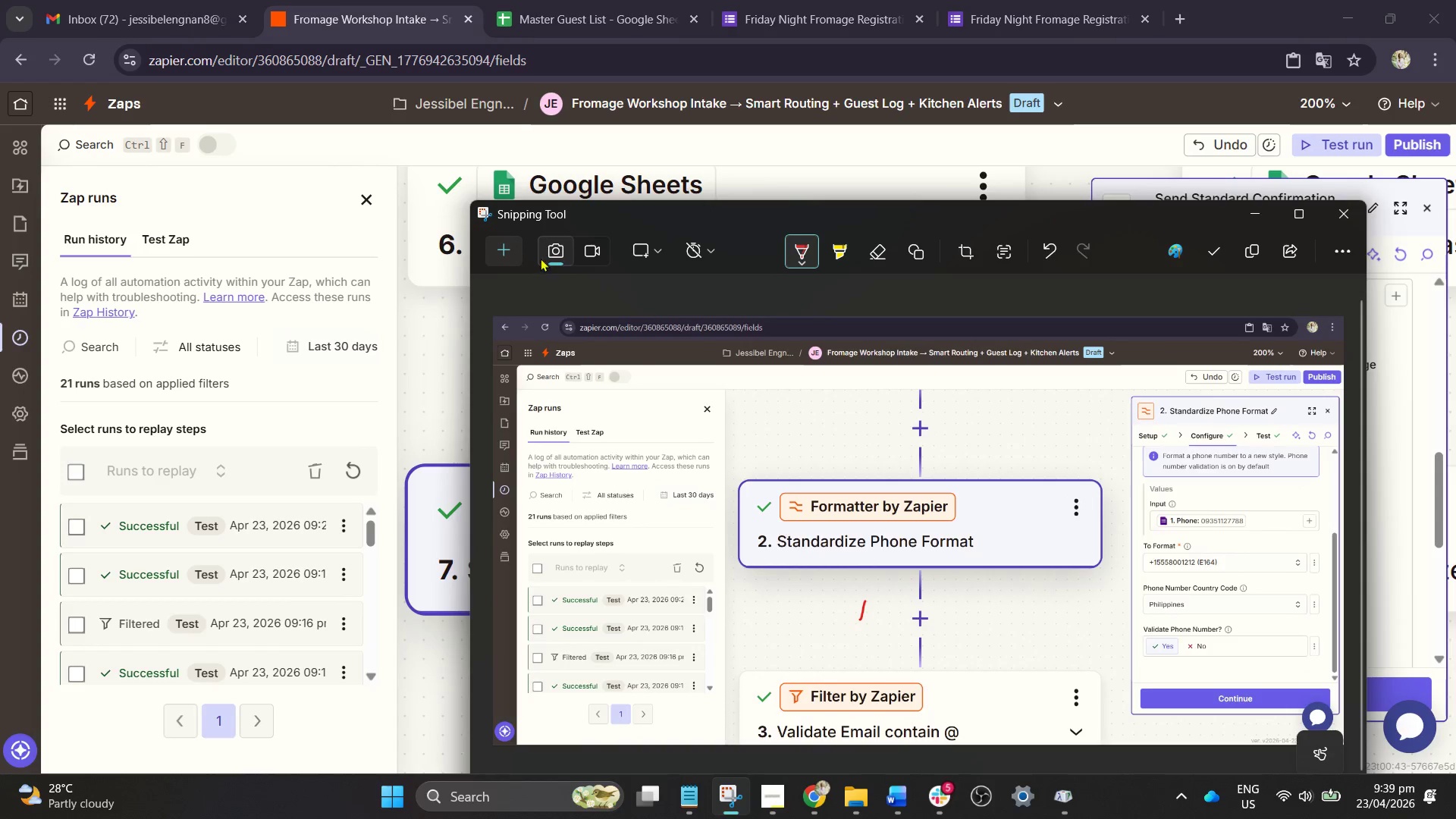 
left_click([509, 252])
 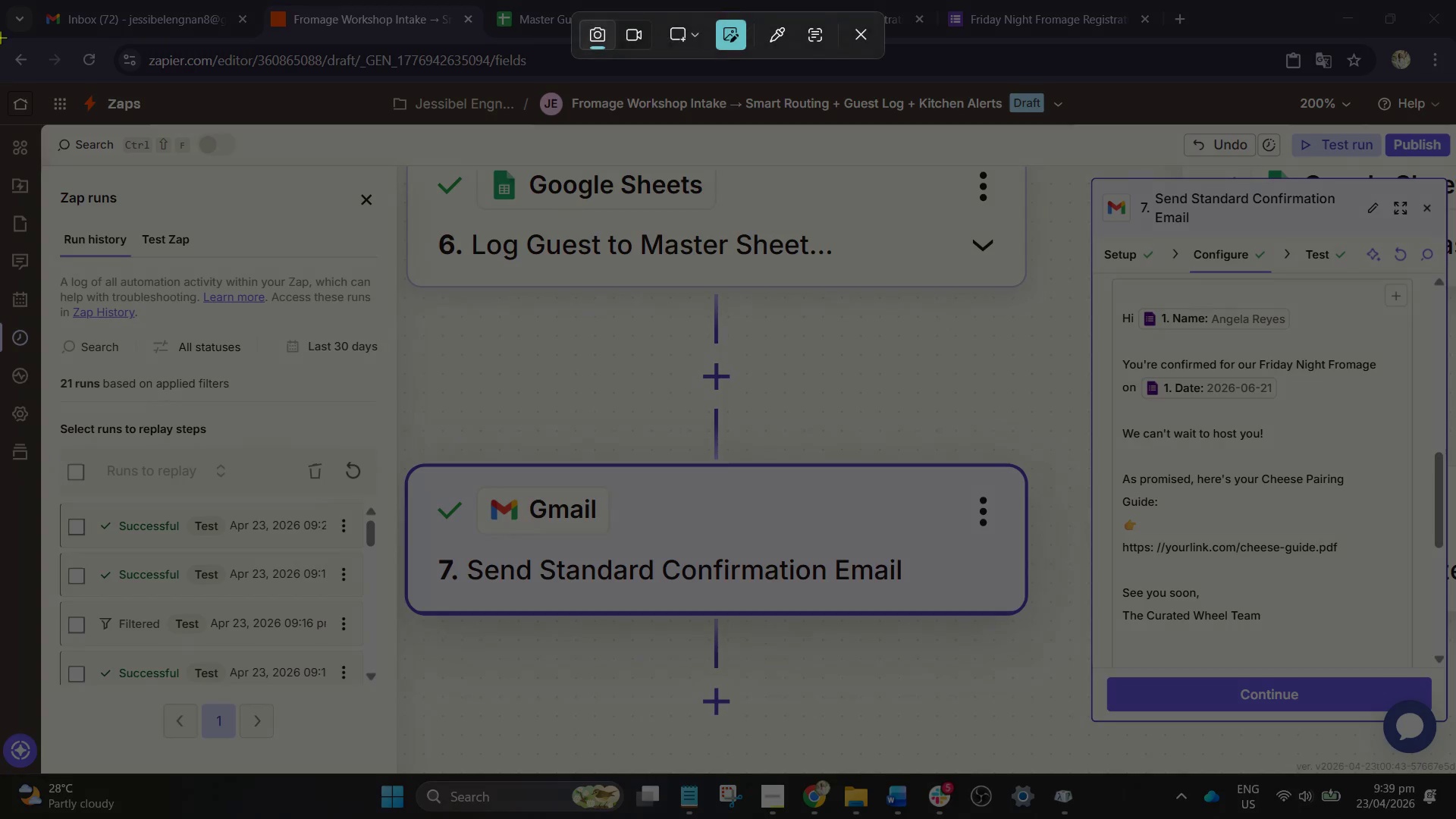 
left_click_drag(start_coordinate=[0, 37], to_coordinate=[1455, 774])
 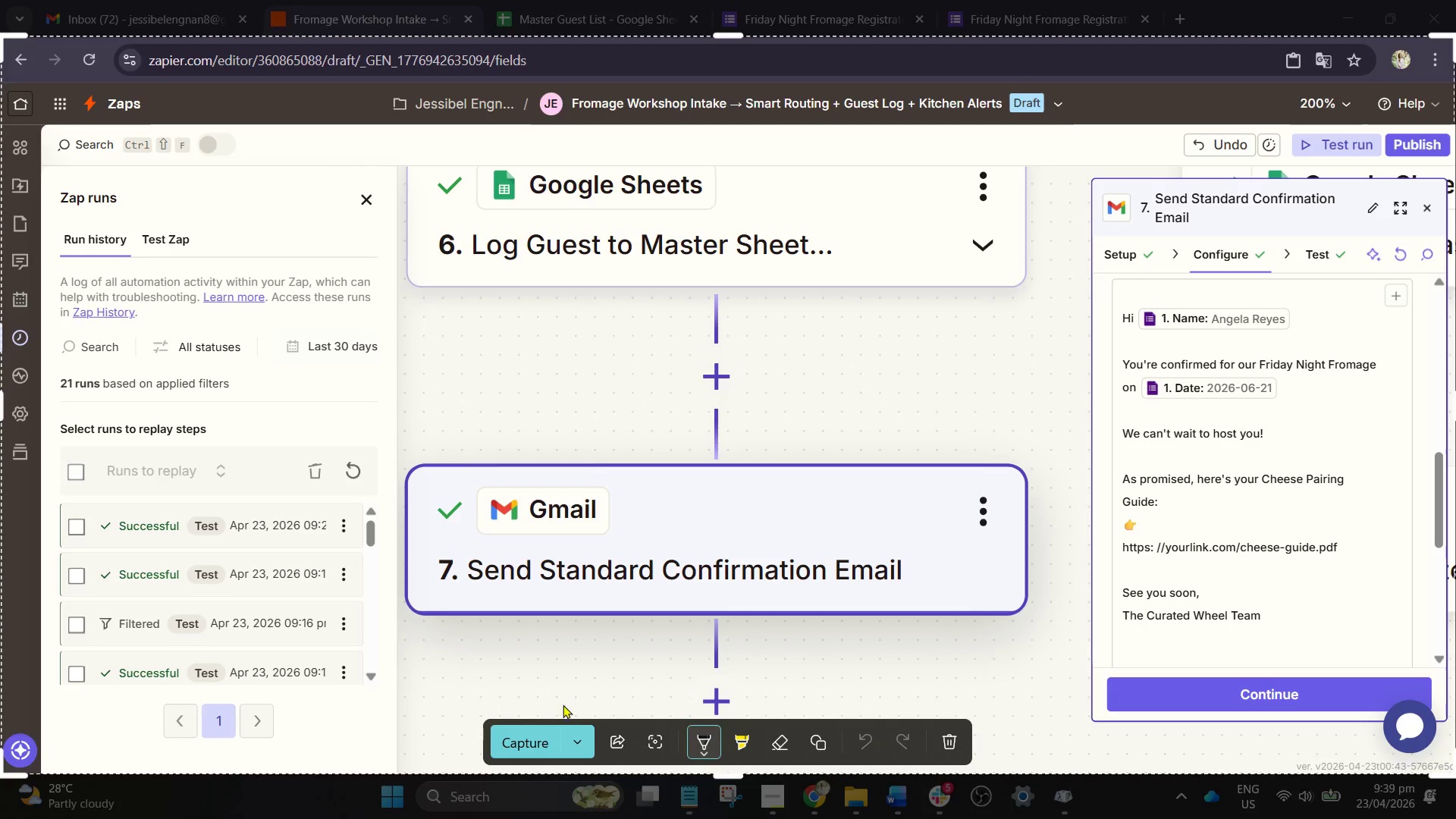 
left_click([547, 736])
 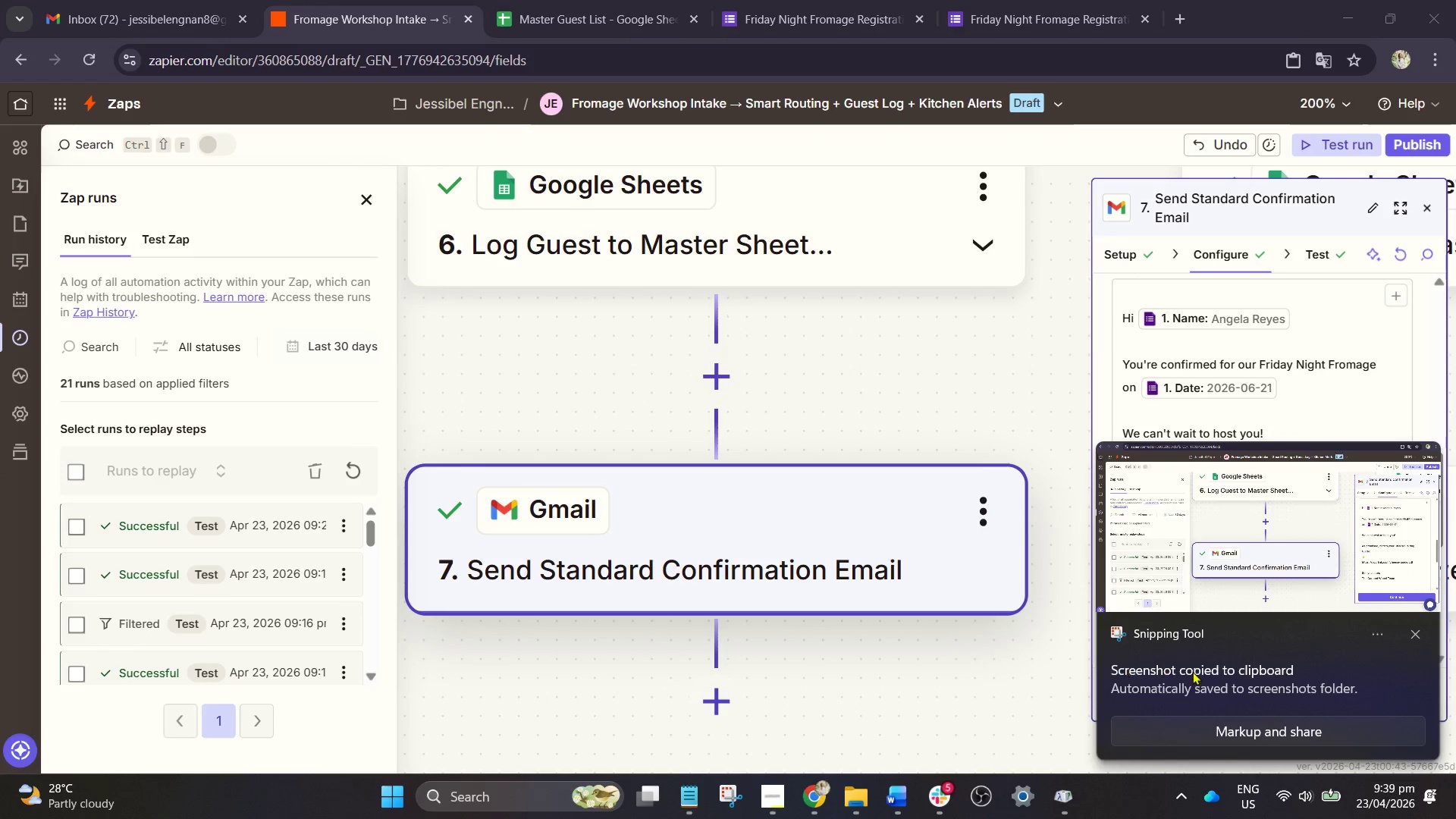 
left_click([1256, 728])
 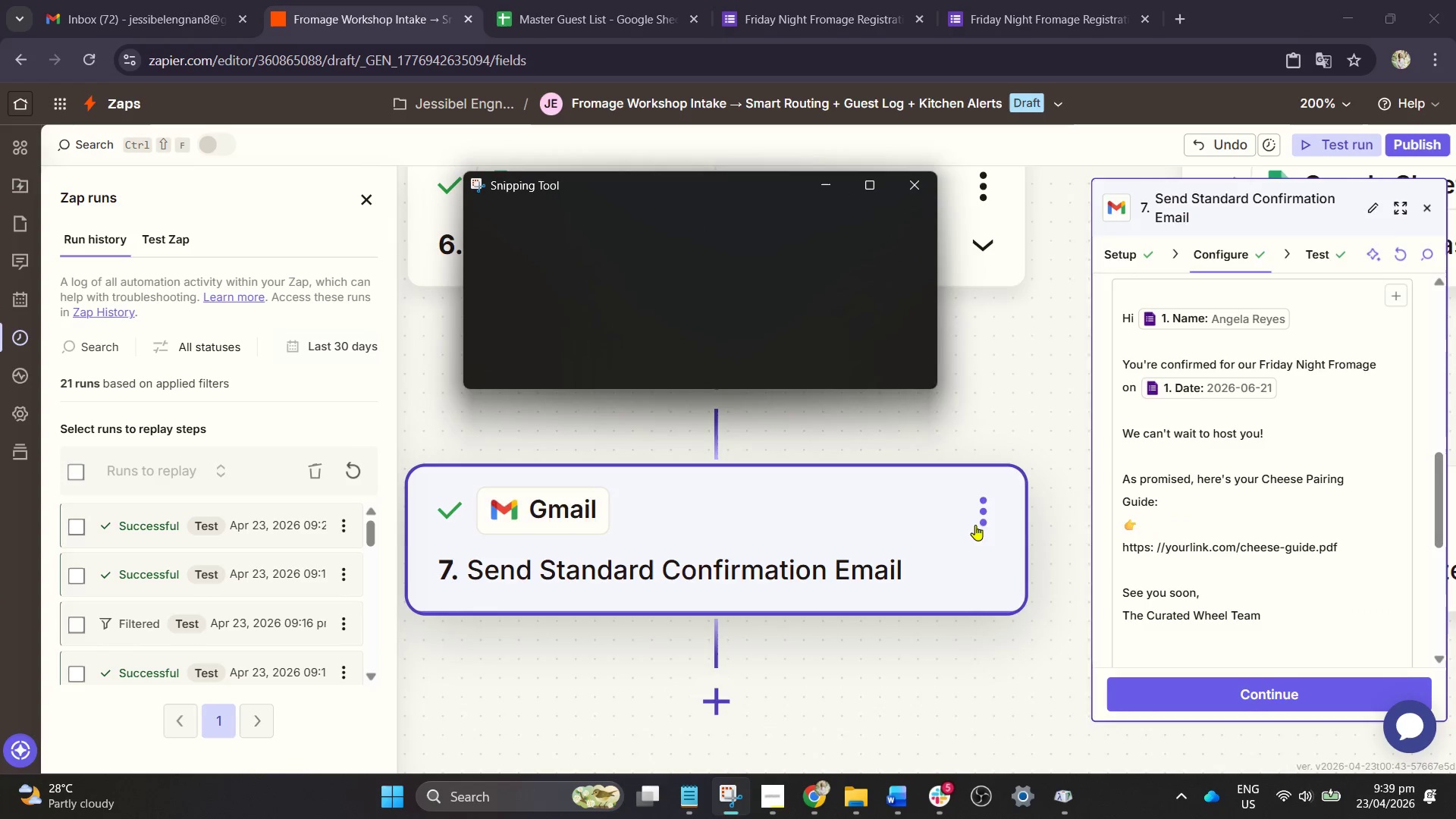 
right_click([764, 394])
 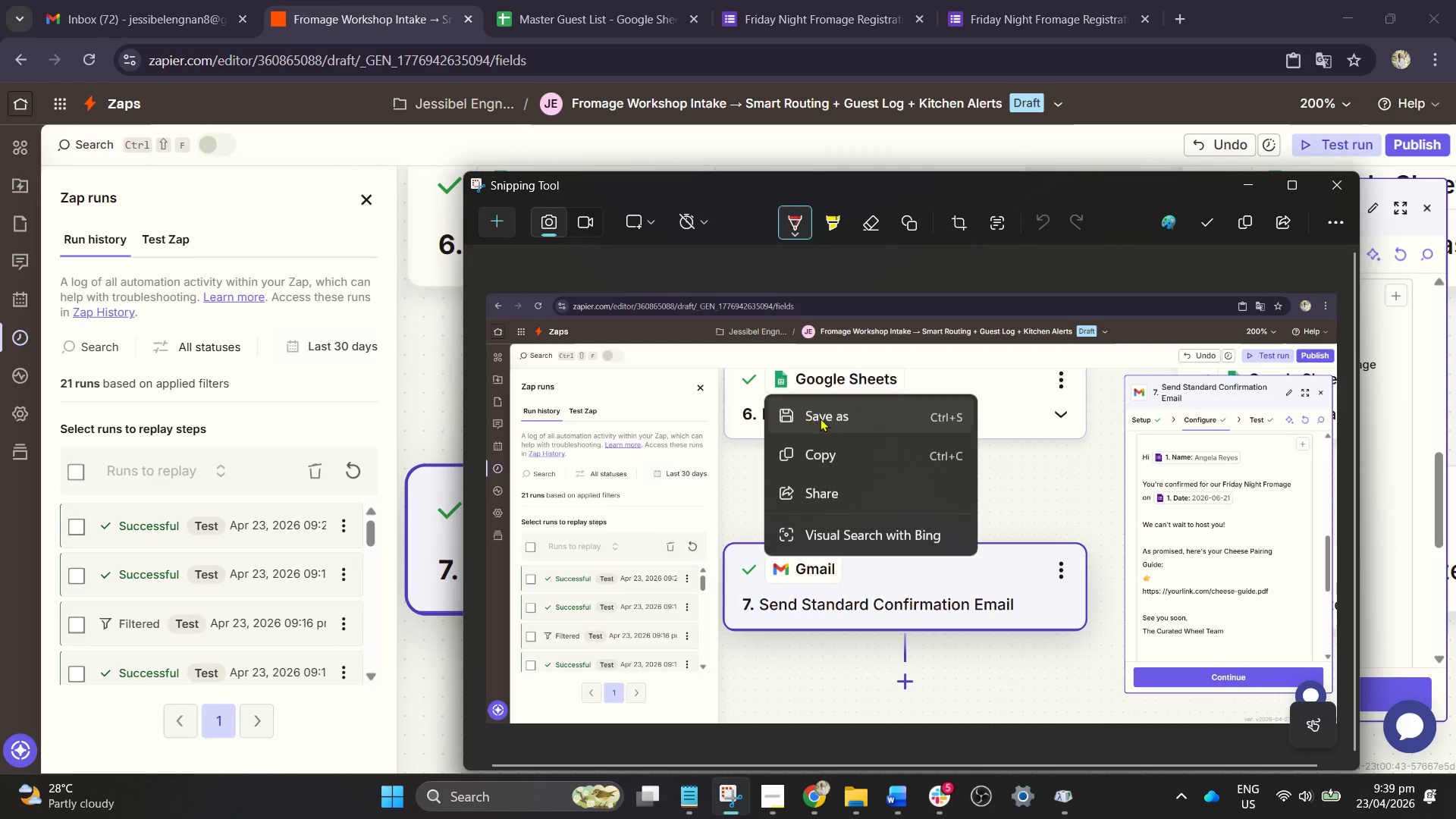 
left_click([834, 422])
 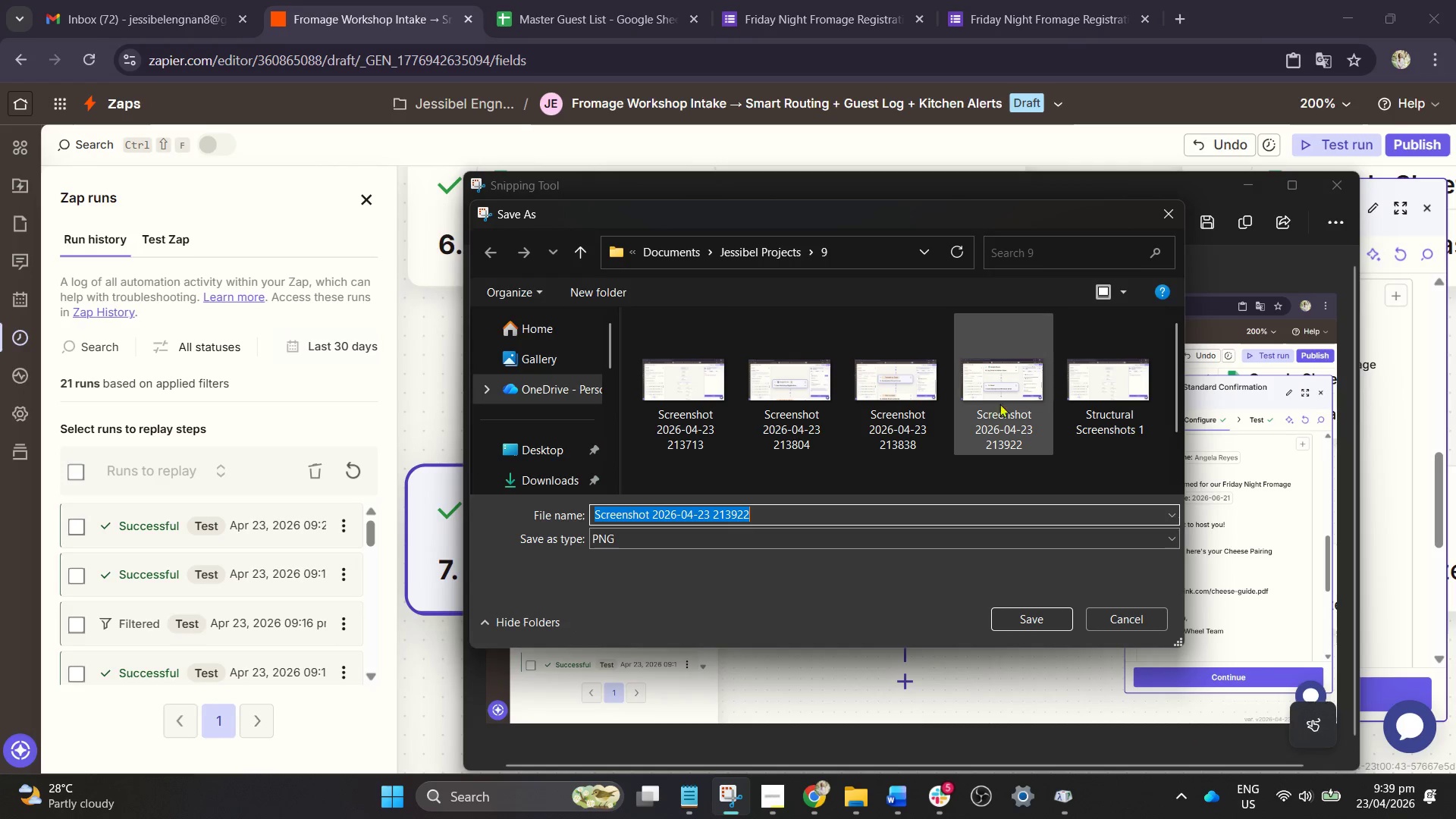 
left_click([811, 453])
 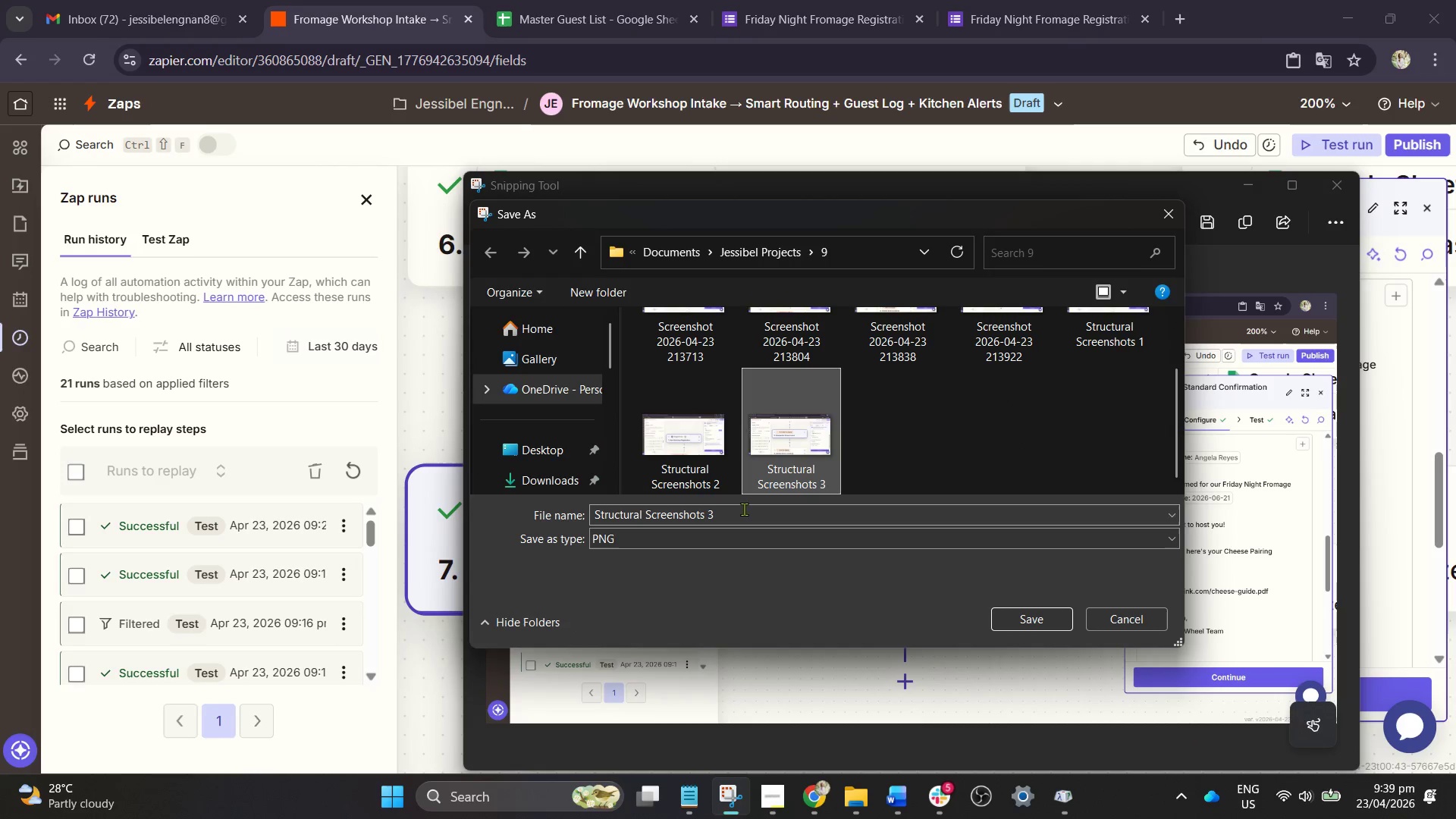 
scroll: coordinate [904, 416], scroll_direction: down, amount: 1.0
 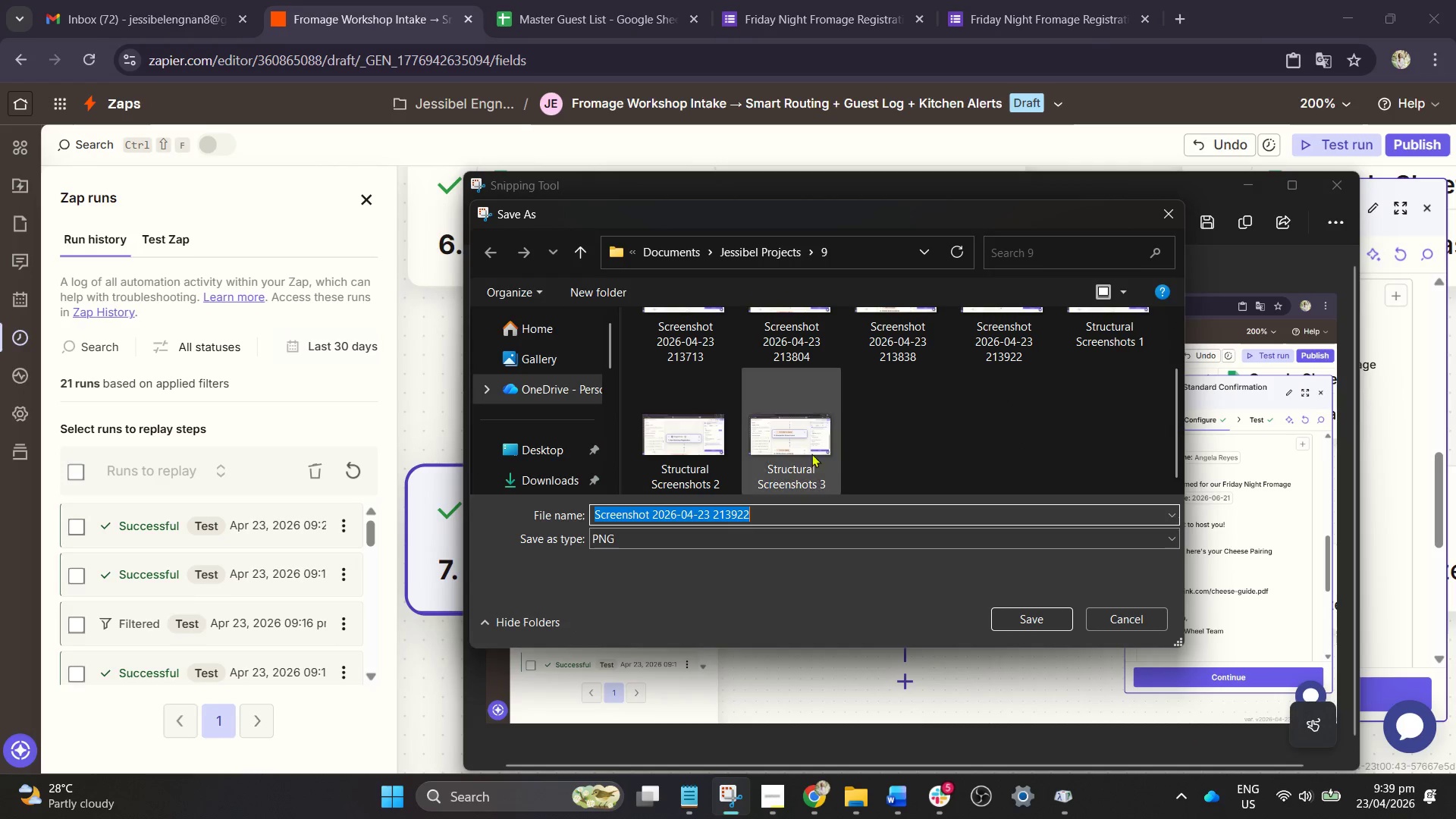 
double_click([743, 510])
 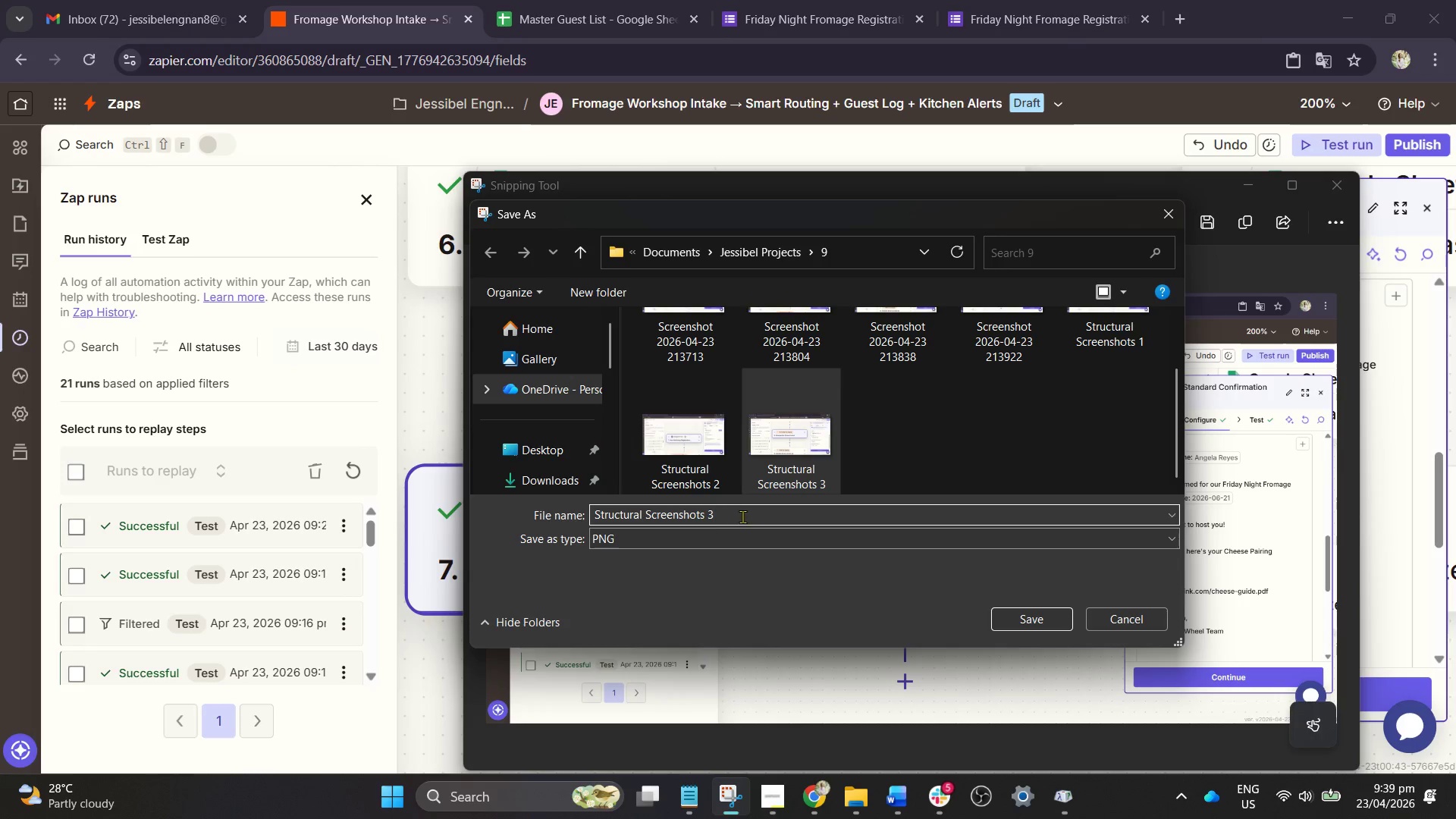 
key(Backspace)
 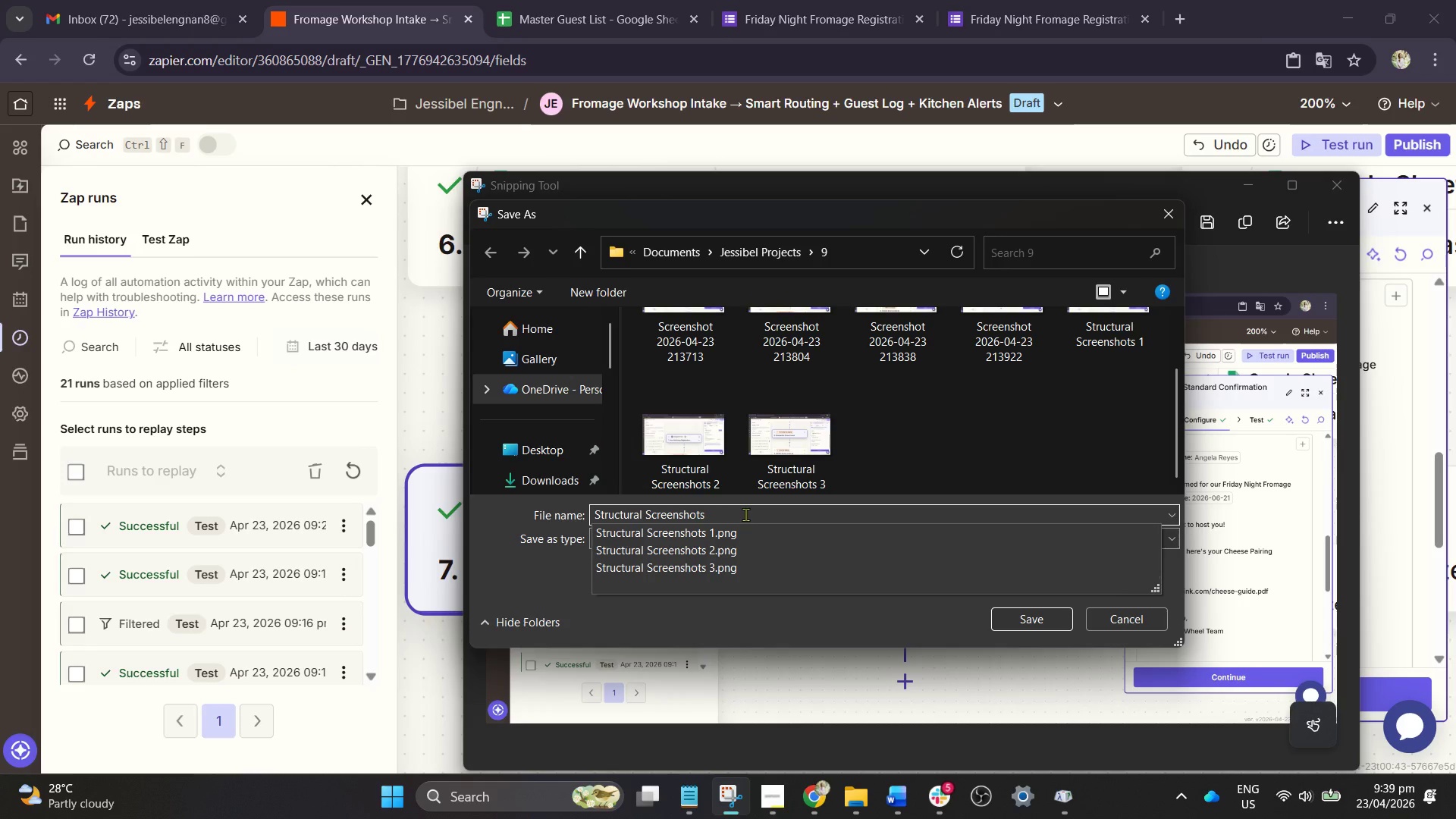 
key(4)
 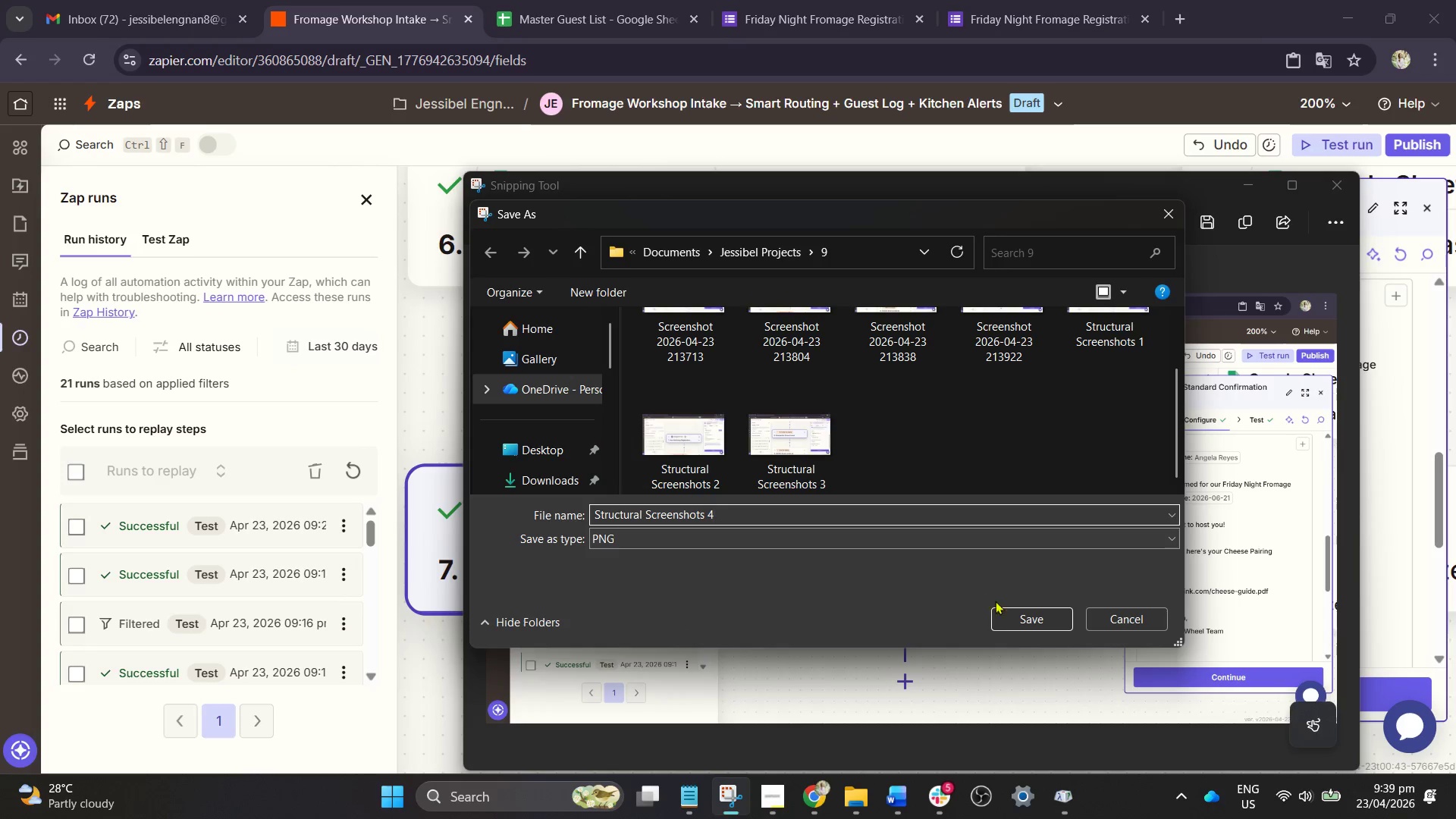 
left_click([1005, 608])
 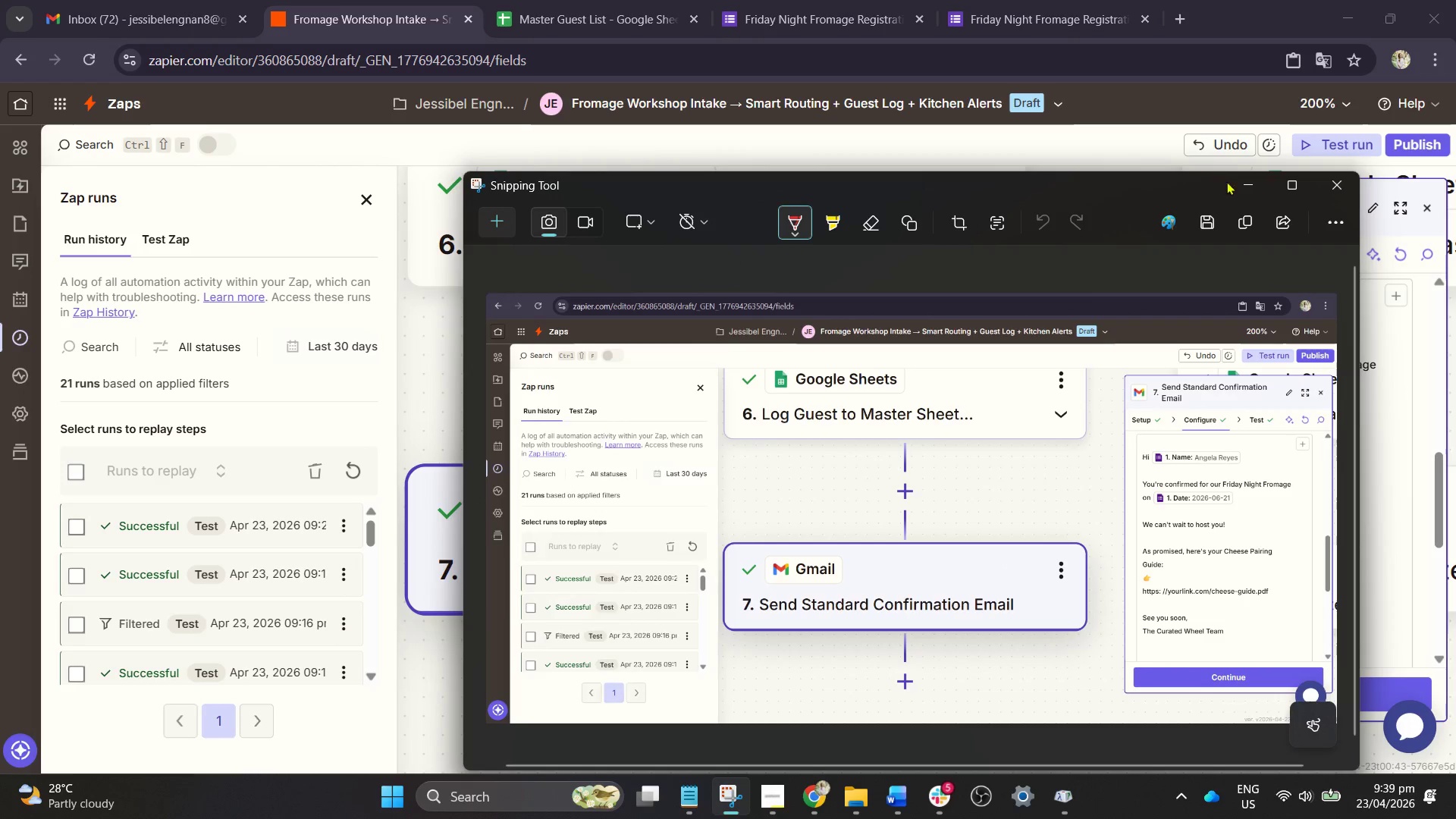 
left_click([1250, 190])
 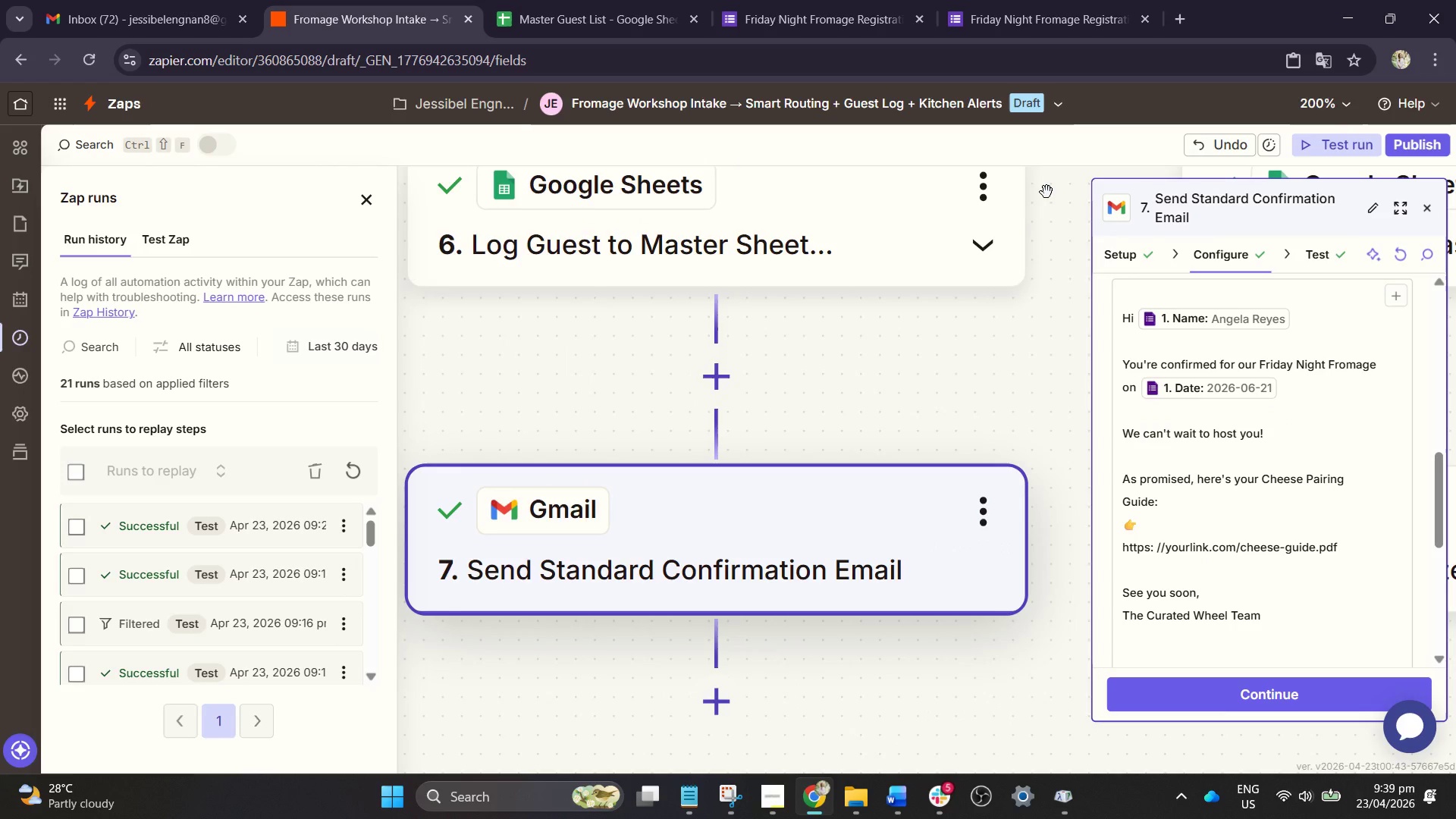 
wait(10.27)
 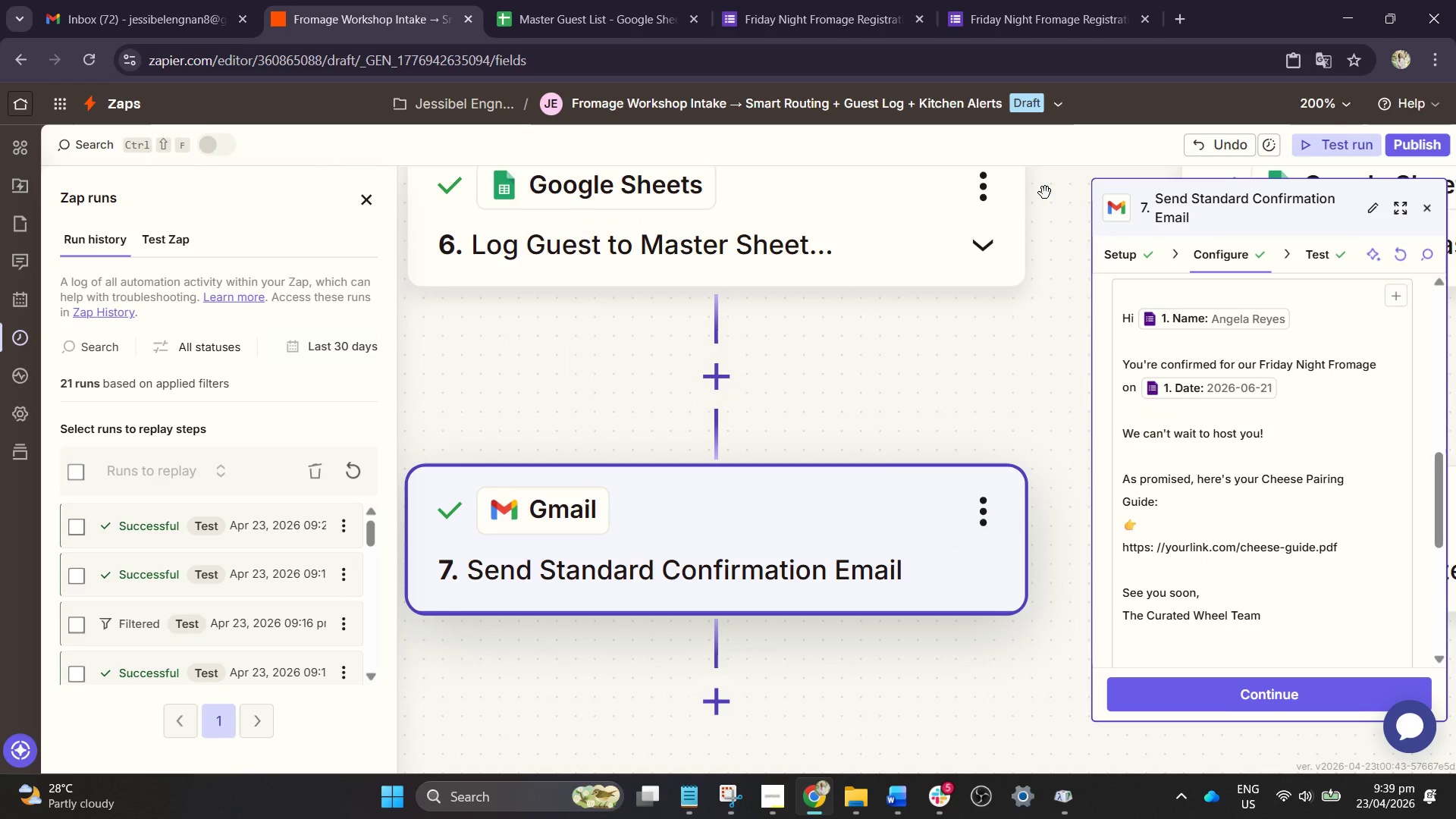 
hold_key(key=ControlLeft, duration=0.73)
scroll: coordinate [794, 437], scroll_direction: down, amount: 1.0
 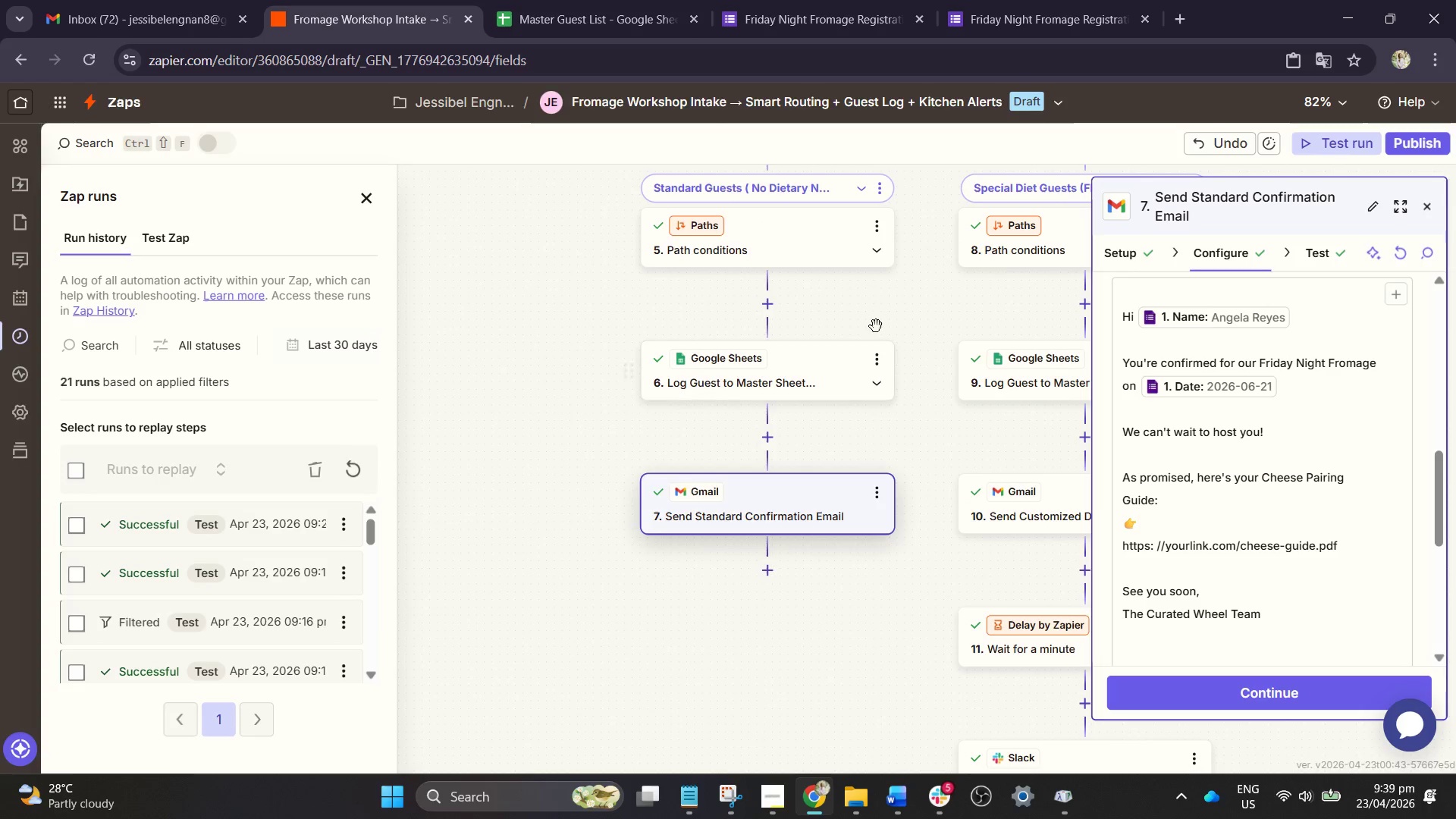 
hold_key(key=ControlLeft, duration=0.77)
 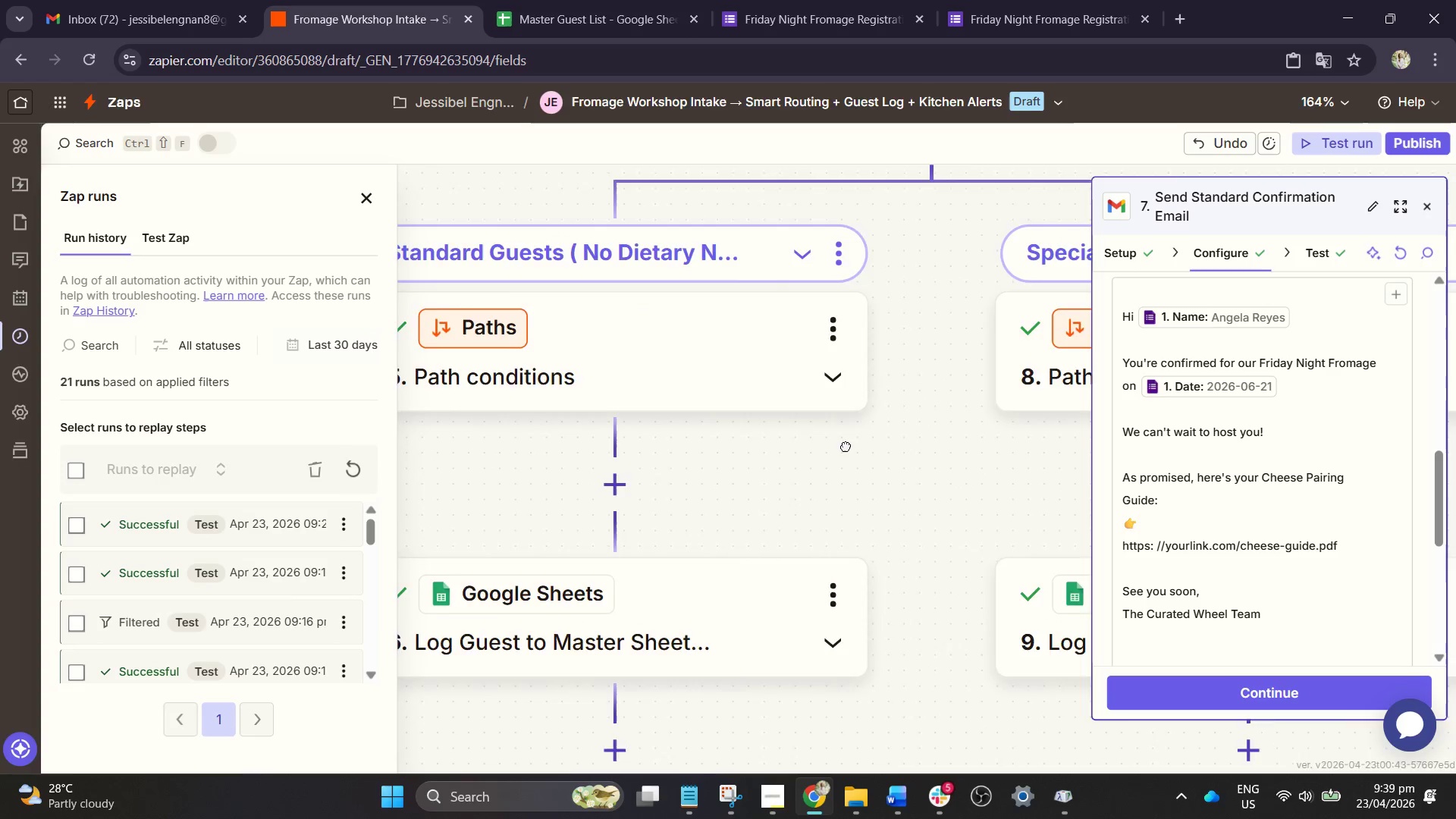 
left_click_drag(start_coordinate=[841, 444], to_coordinate=[946, 503])
 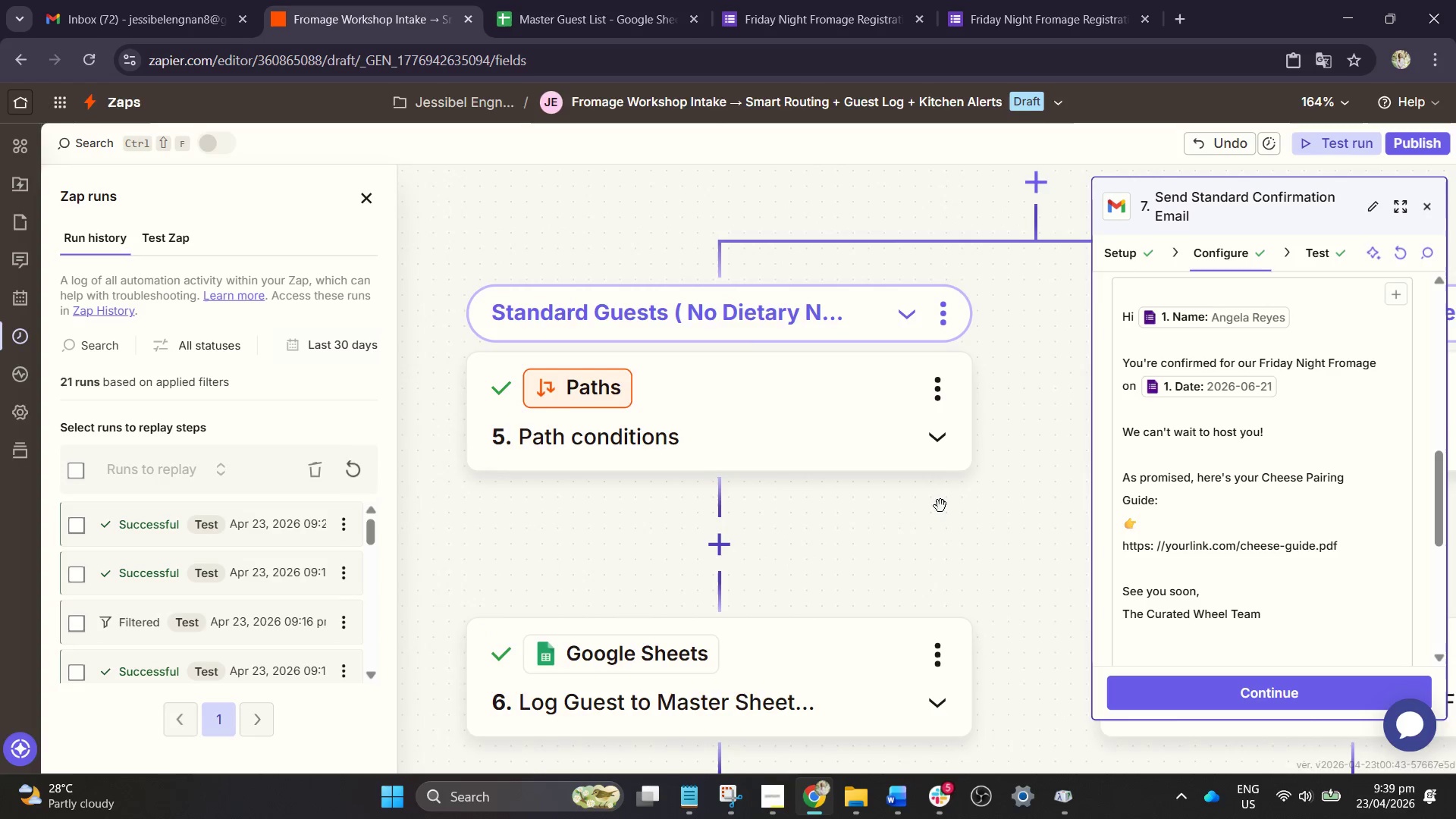 
scroll: coordinate [921, 409], scroll_direction: up, amount: 8.0
 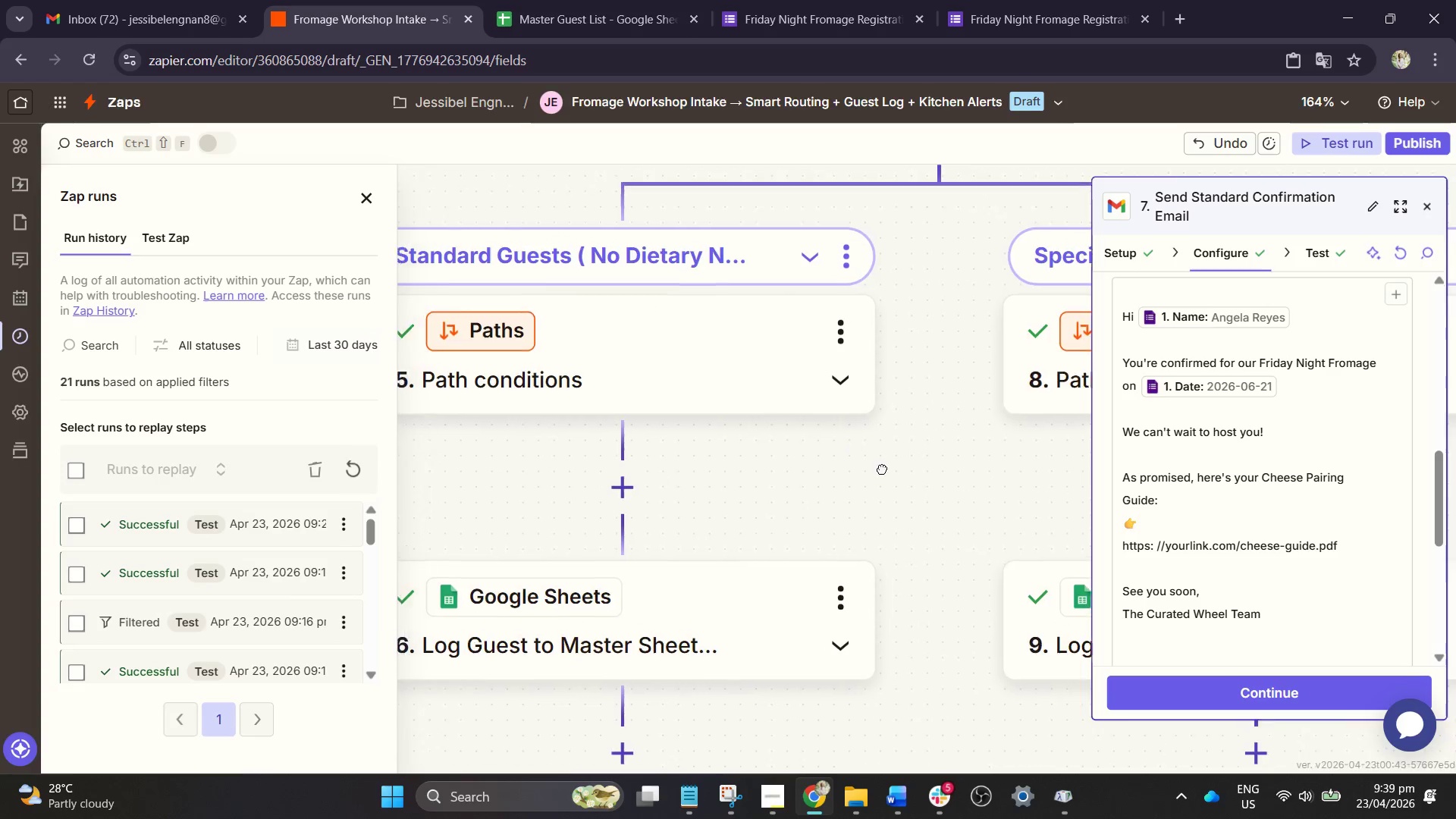 
hold_key(key=ControlLeft, duration=0.53)
 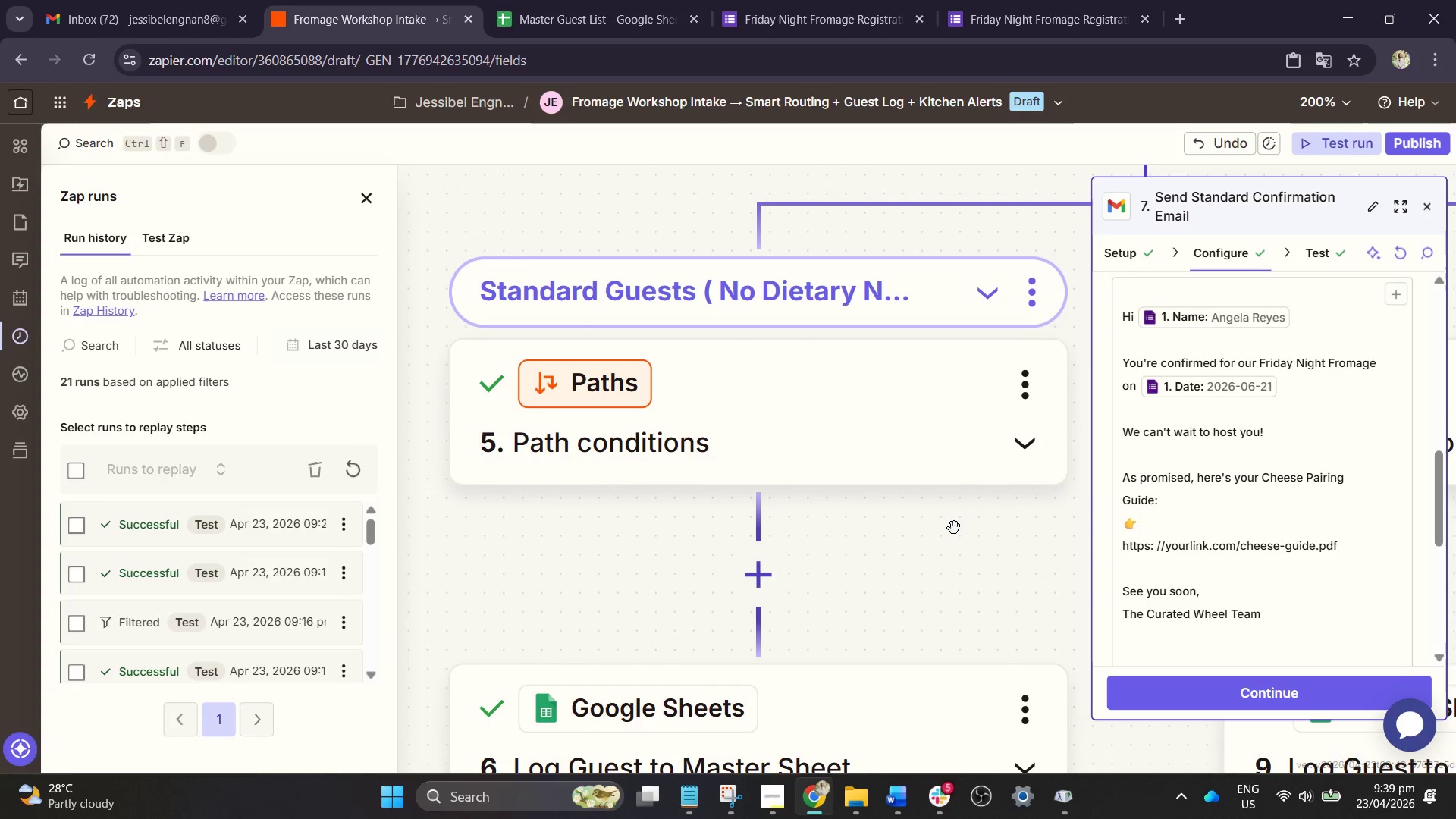 
left_click_drag(start_coordinate=[885, 511], to_coordinate=[961, 532])
 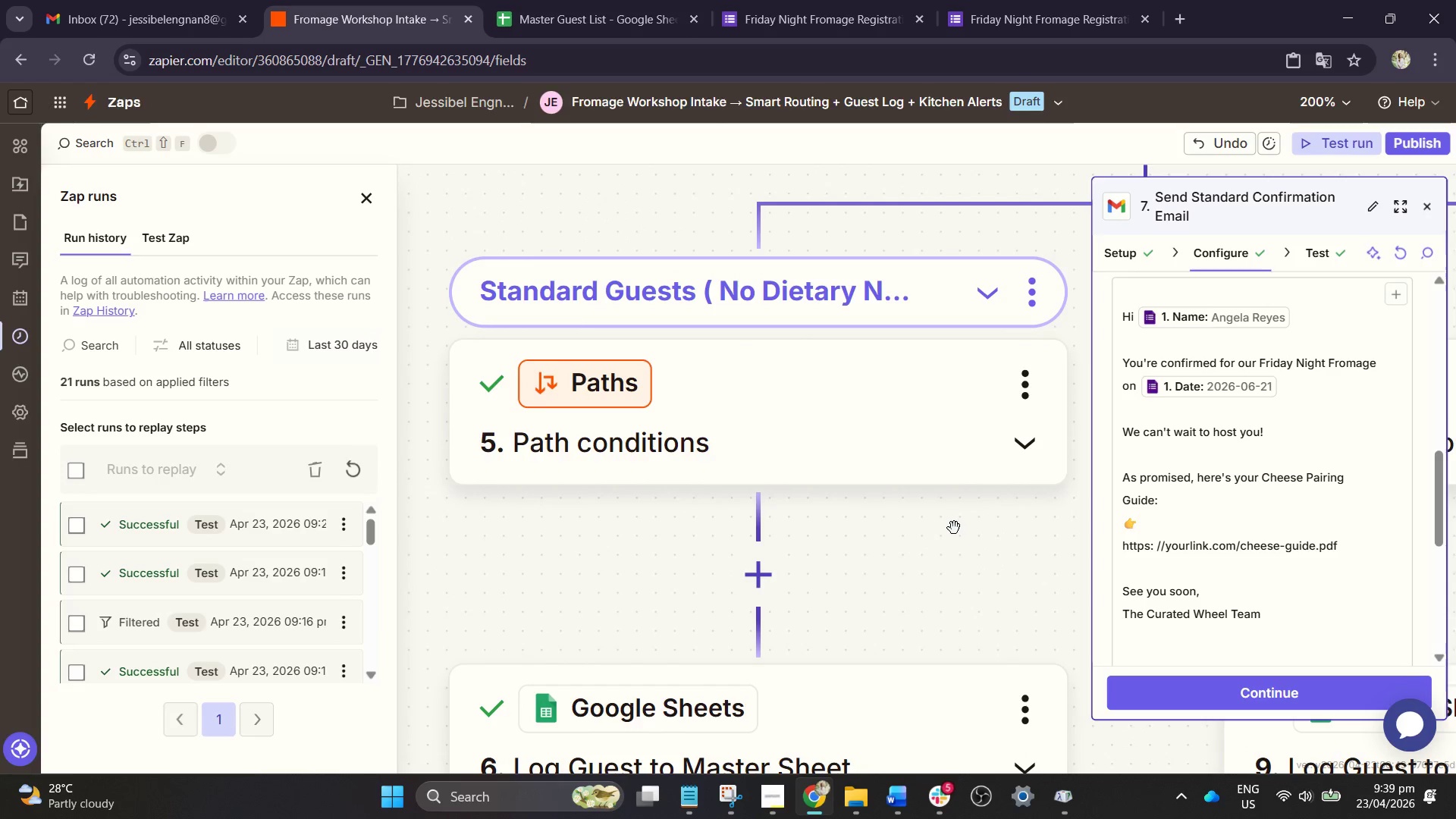 
scroll: coordinate [886, 508], scroll_direction: up, amount: 2.0
 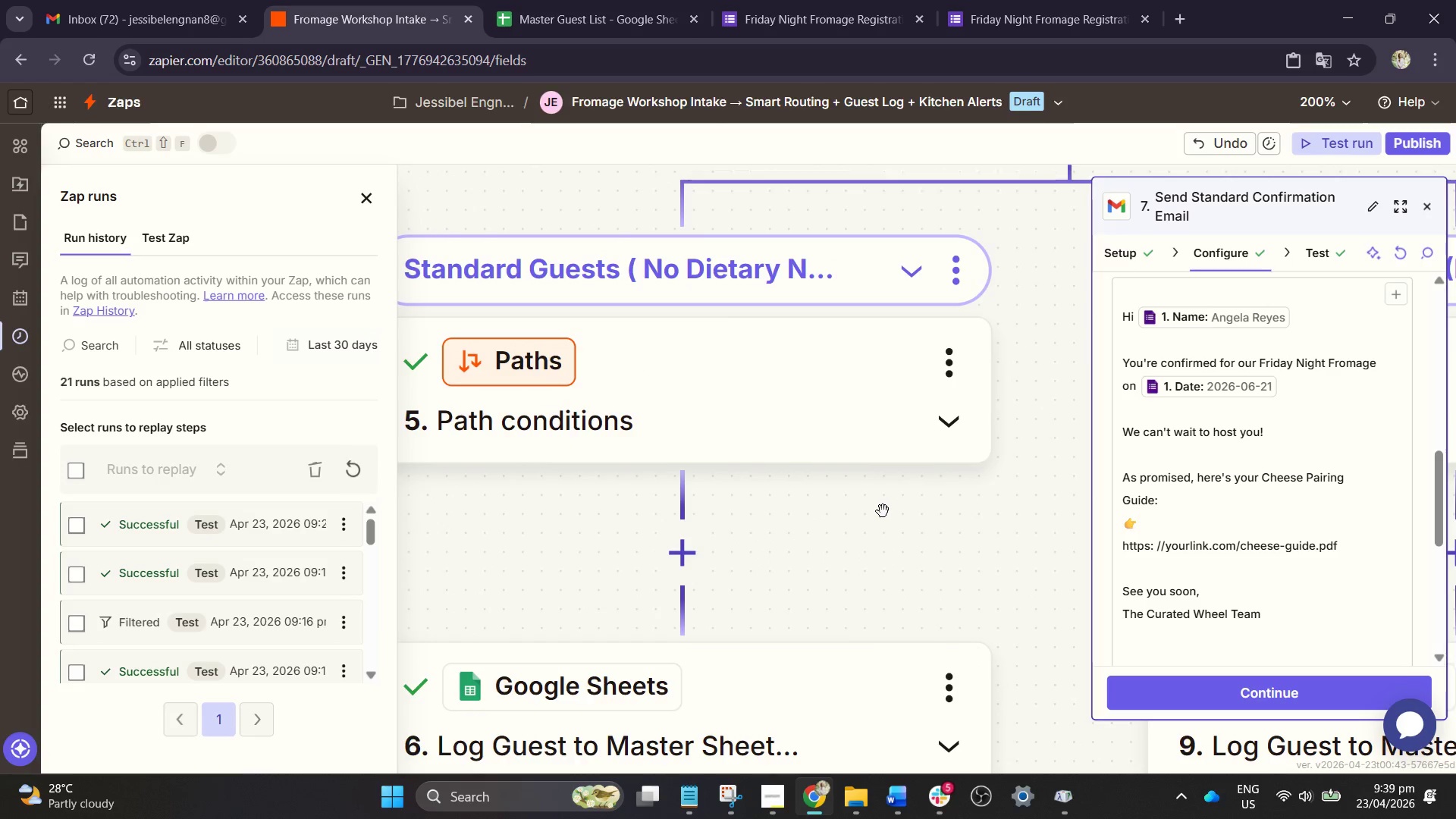 
hold_key(key=ControlLeft, duration=0.5)
scroll: coordinate [1169, 510], scroll_direction: up, amount: 3.0
 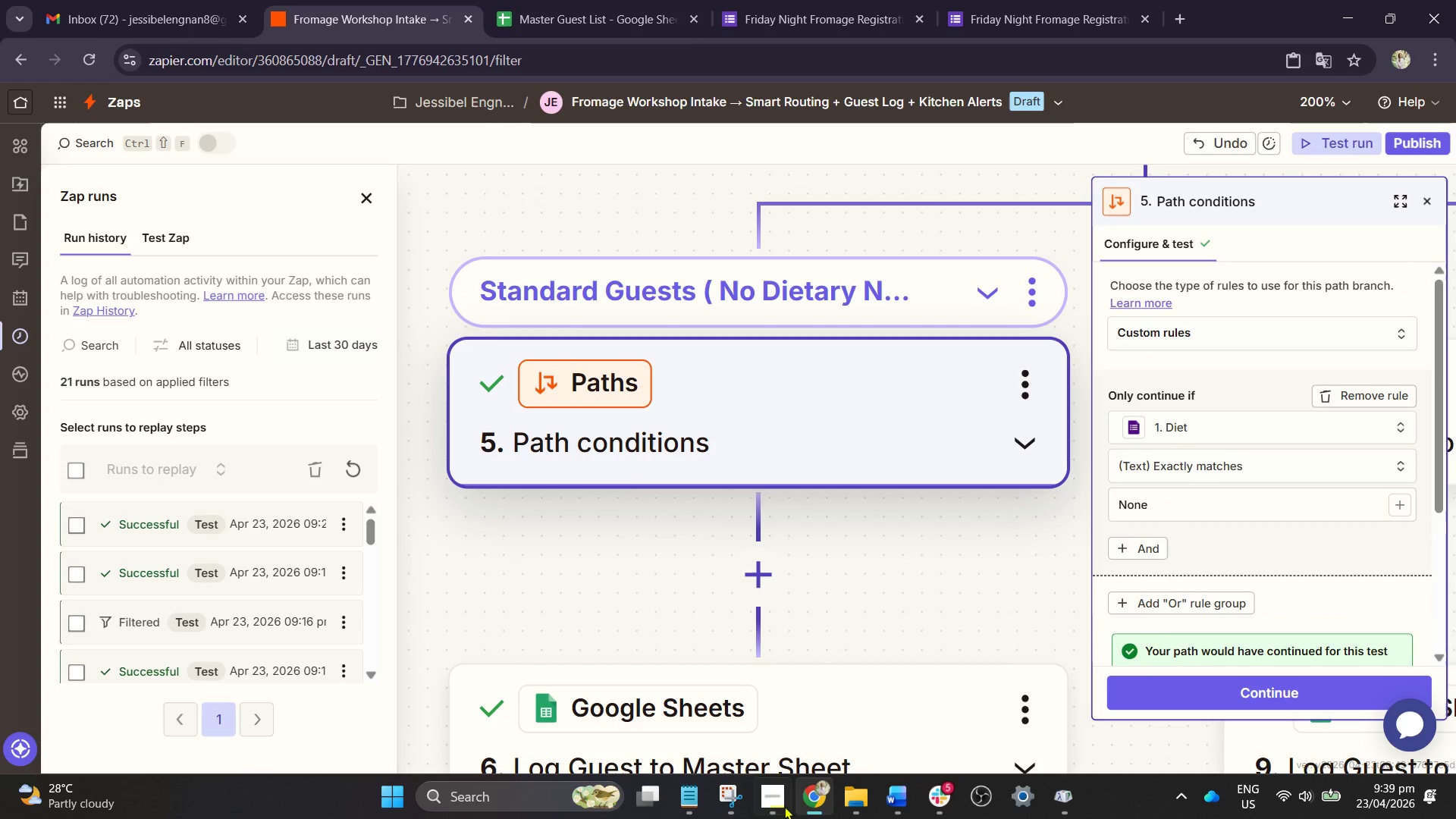 
left_click([729, 795])
 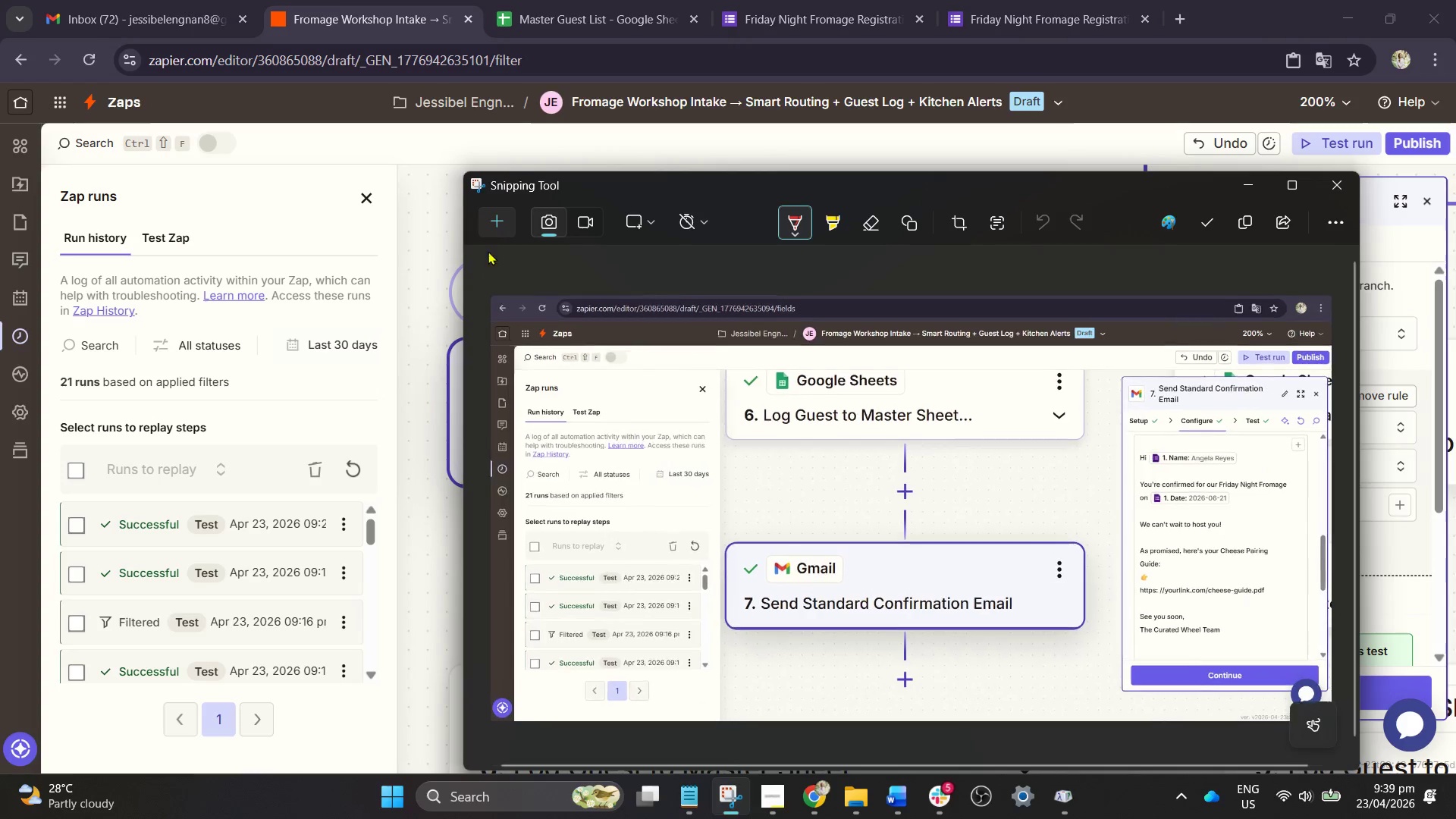 
left_click([500, 222])
 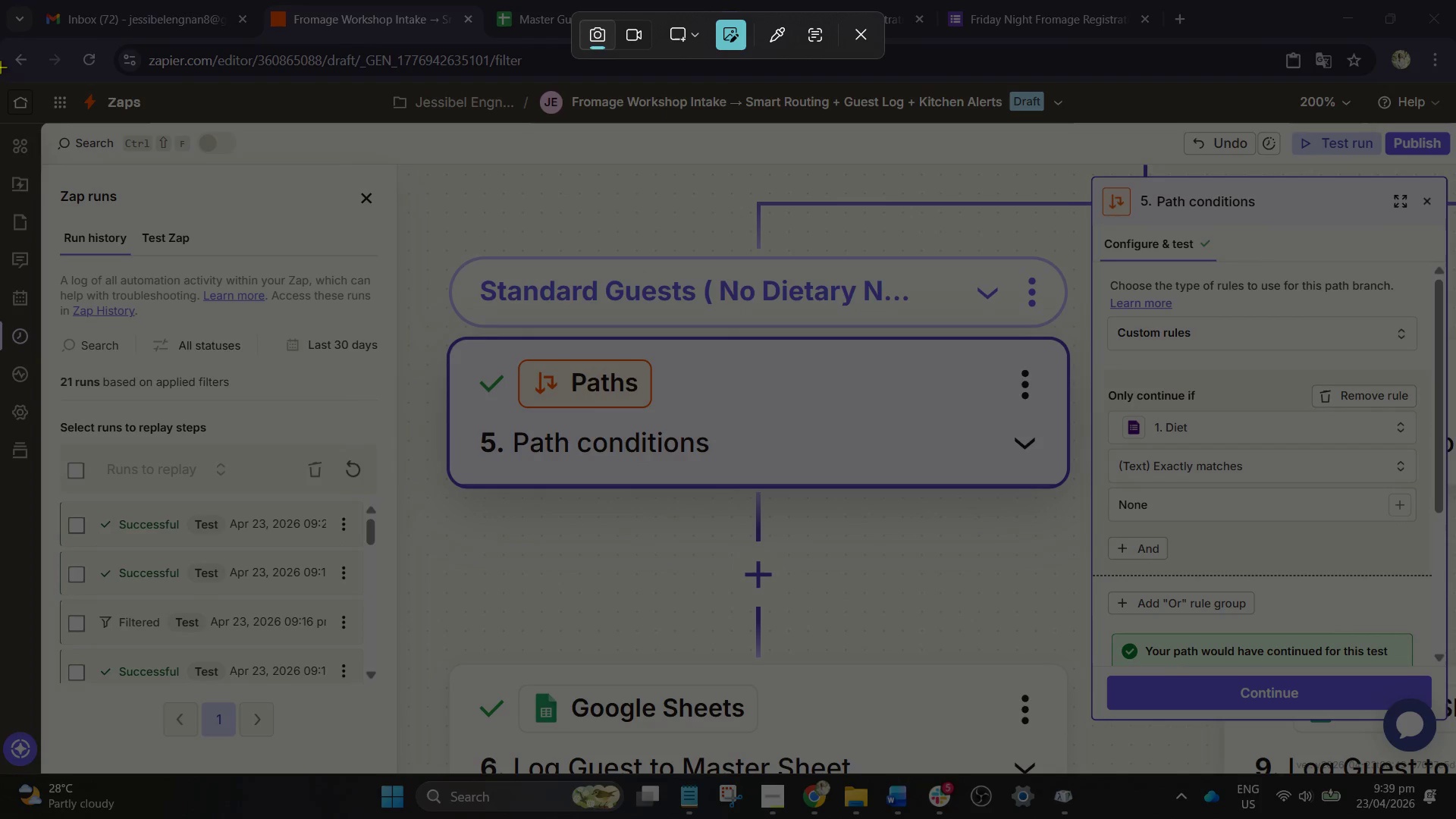 
left_click_drag(start_coordinate=[0, 46], to_coordinate=[1455, 778])
 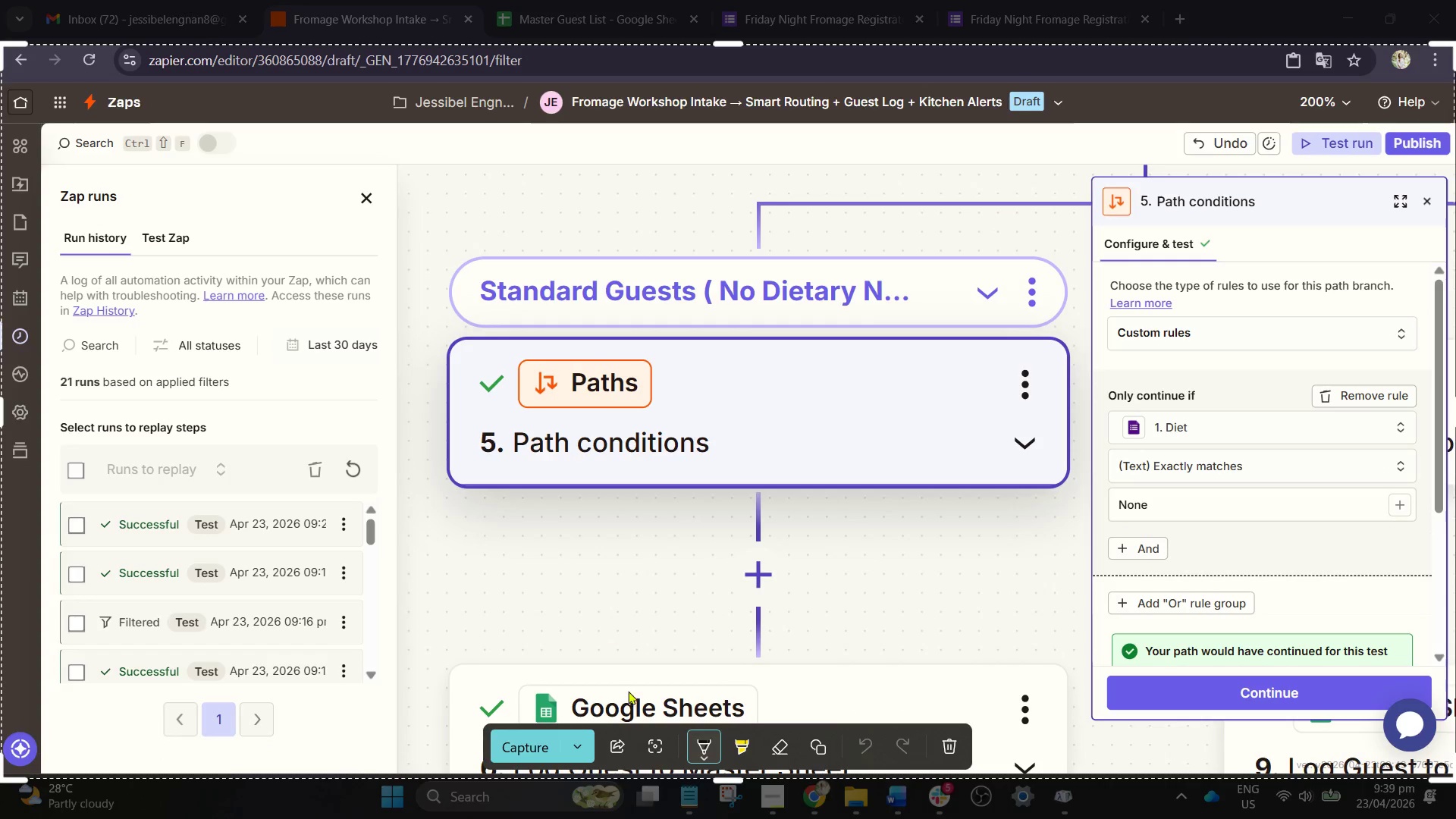 
left_click([553, 753])
 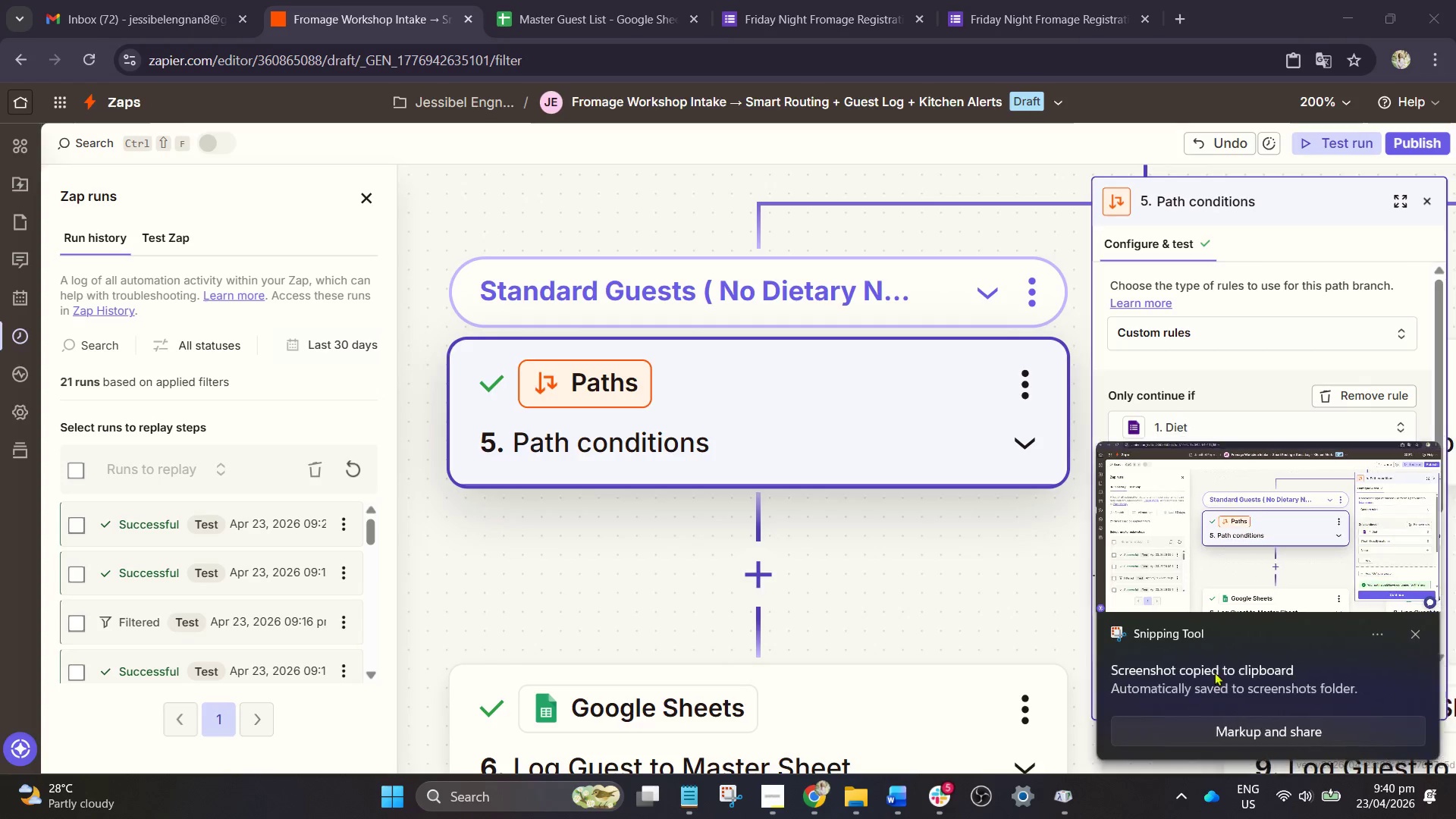 
left_click([1275, 742])
 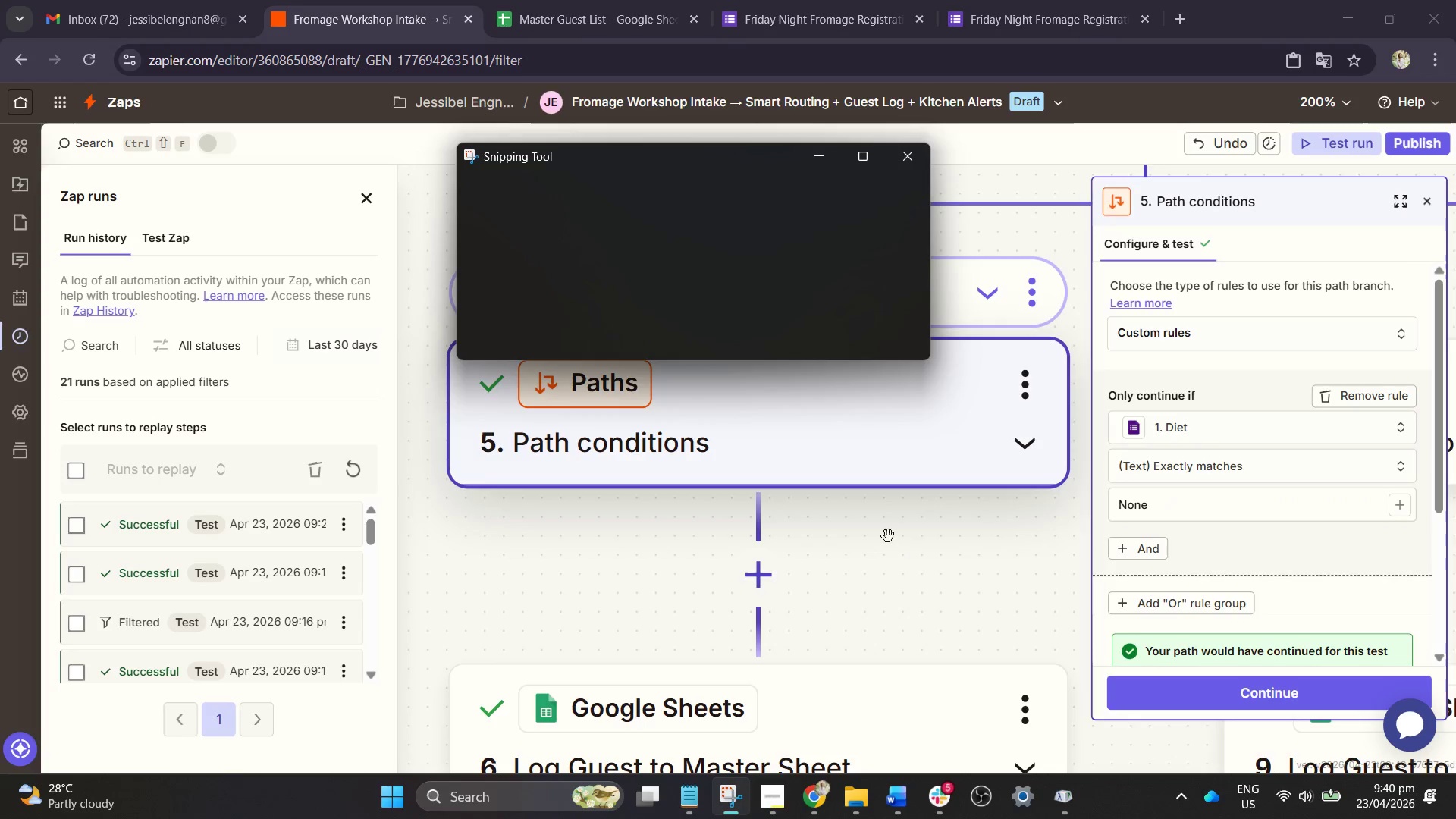 
right_click([808, 472])
 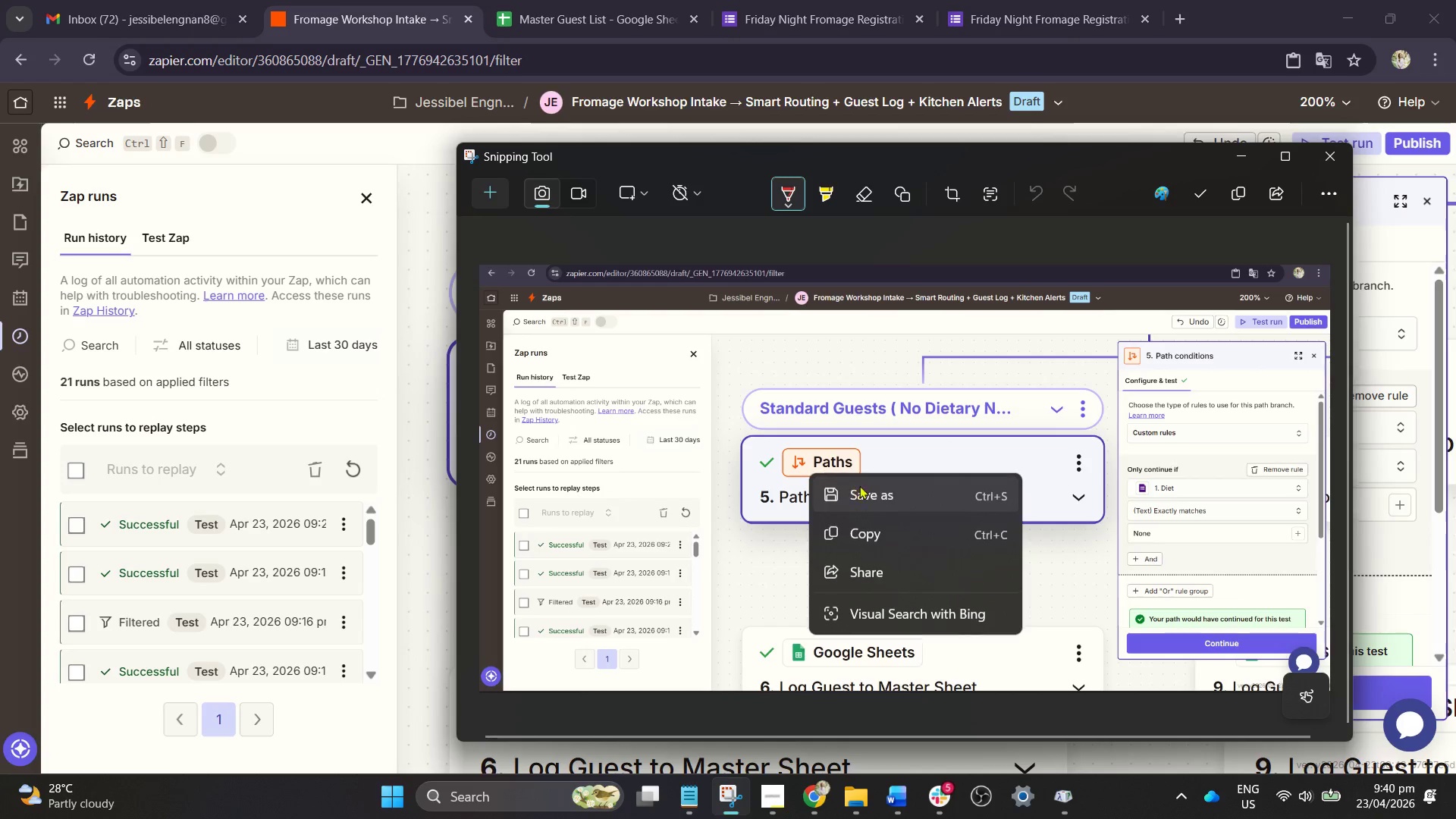 
left_click([864, 485])
 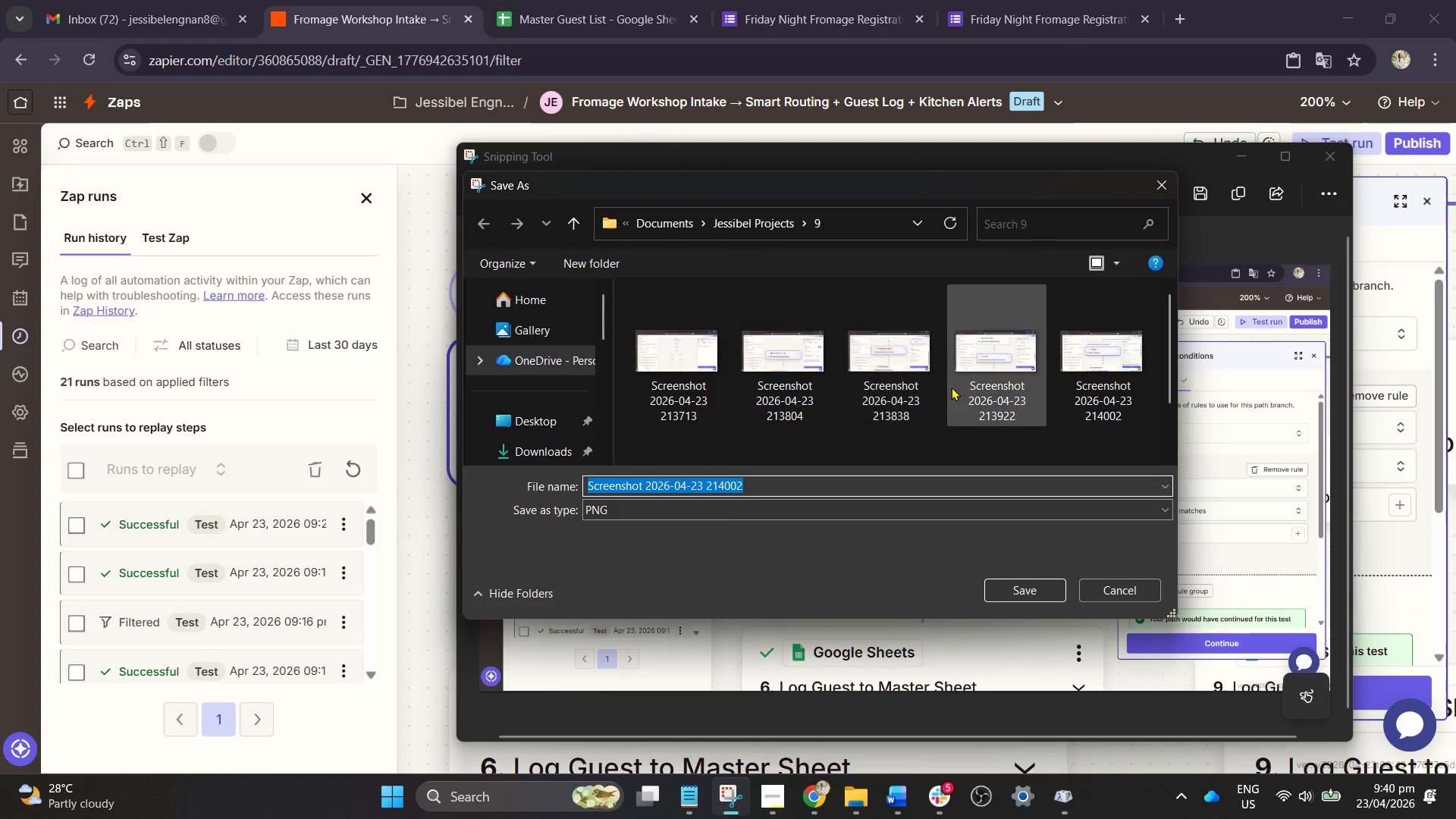 
scroll: coordinate [959, 387], scroll_direction: down, amount: 2.0
 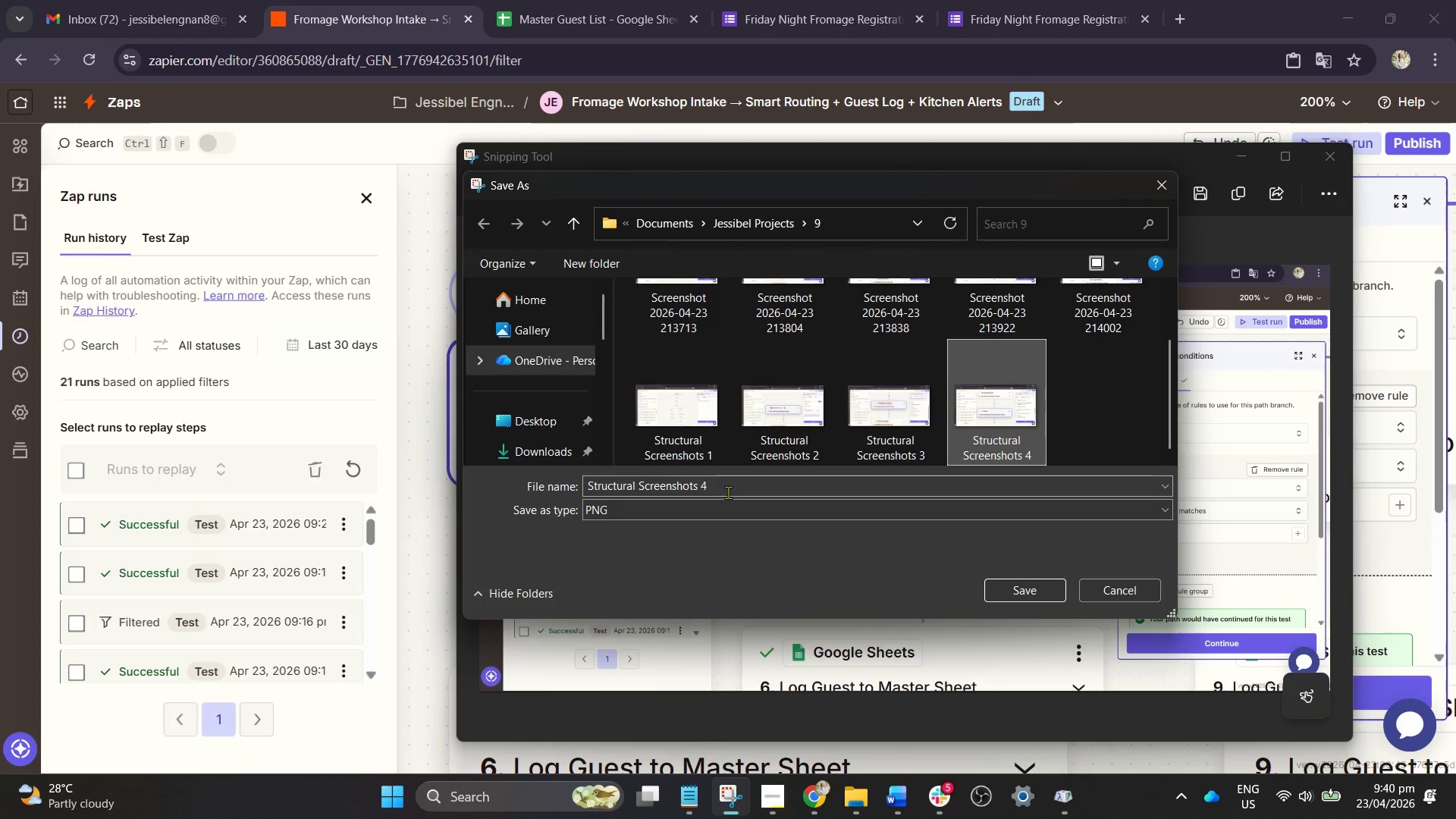 
triple_click([764, 469])
 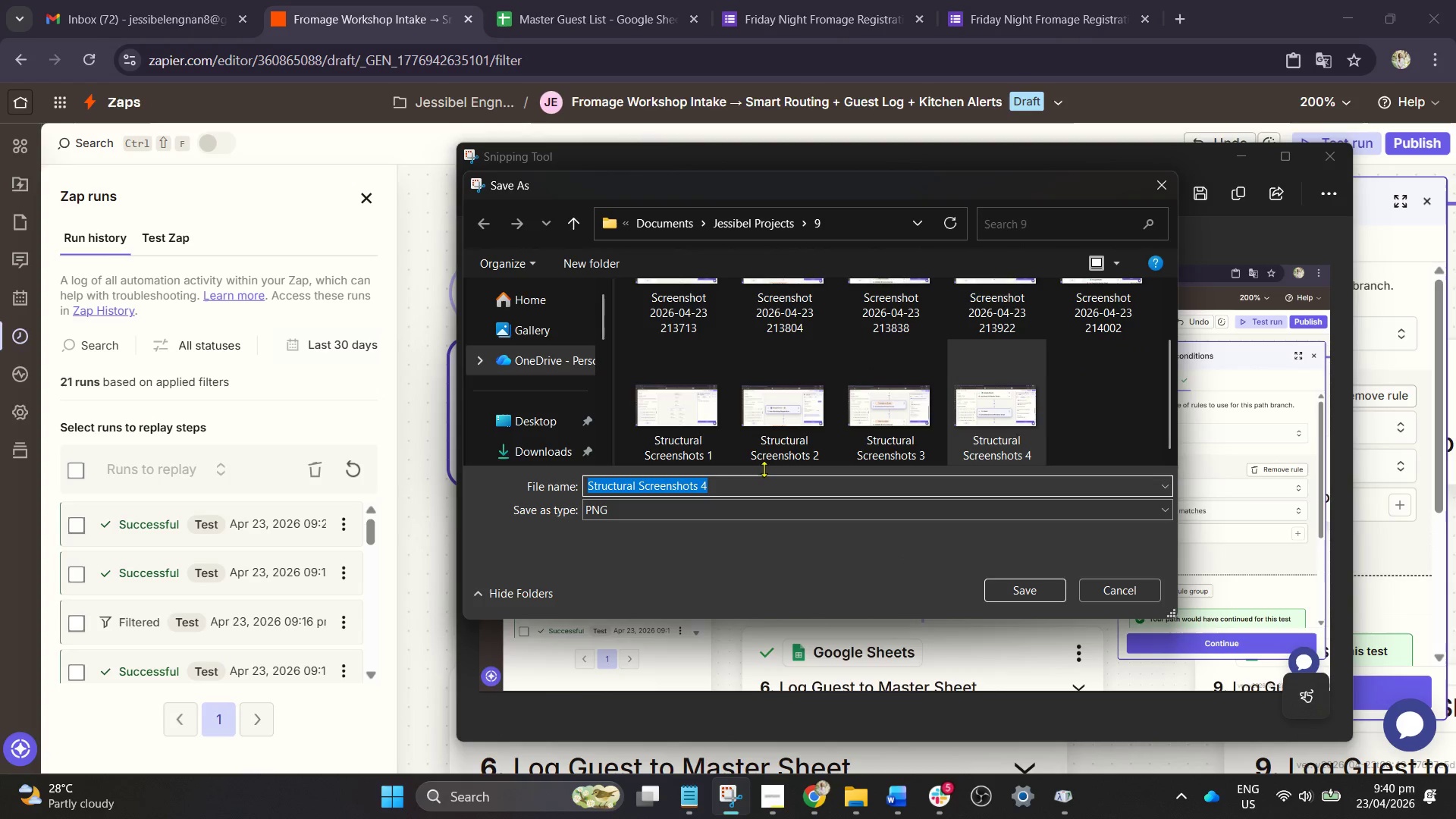 
left_click([764, 469])
 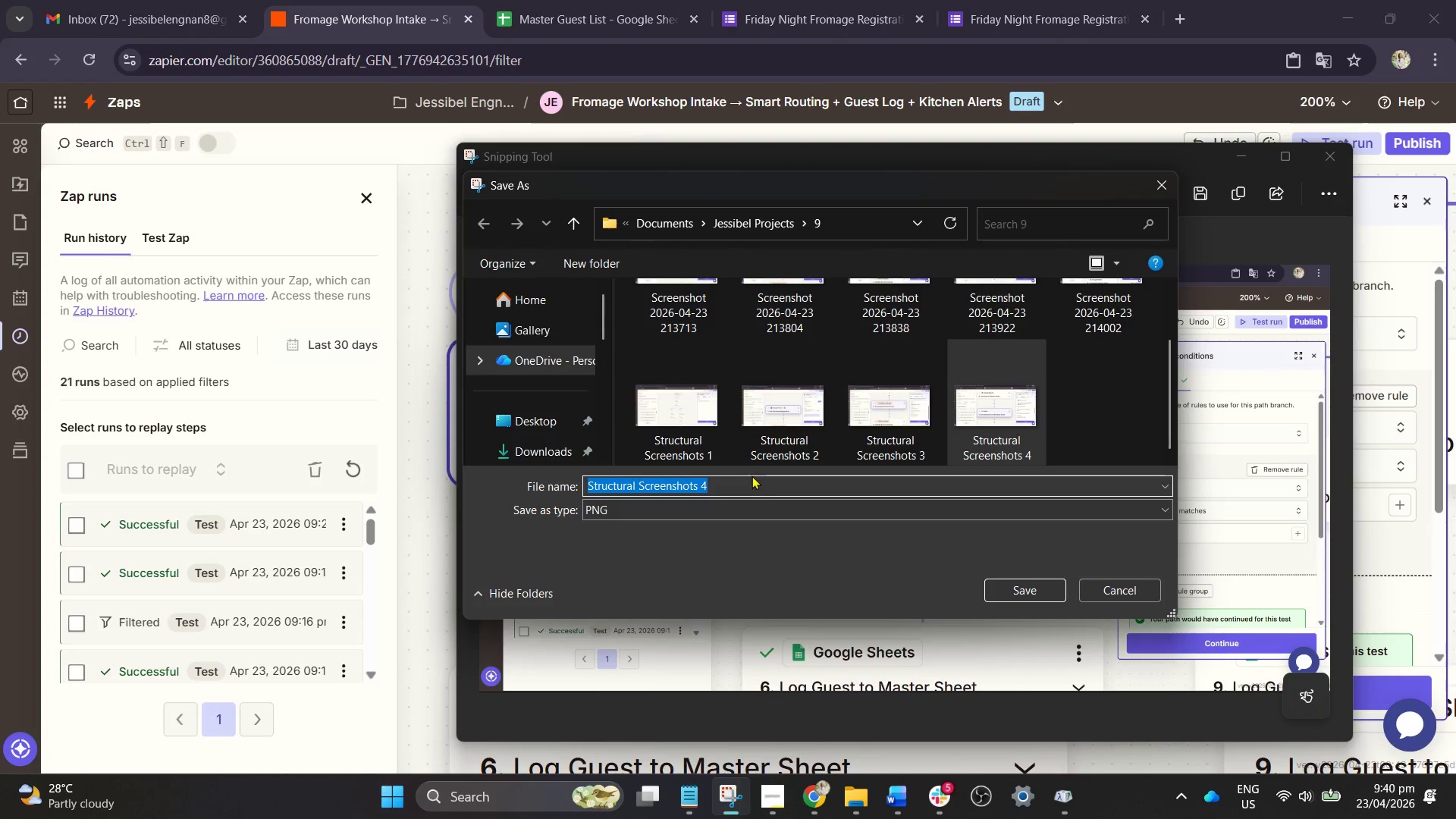 
double_click([748, 483])
 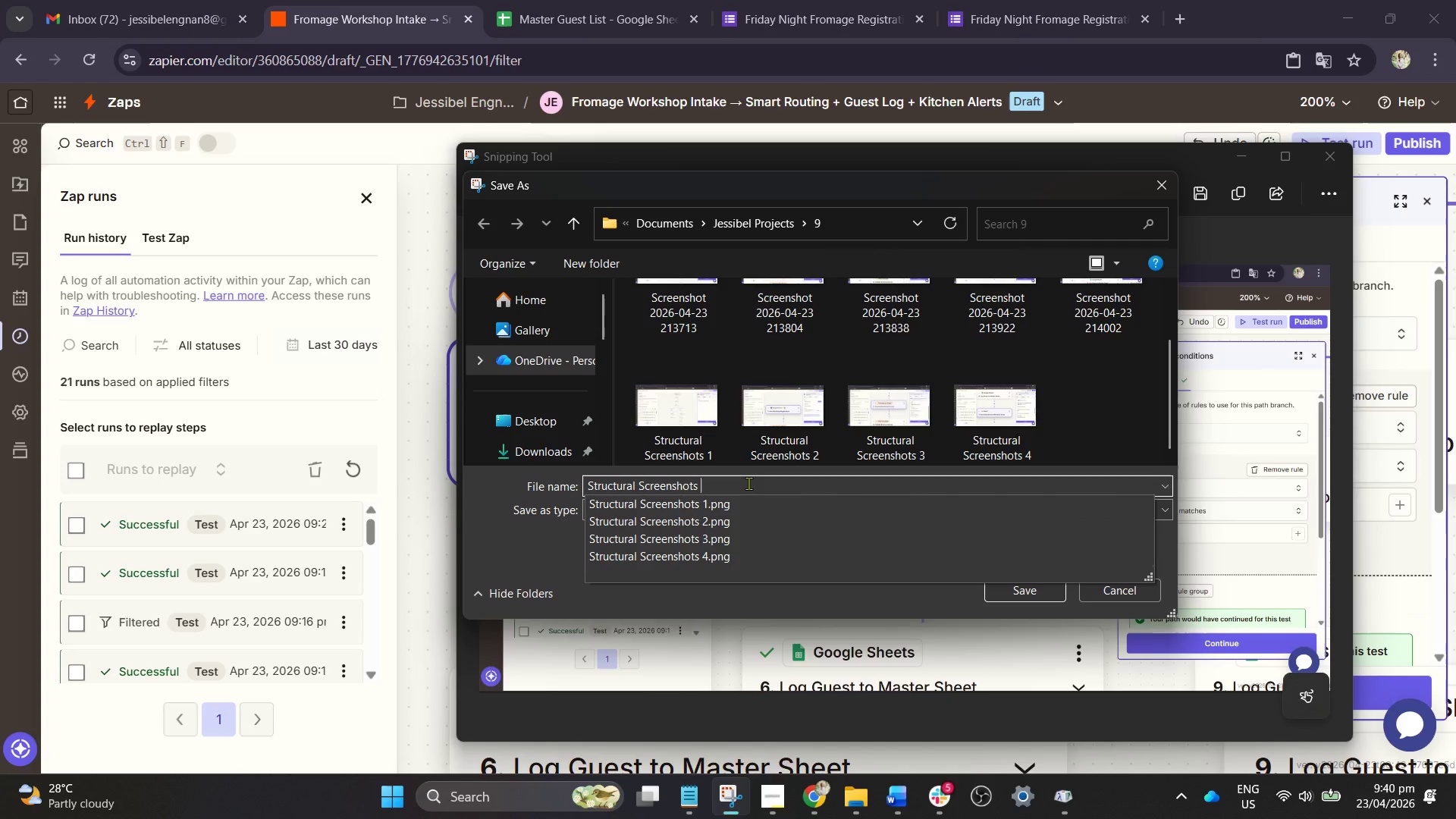 
key(Backspace)
 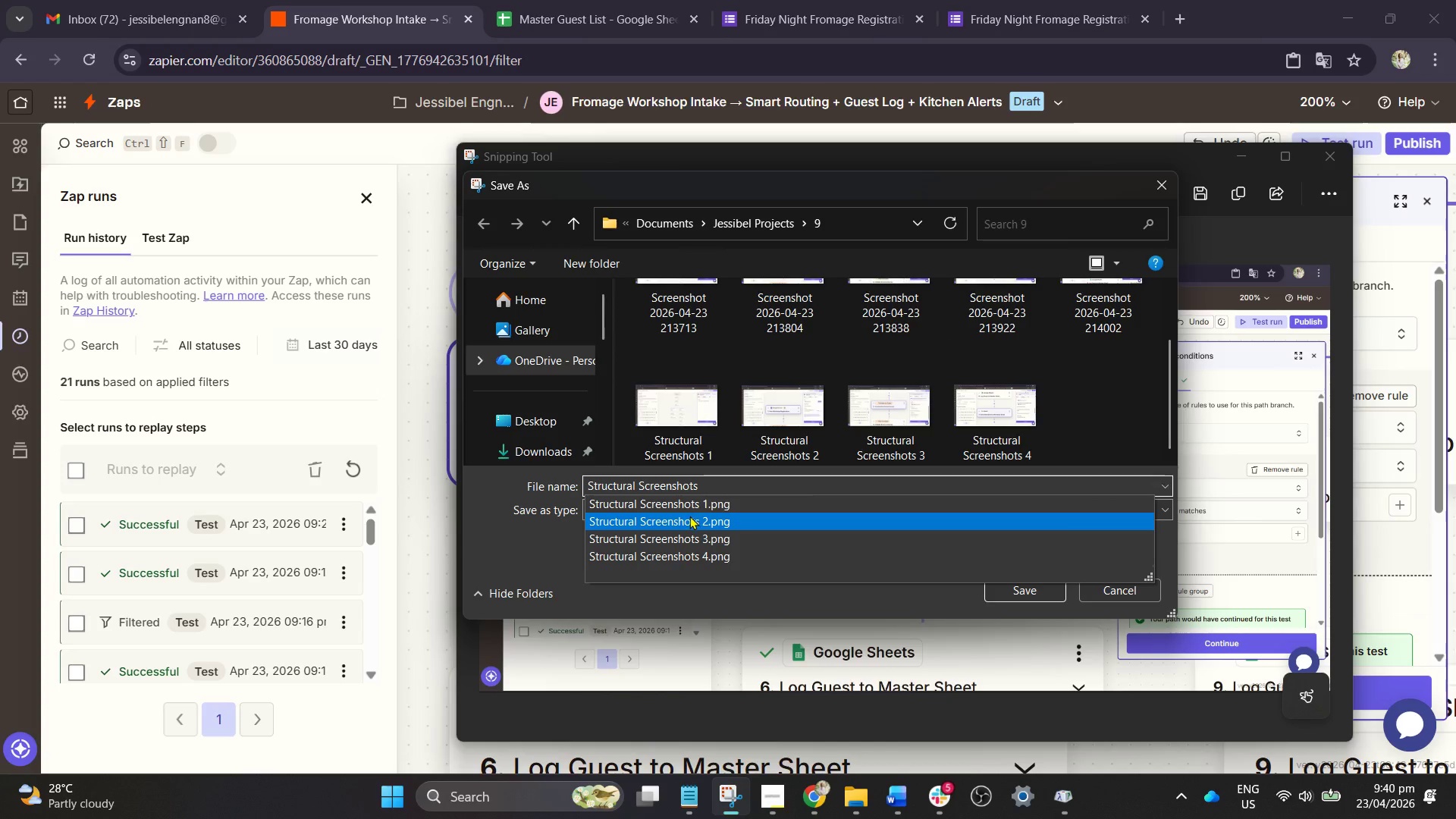 
key(5)
 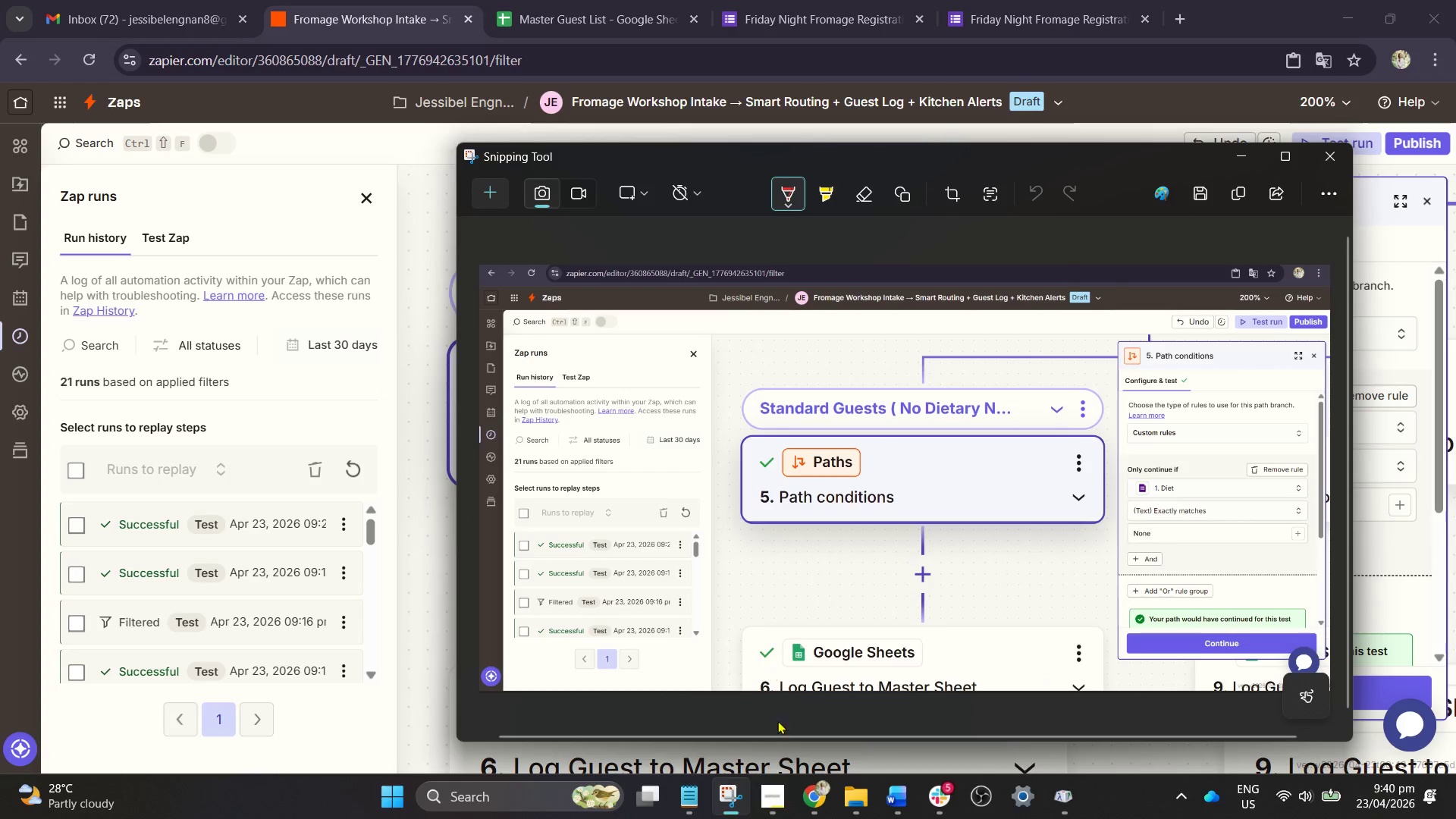 
left_click([735, 792])
 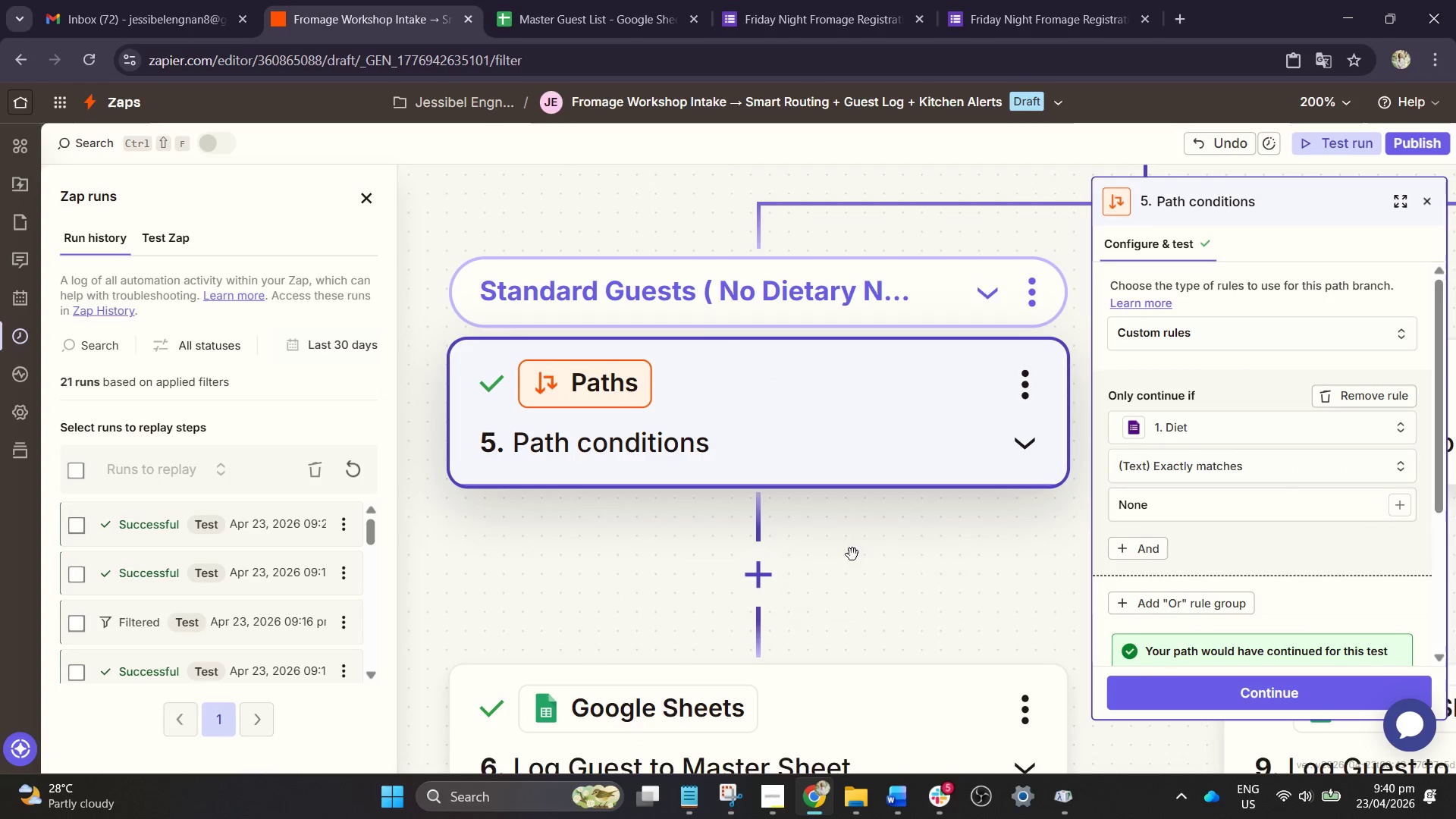 
left_click_drag(start_coordinate=[879, 554], to_coordinate=[490, 523])
 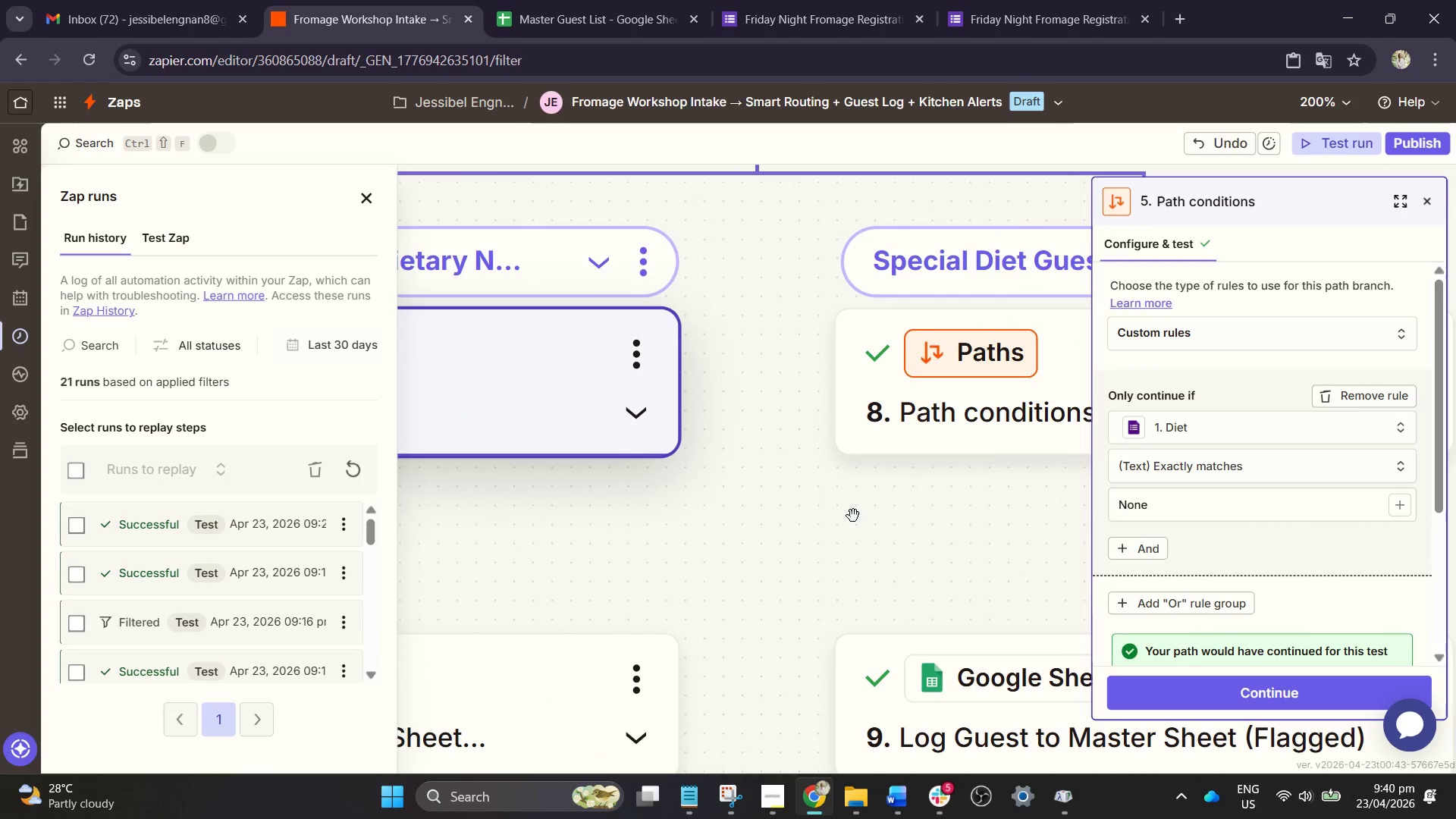 
left_click_drag(start_coordinate=[853, 516], to_coordinate=[526, 520])
 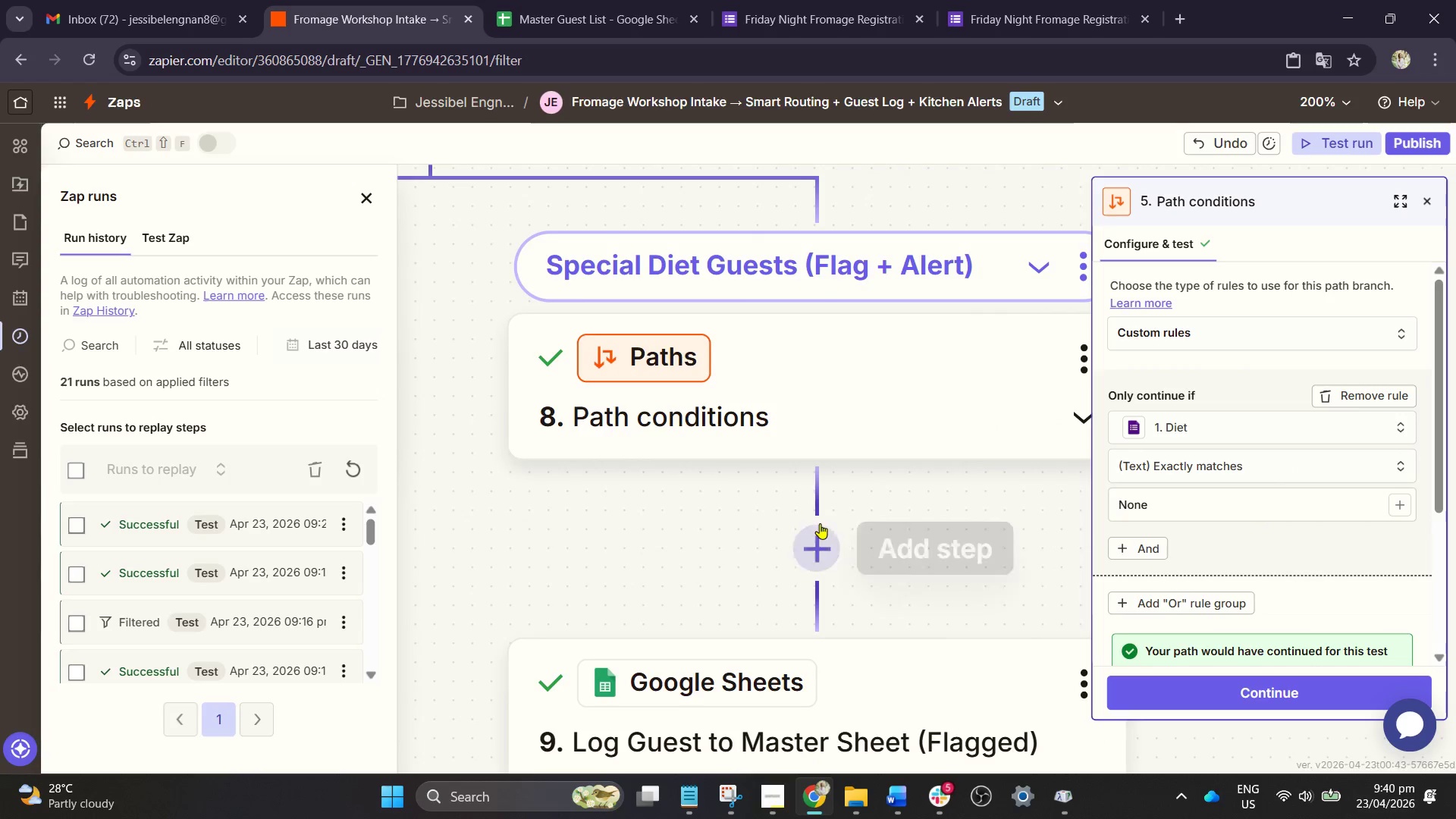 
left_click_drag(start_coordinate=[823, 526], to_coordinate=[717, 500])
 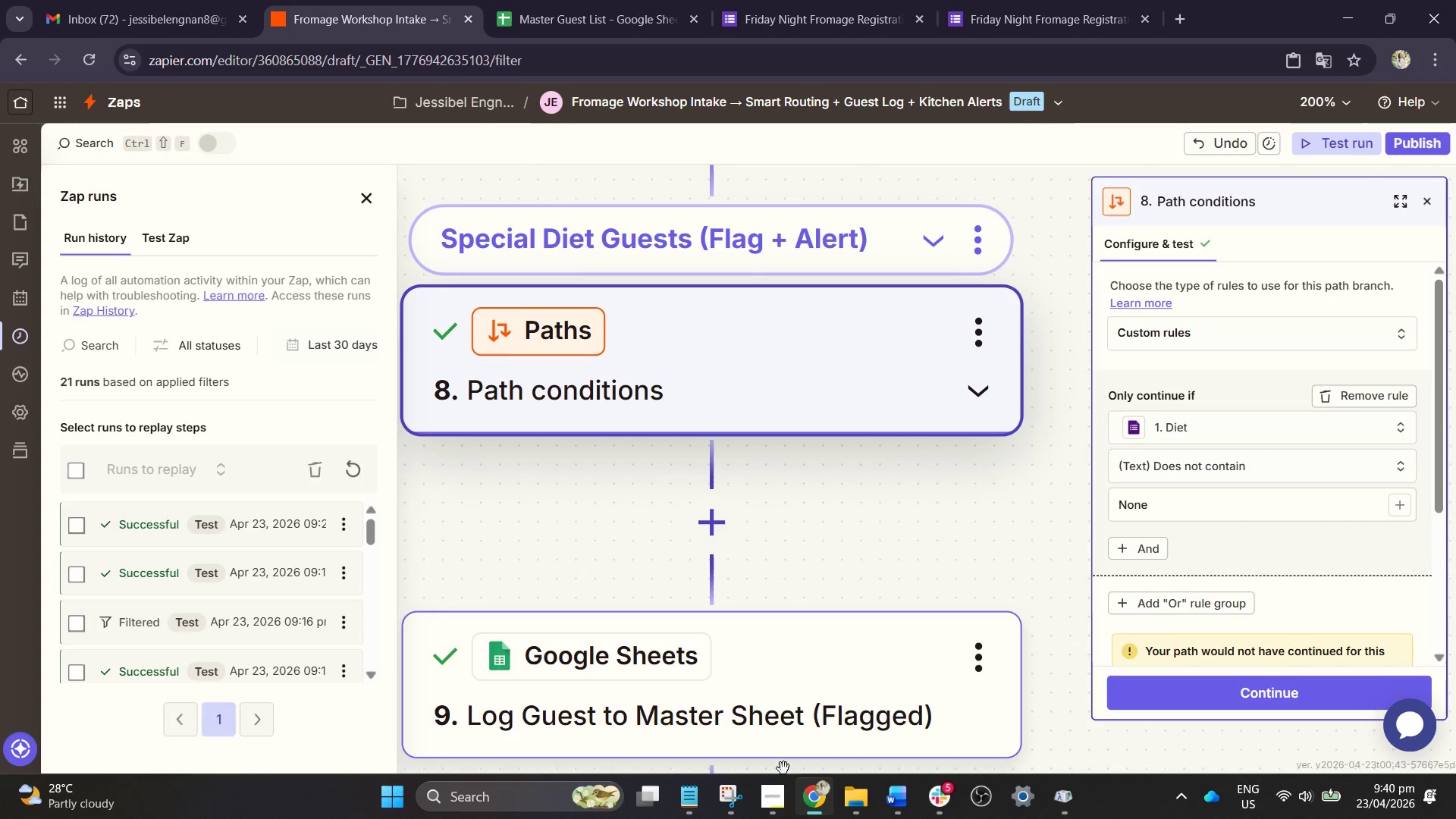 
left_click([733, 787])
 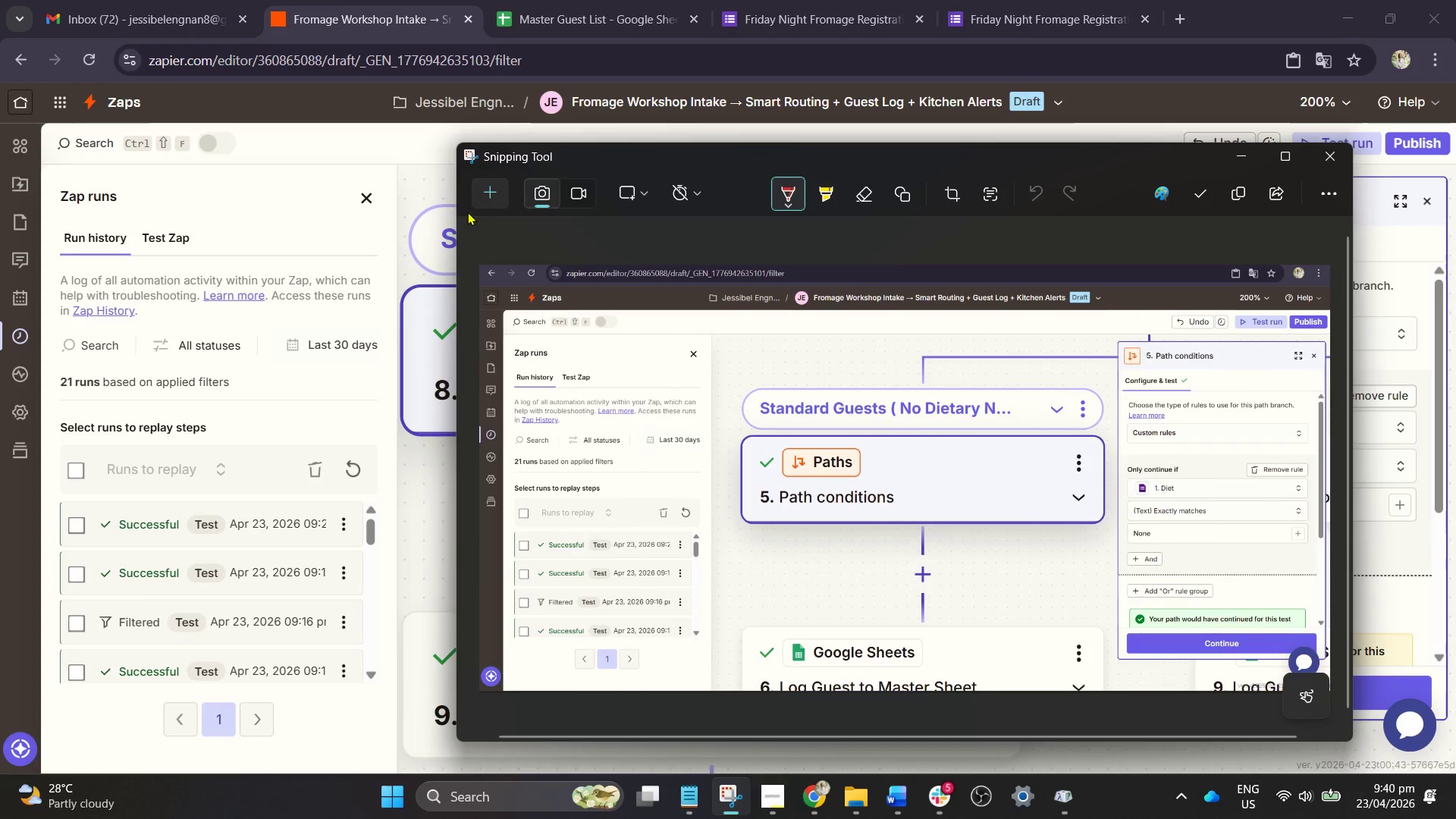 
left_click([486, 191])
 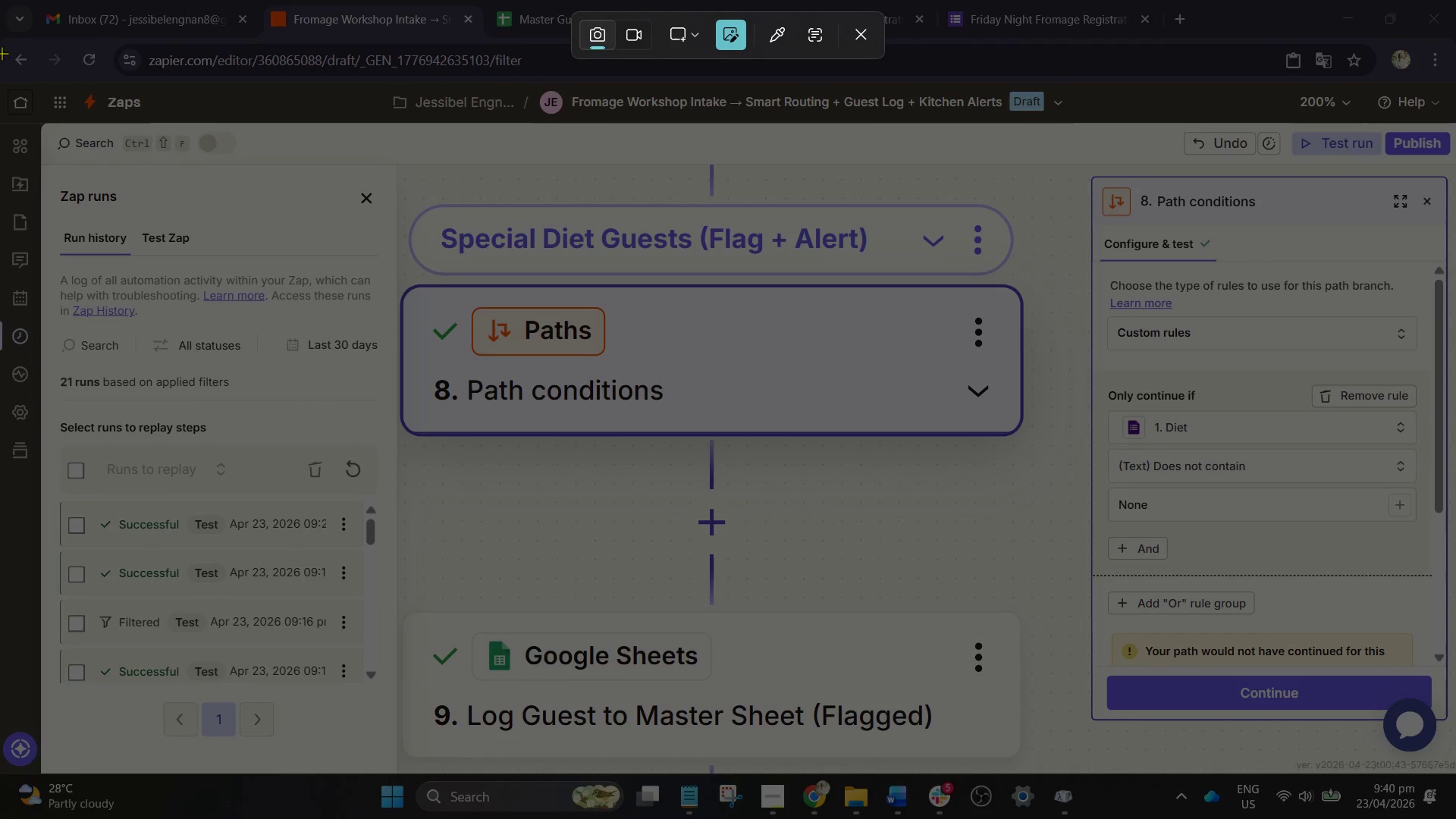 
left_click_drag(start_coordinate=[2, 42], to_coordinate=[1455, 761])
 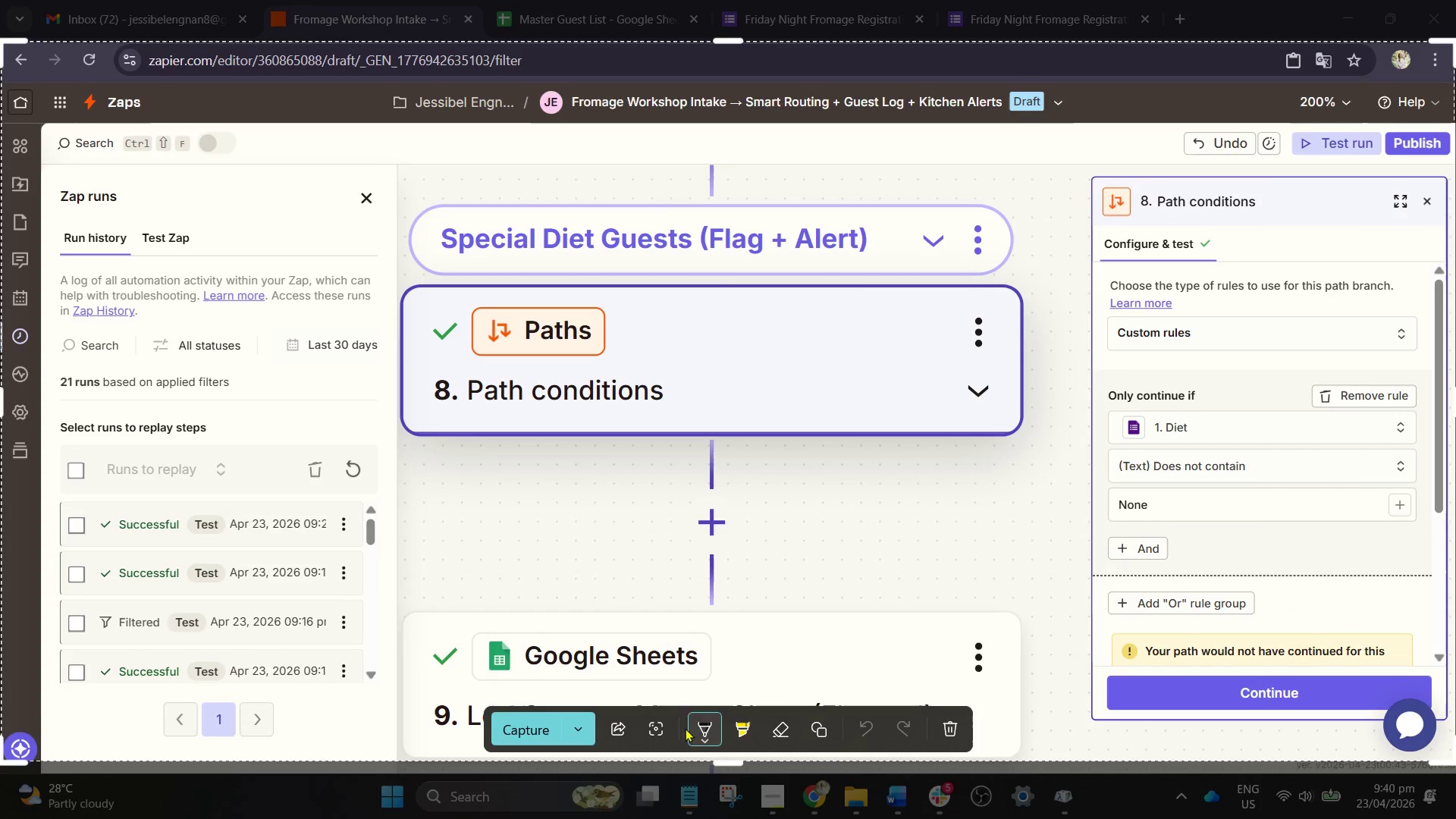 
left_click([571, 723])
 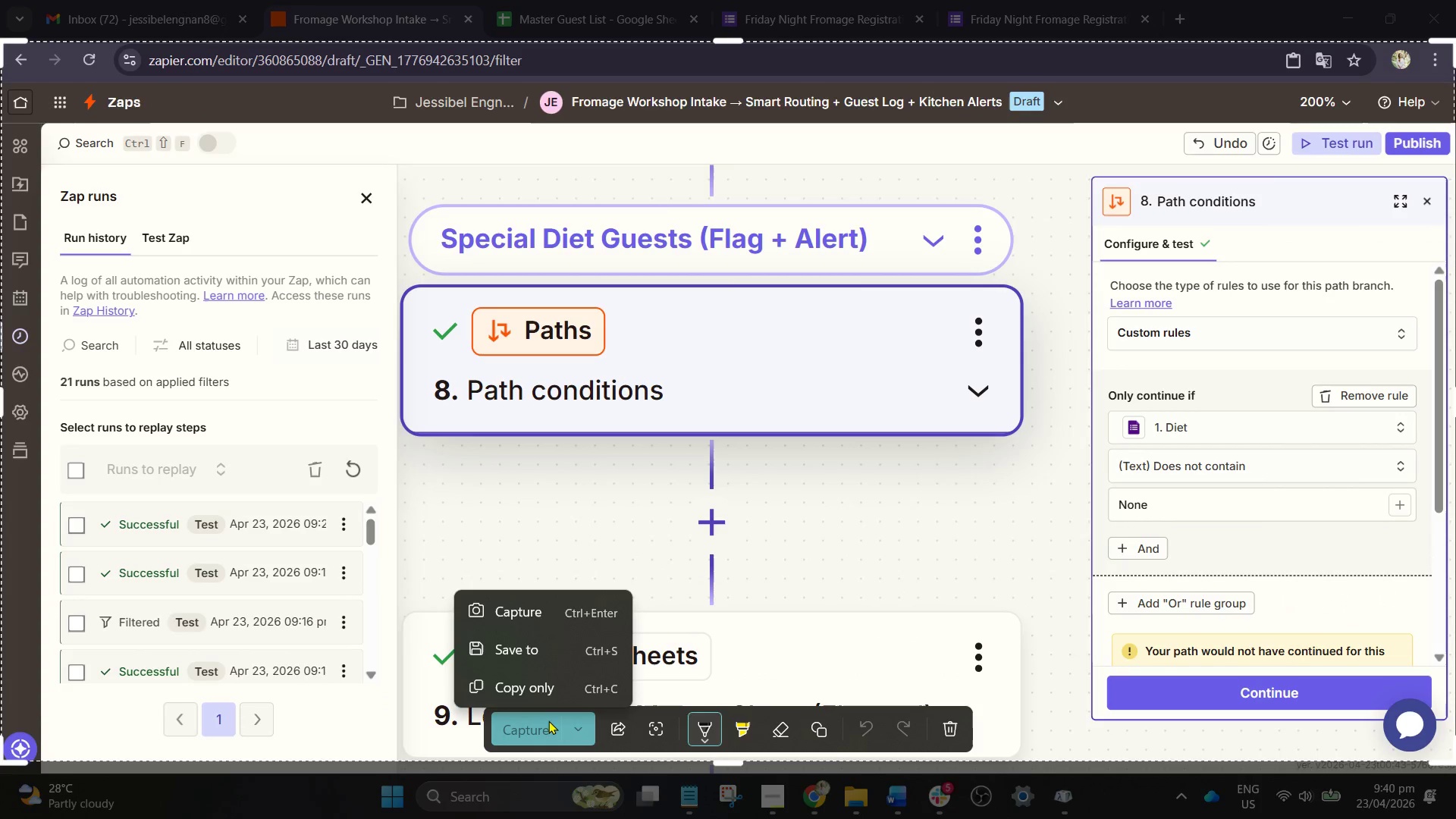 
double_click([548, 722])
 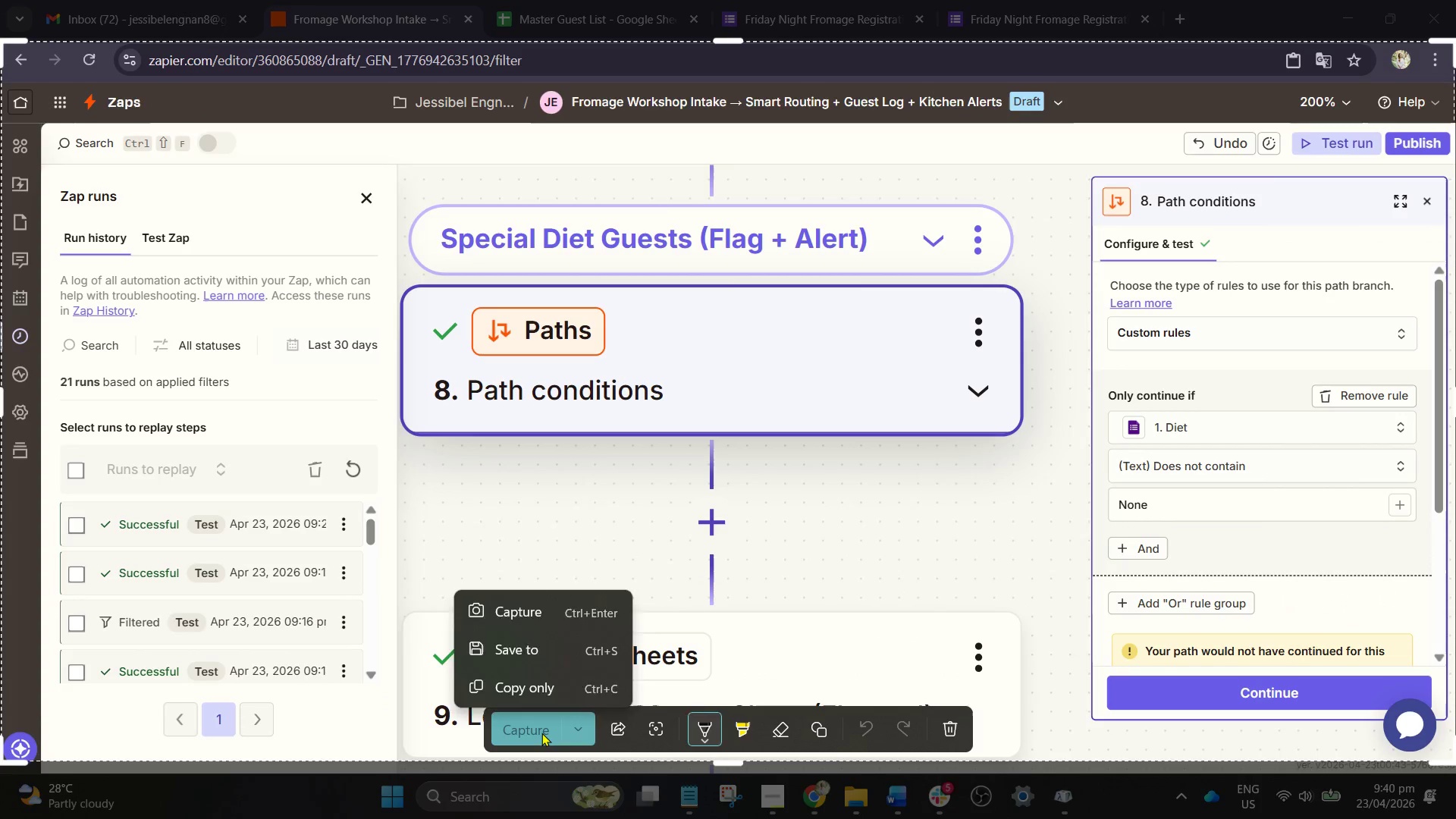 
left_click_drag(start_coordinate=[541, 733], to_coordinate=[547, 733])
 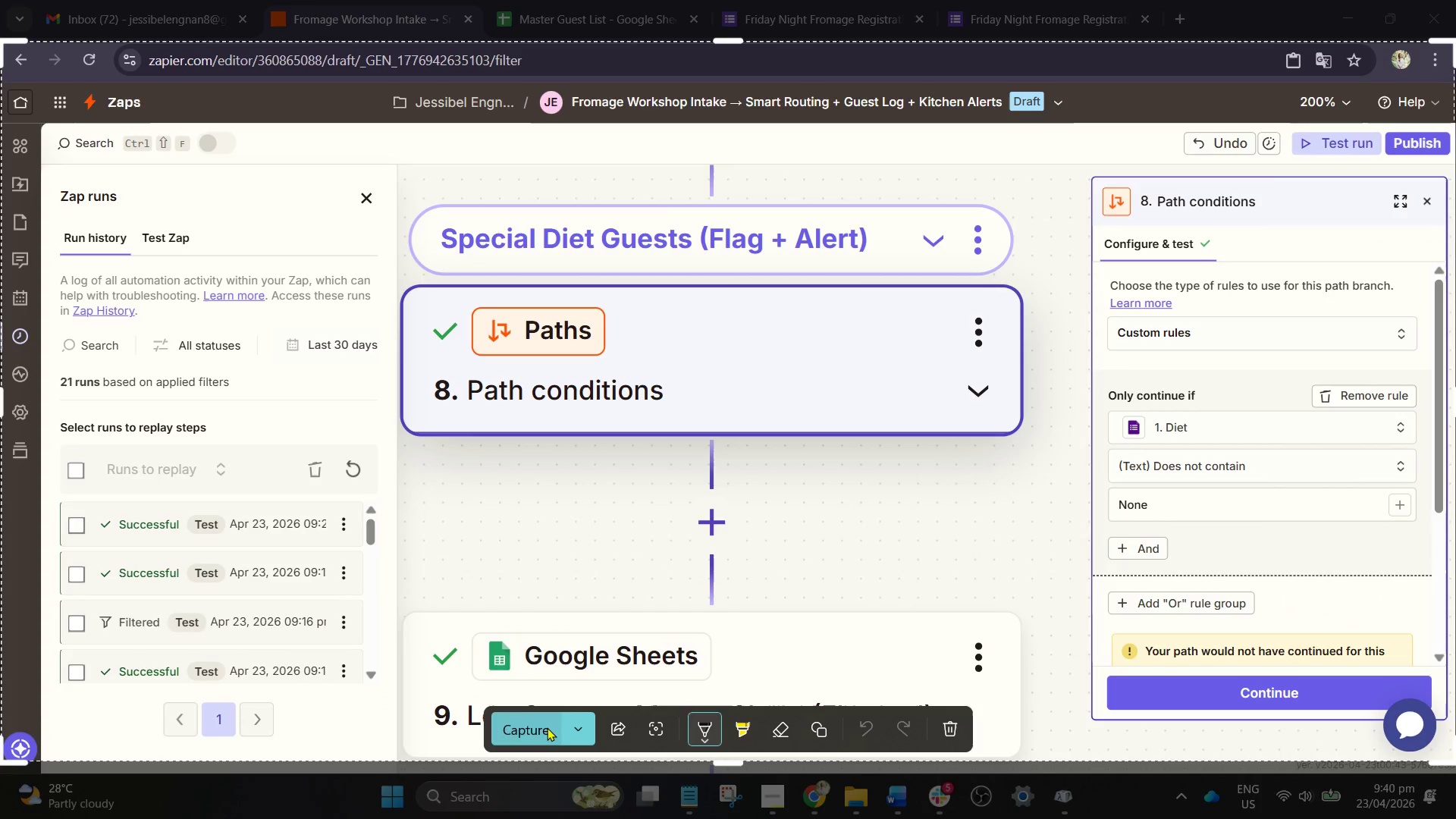 
left_click([547, 727])
 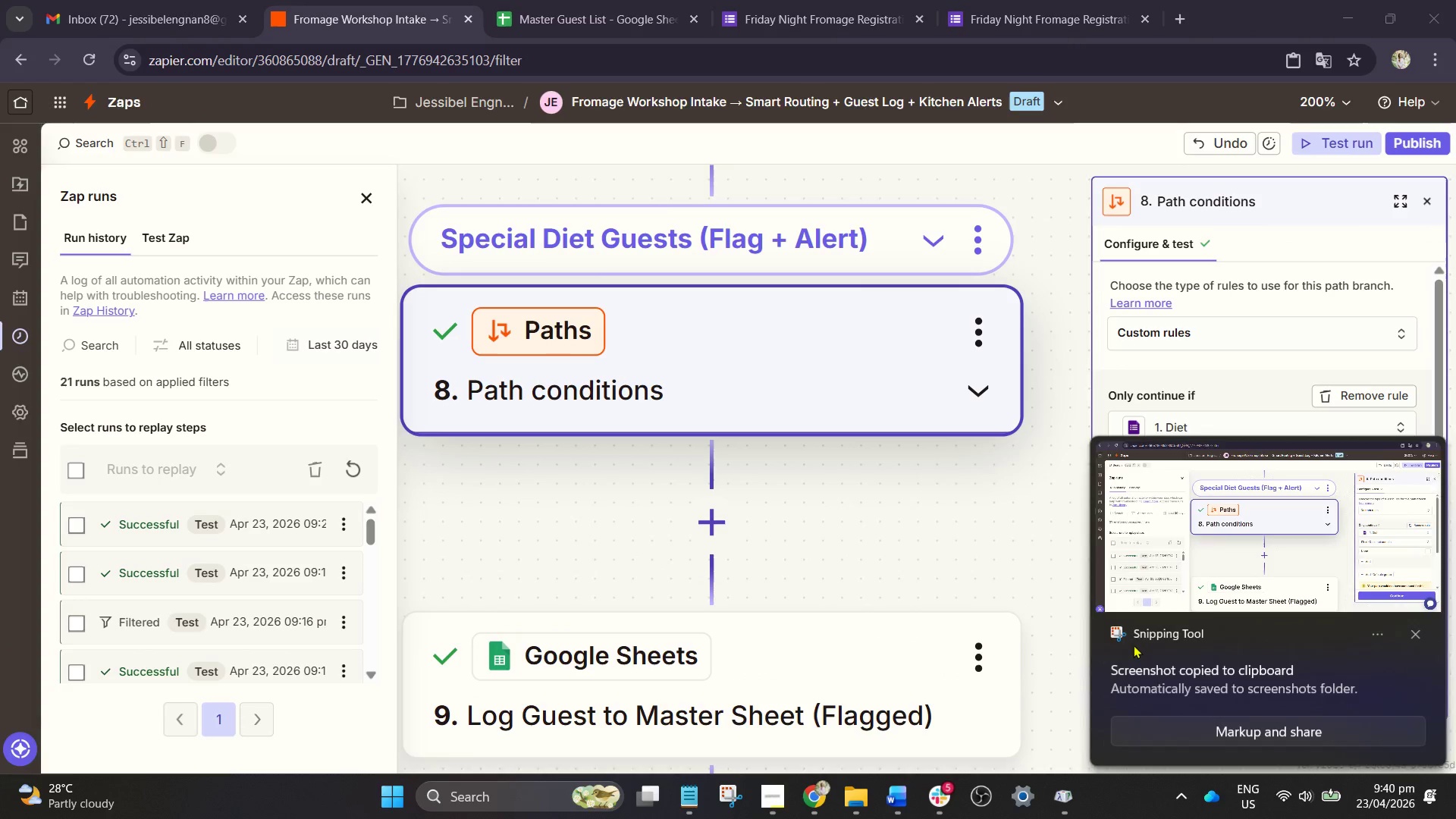 
left_click([1228, 724])
 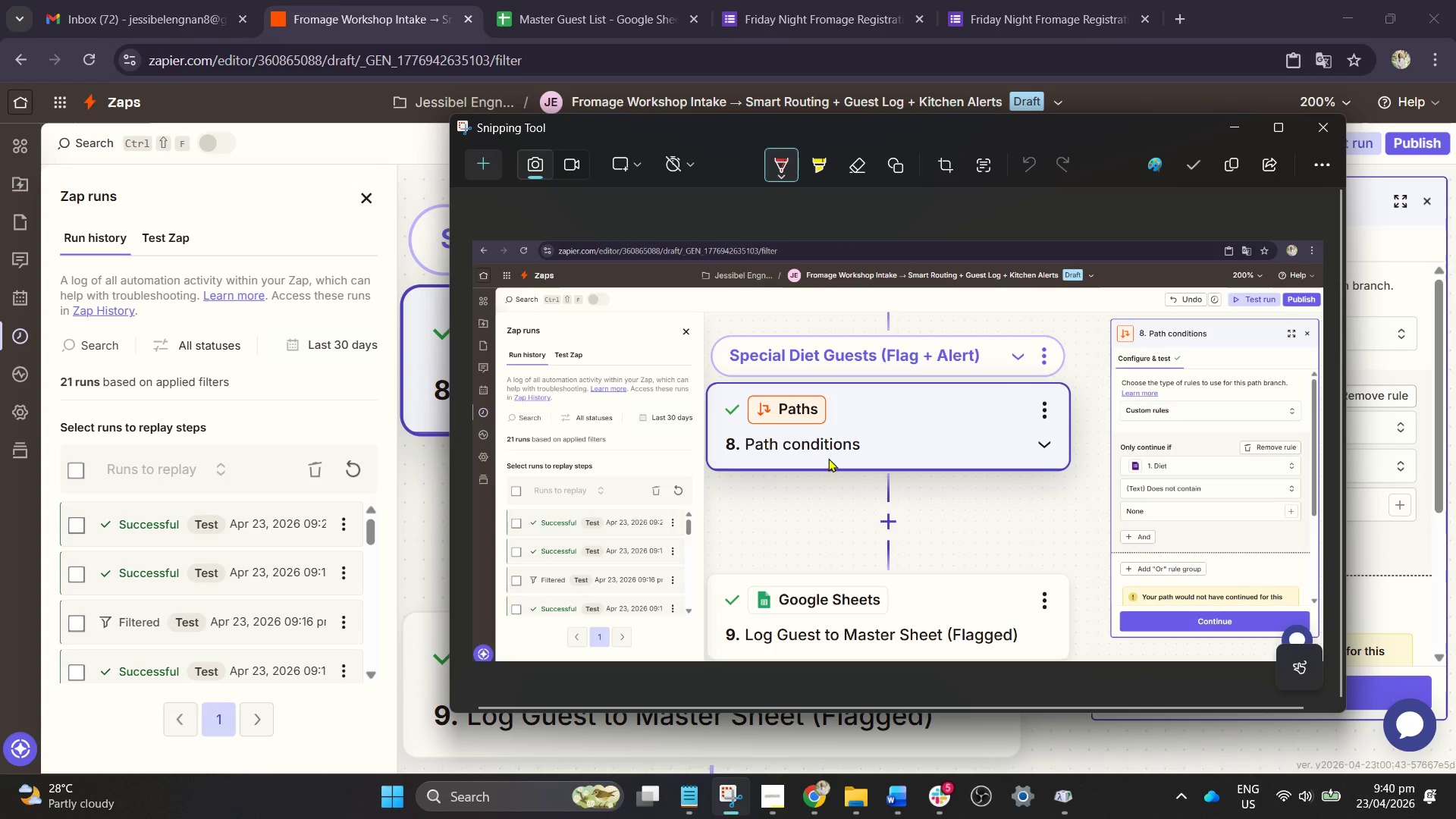 
left_click([890, 475])
 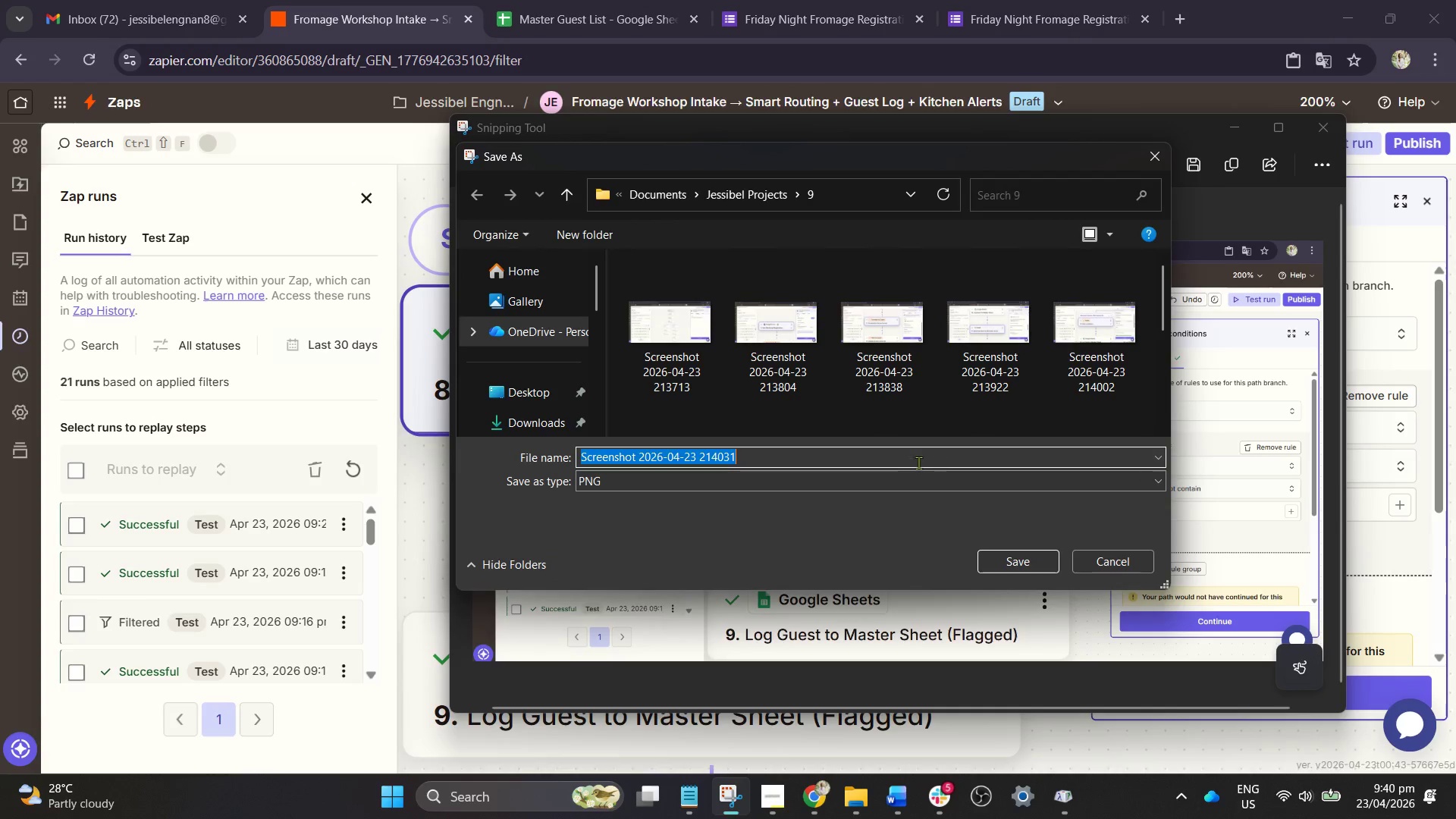 
scroll: coordinate [868, 422], scroll_direction: down, amount: 2.0
 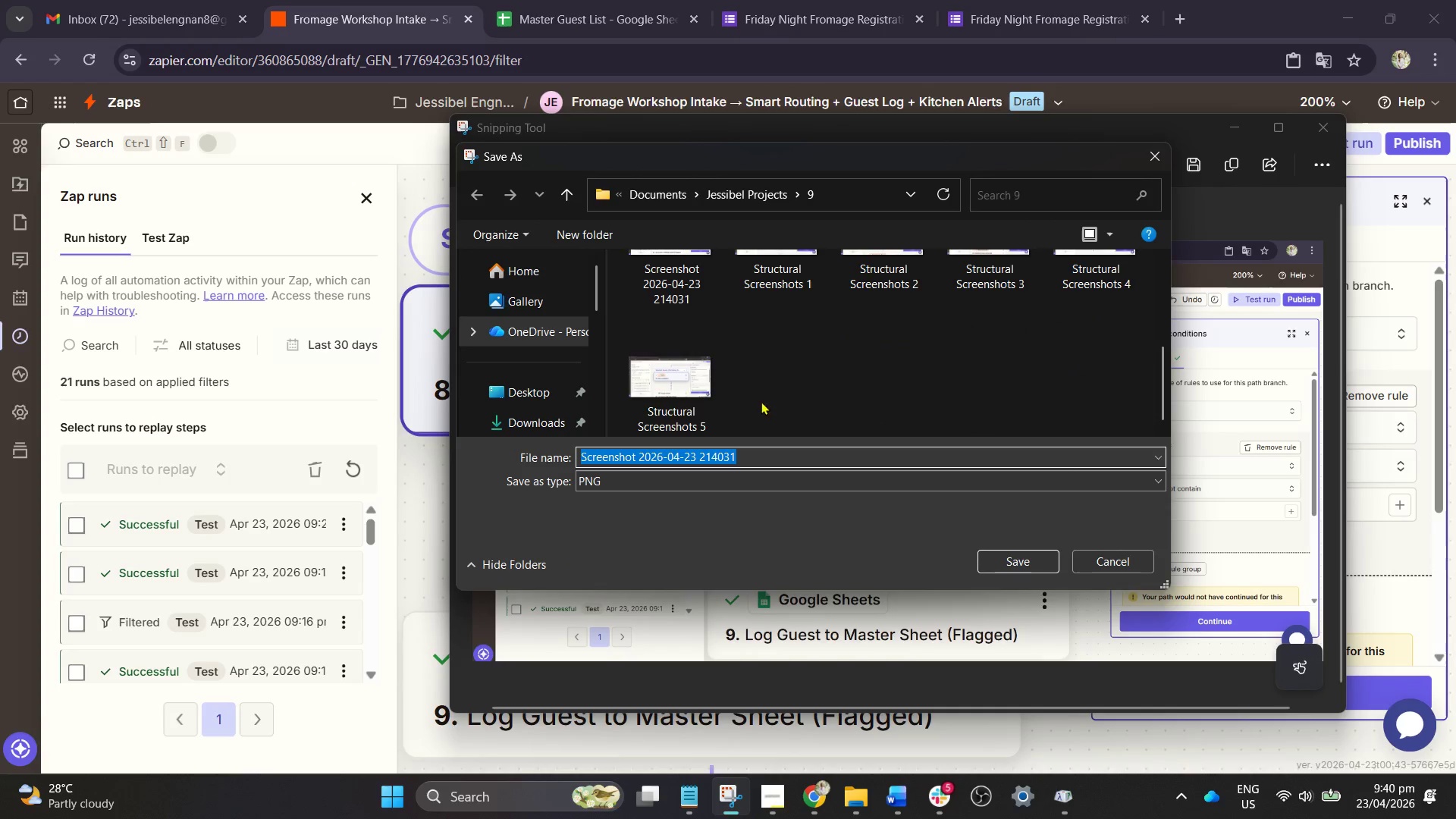 
left_click([689, 400])
 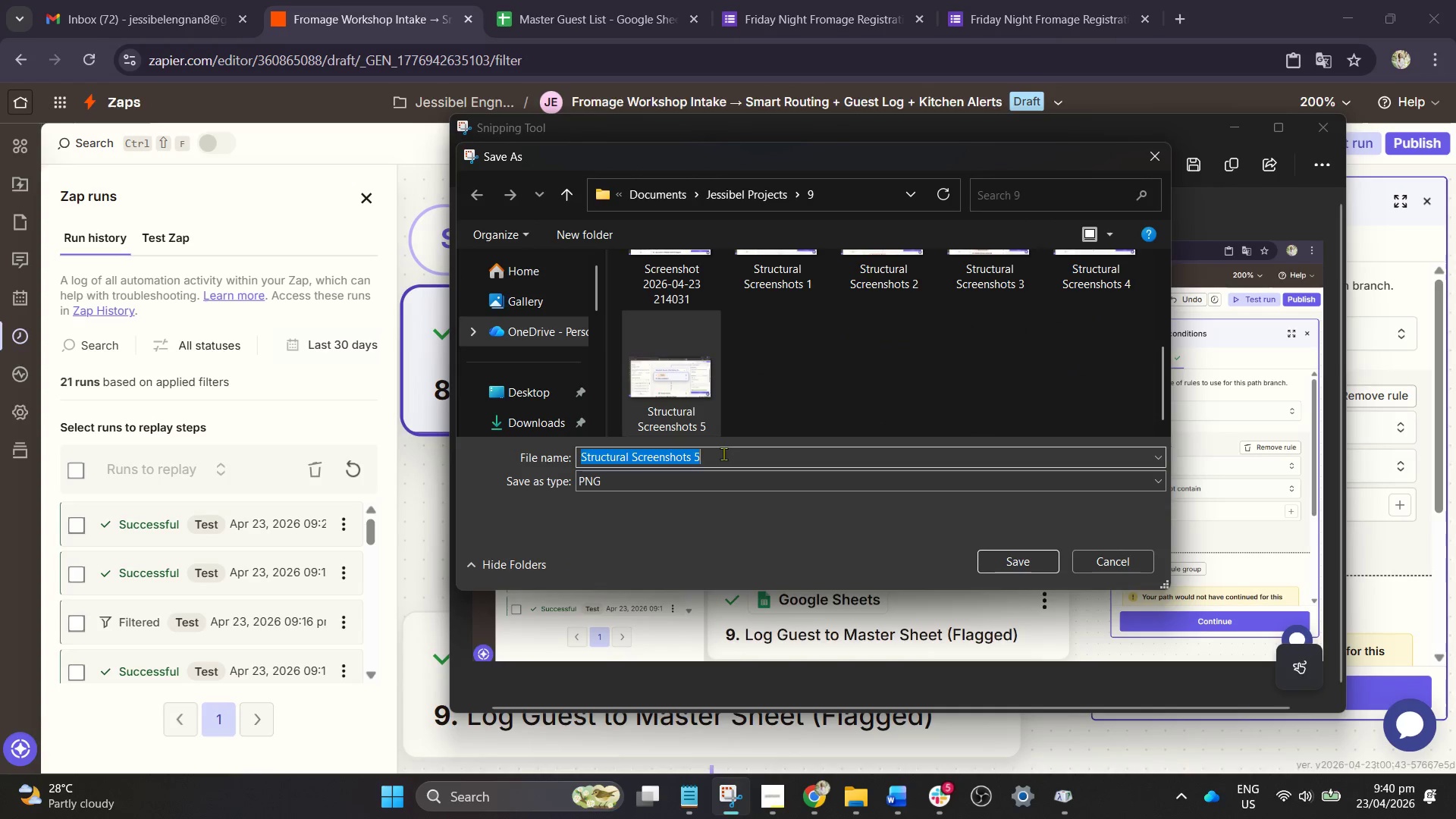 
double_click([723, 453])
 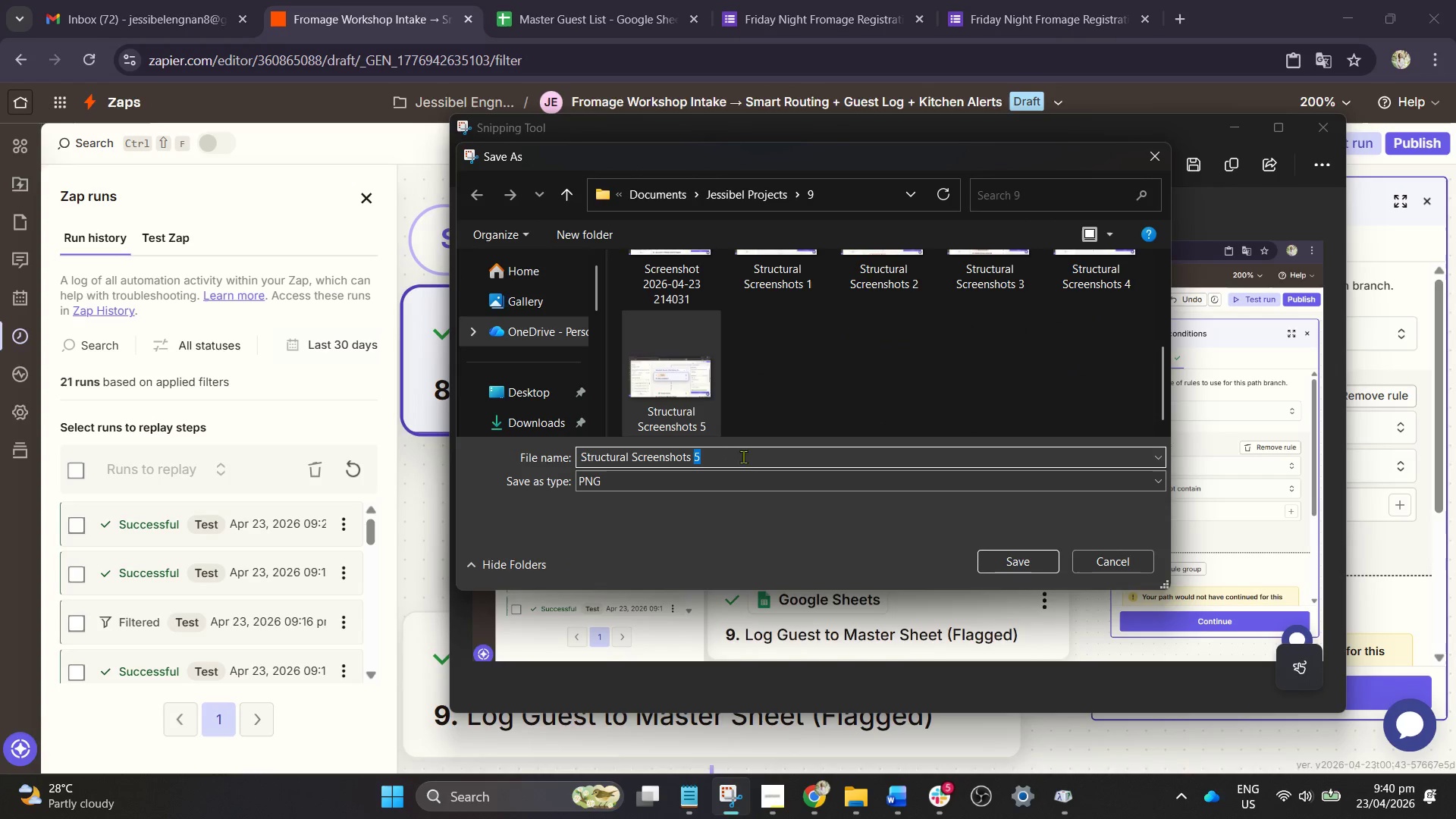 
key(6)
 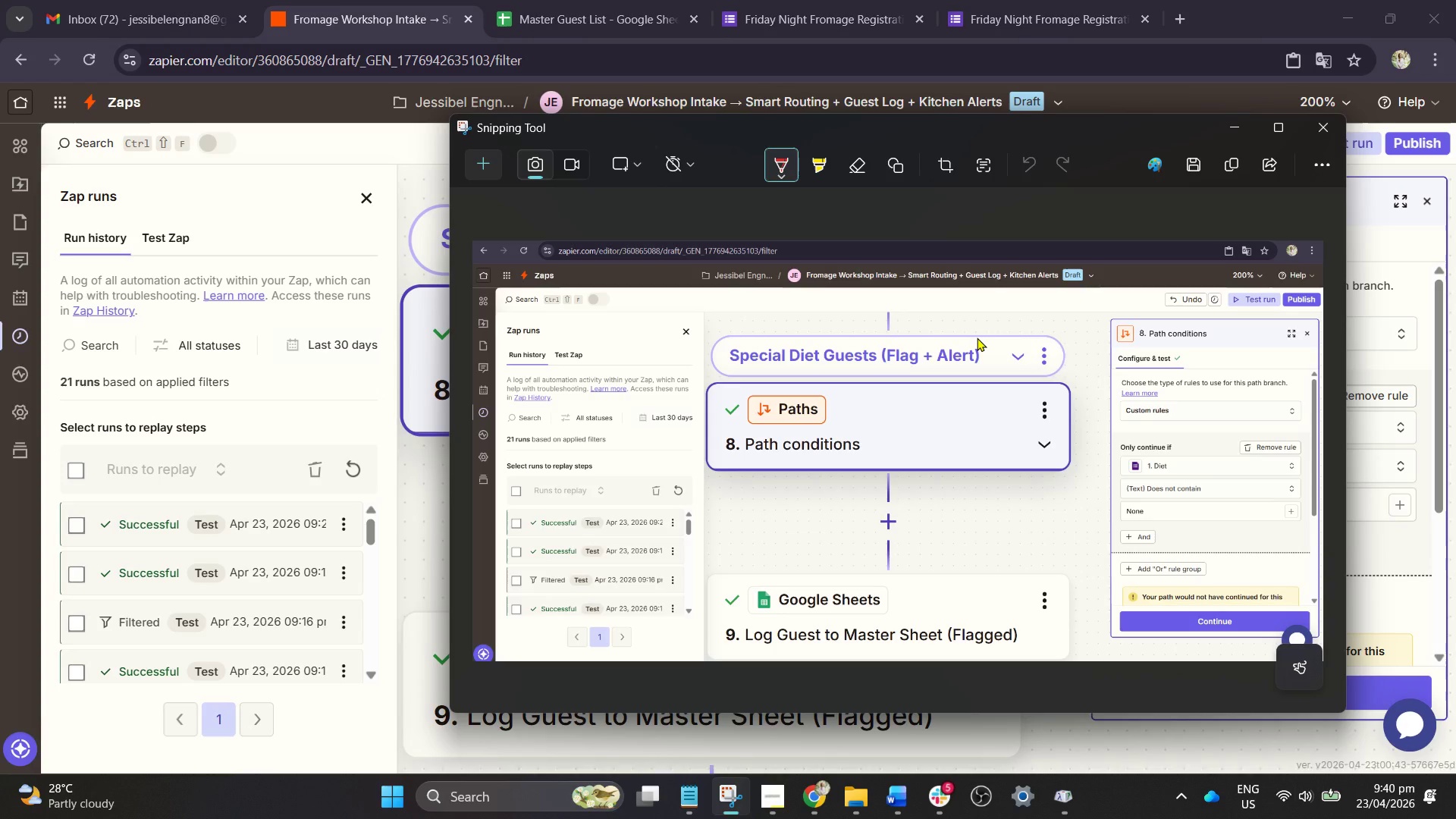 
wait(9.94)
 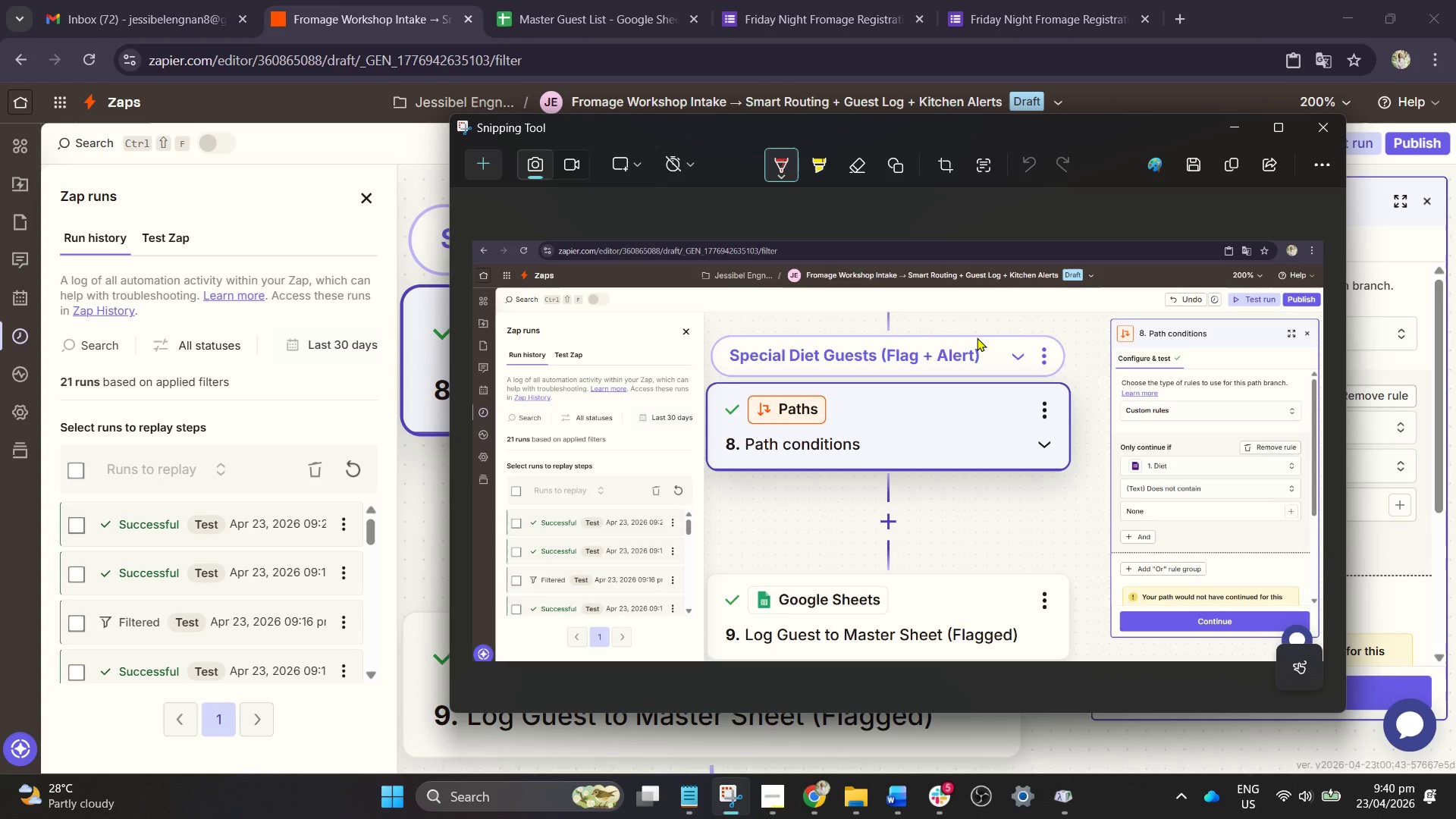 
left_click([1234, 134])
 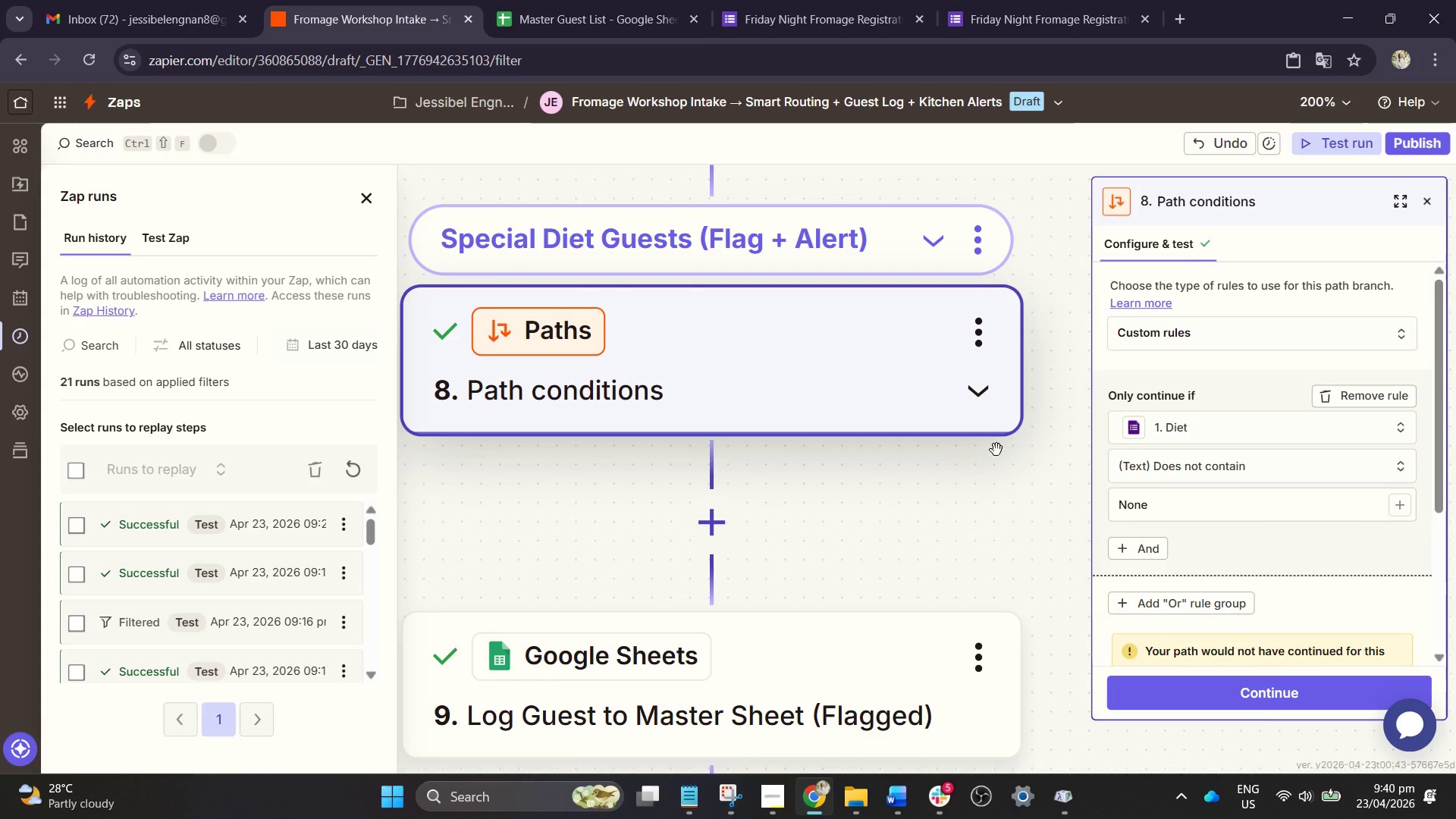 
left_click_drag(start_coordinate=[918, 507], to_coordinate=[1056, 322])
 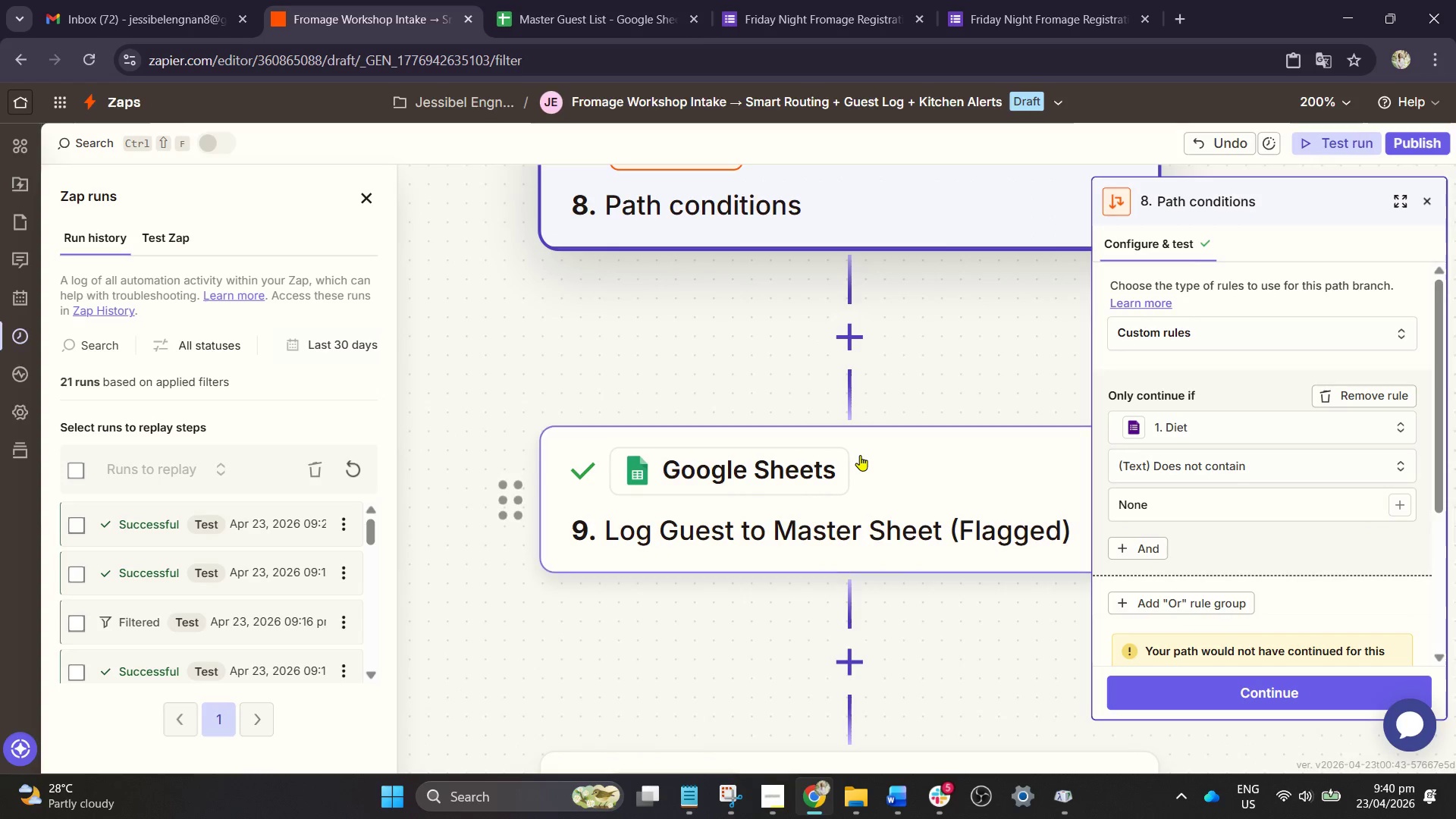 
hold_key(key=ControlLeft, duration=1.38)
scroll: coordinate [852, 453], scroll_direction: down, amount: 6.0
 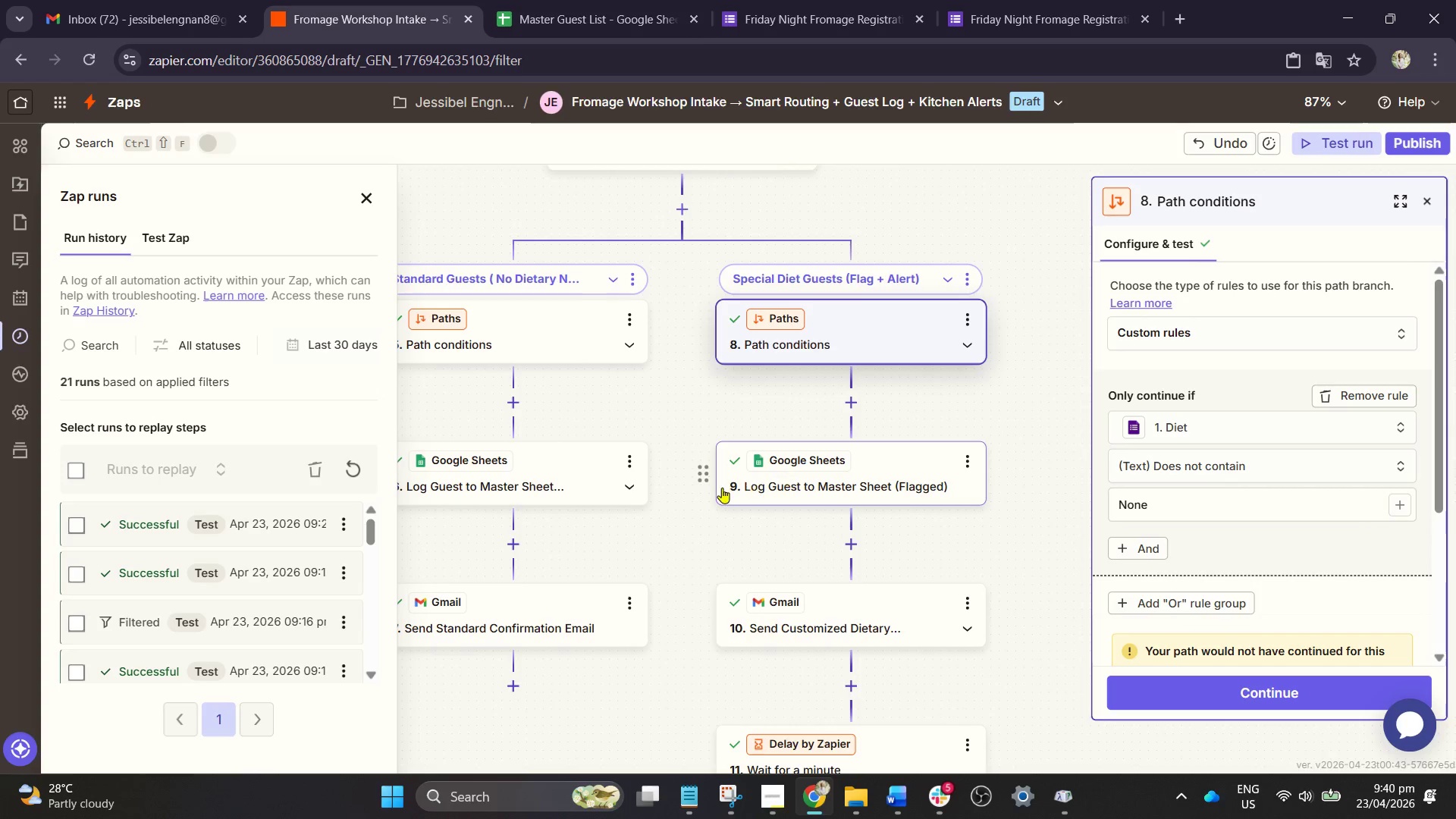 
left_click_drag(start_coordinate=[722, 488], to_coordinate=[863, 450])
 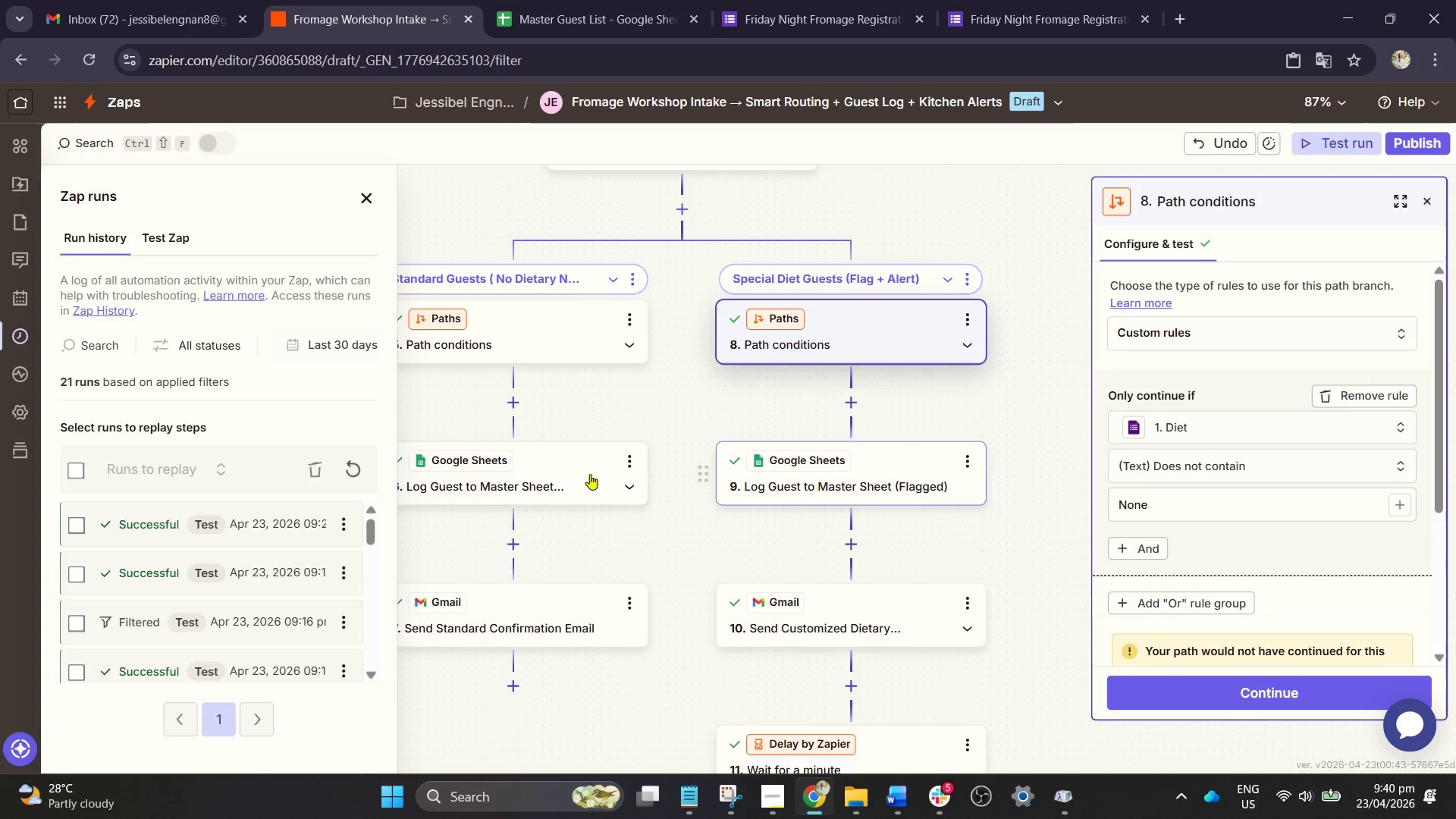 
left_click([583, 474])
 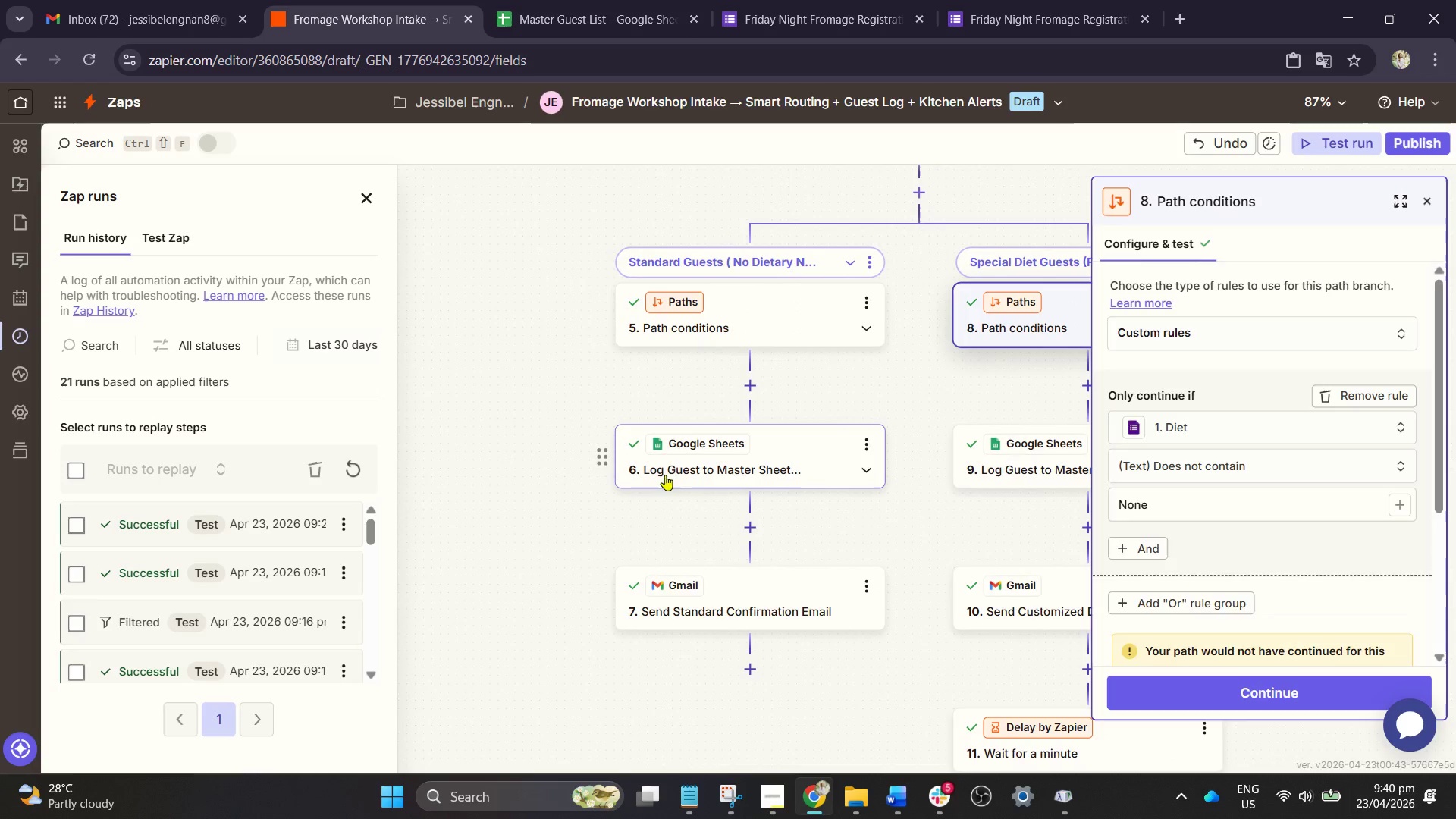 
left_click([803, 468])
 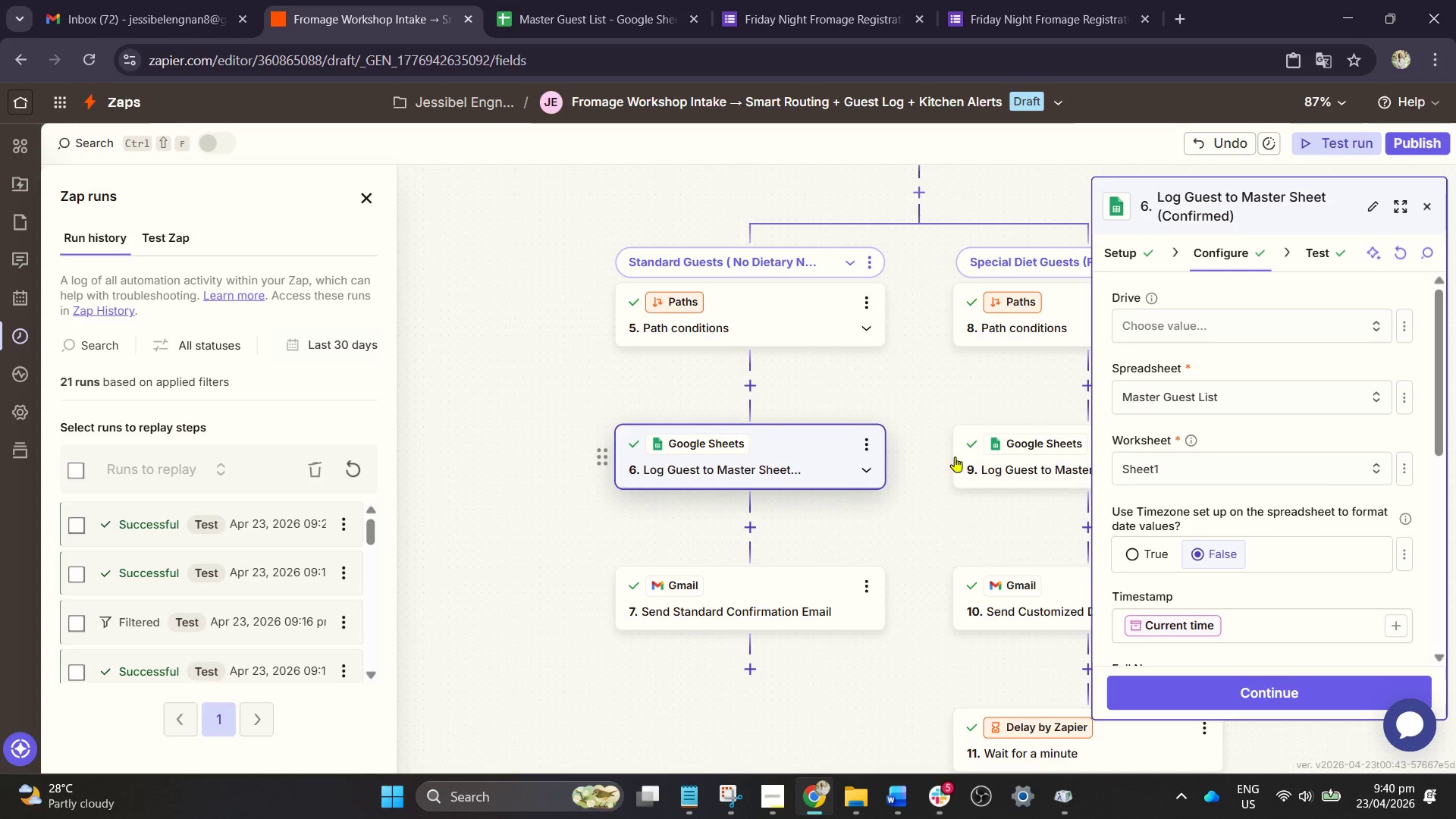 
key(Control+ControlLeft)
 